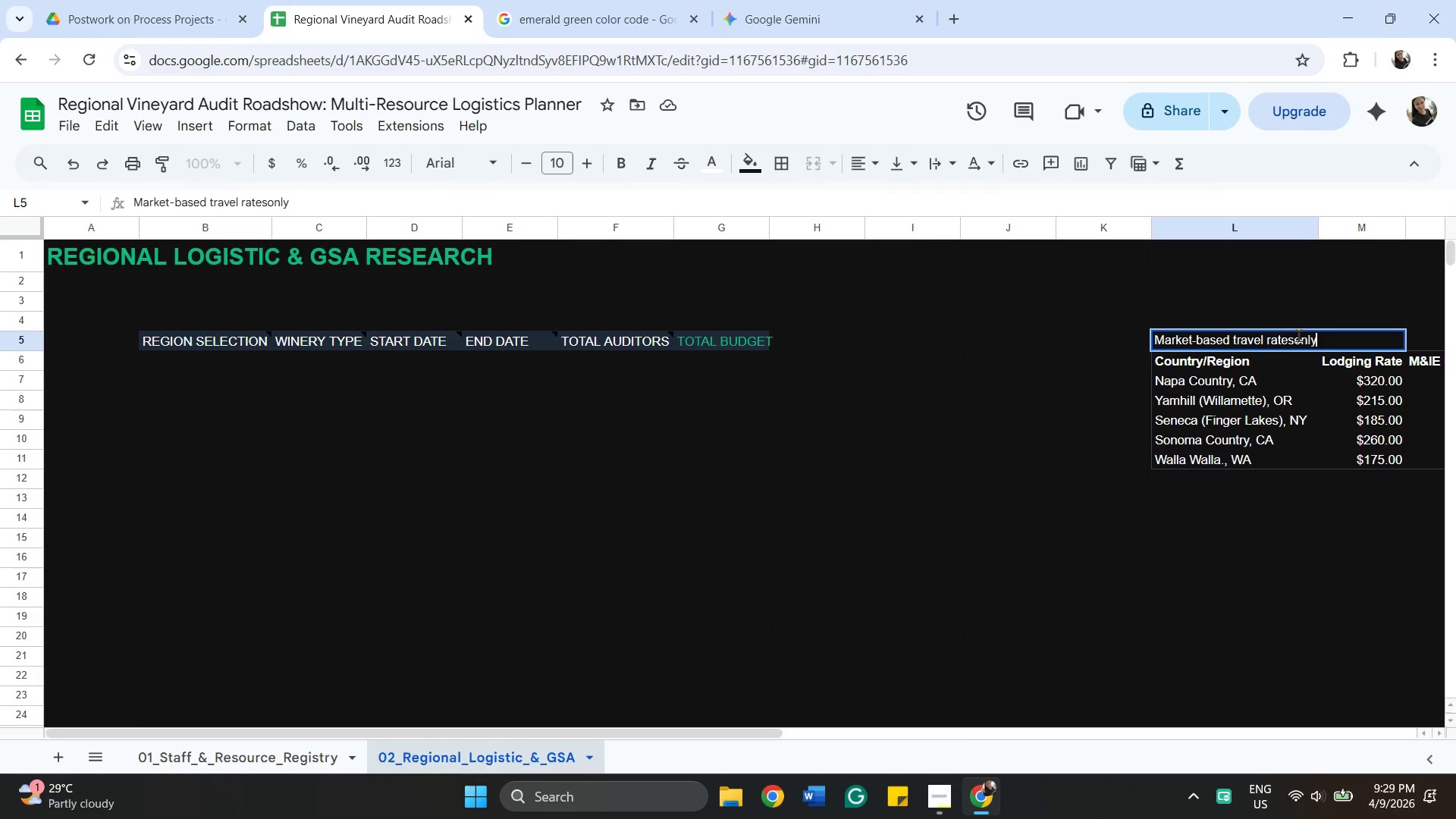 
left_click_drag(start_coordinate=[1335, 337], to_coordinate=[1131, 344])
 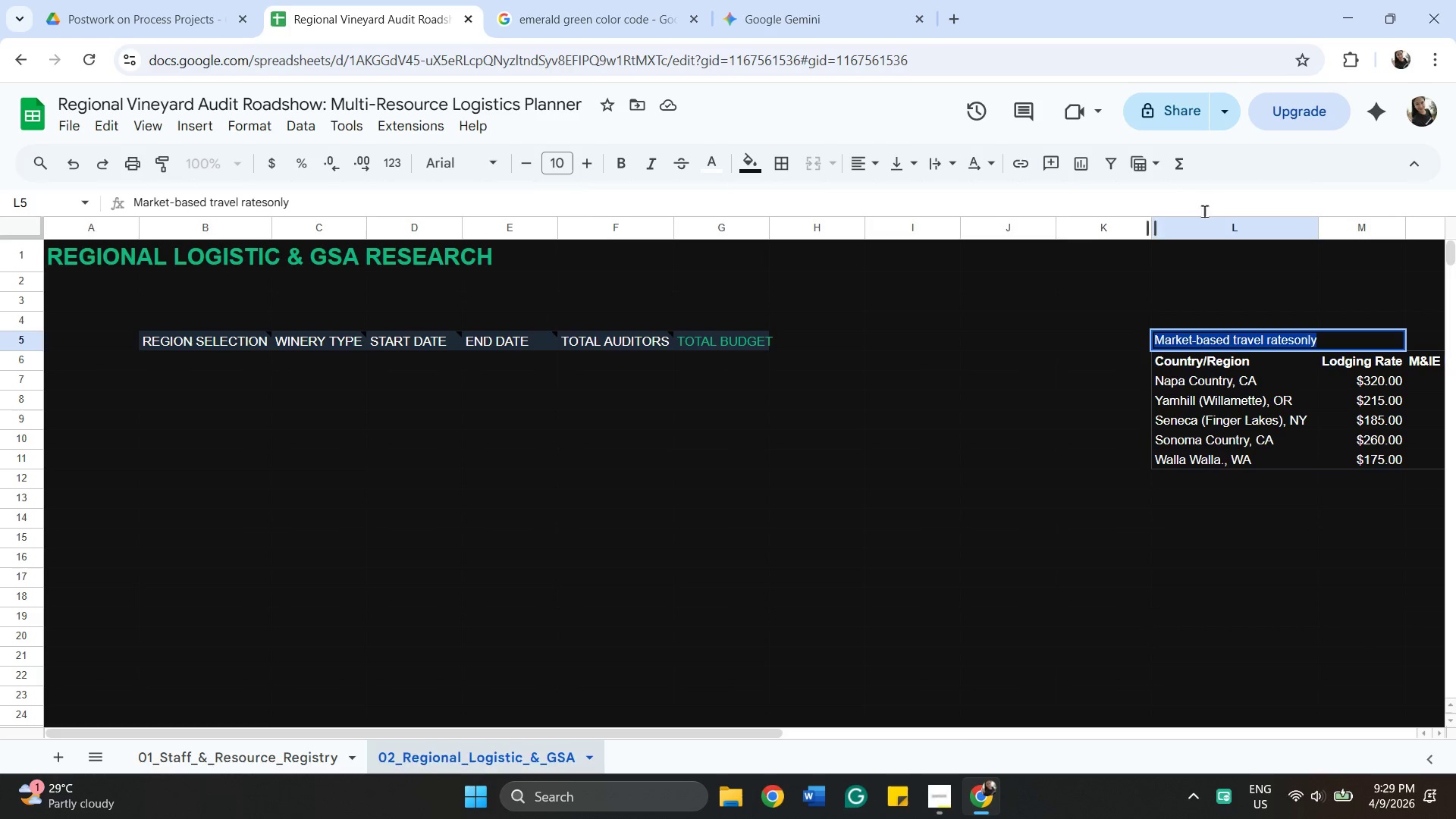 
mouse_move([854, 175])
 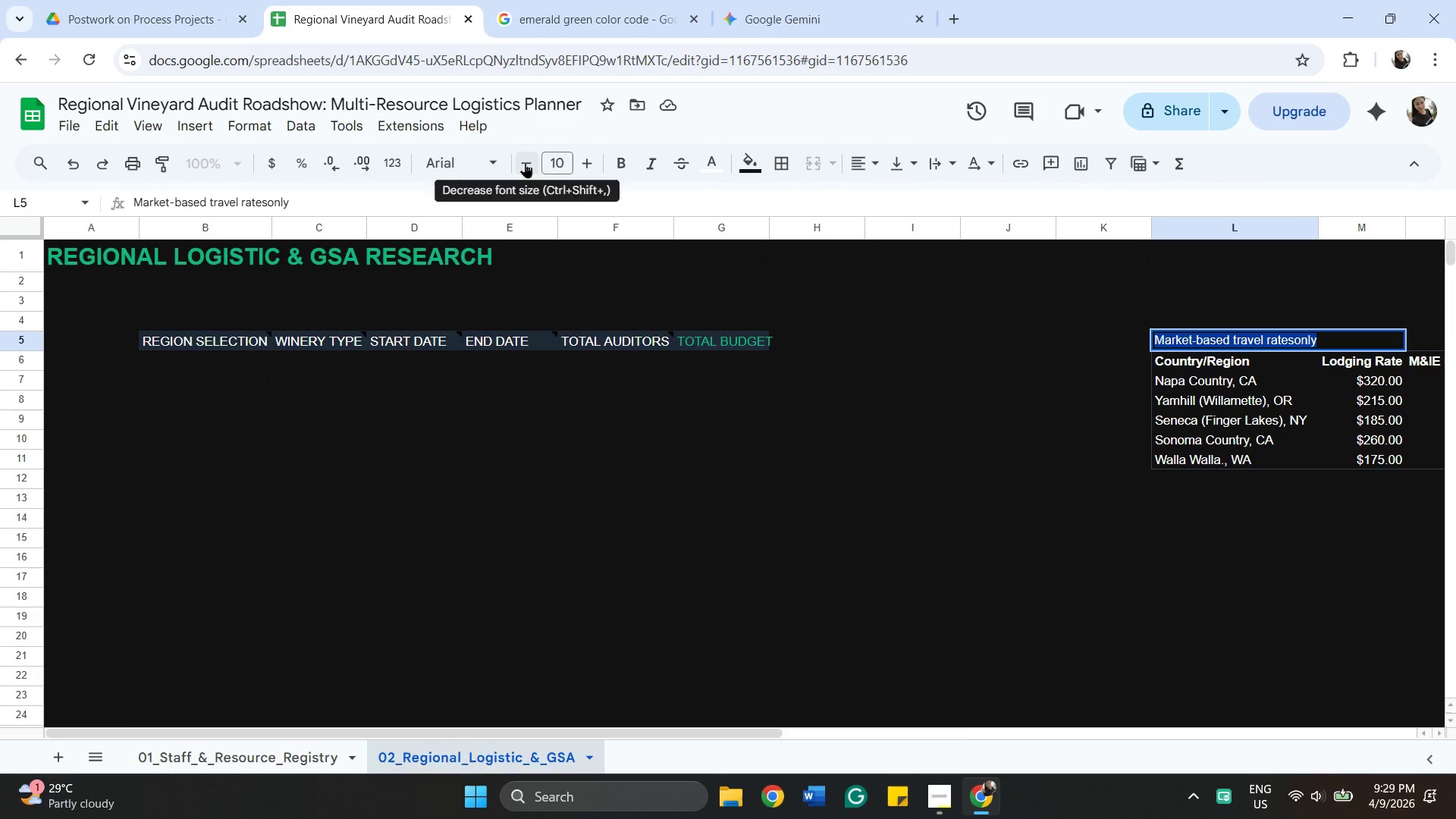 
double_click([527, 161])
 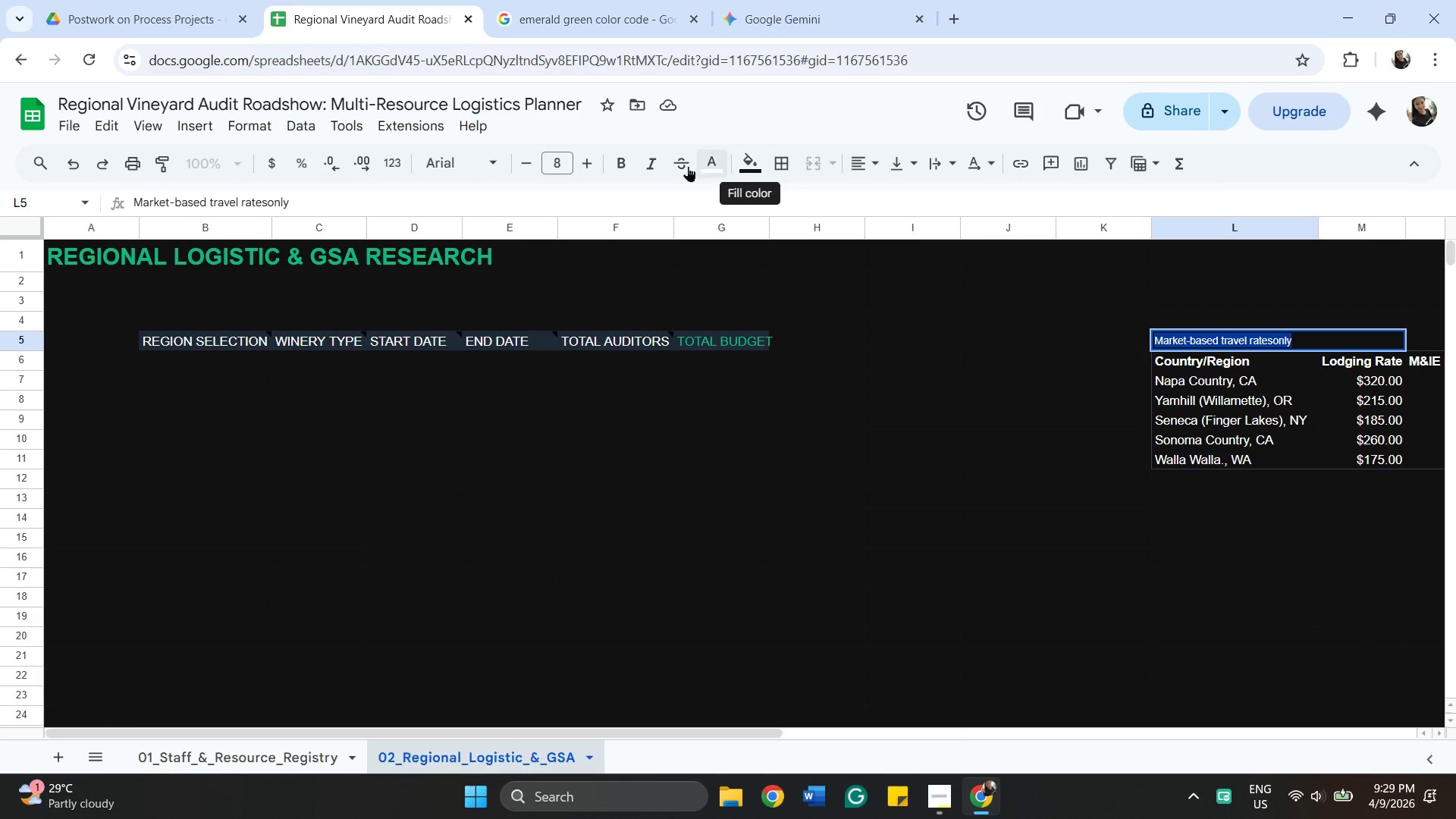 
left_click([647, 154])
 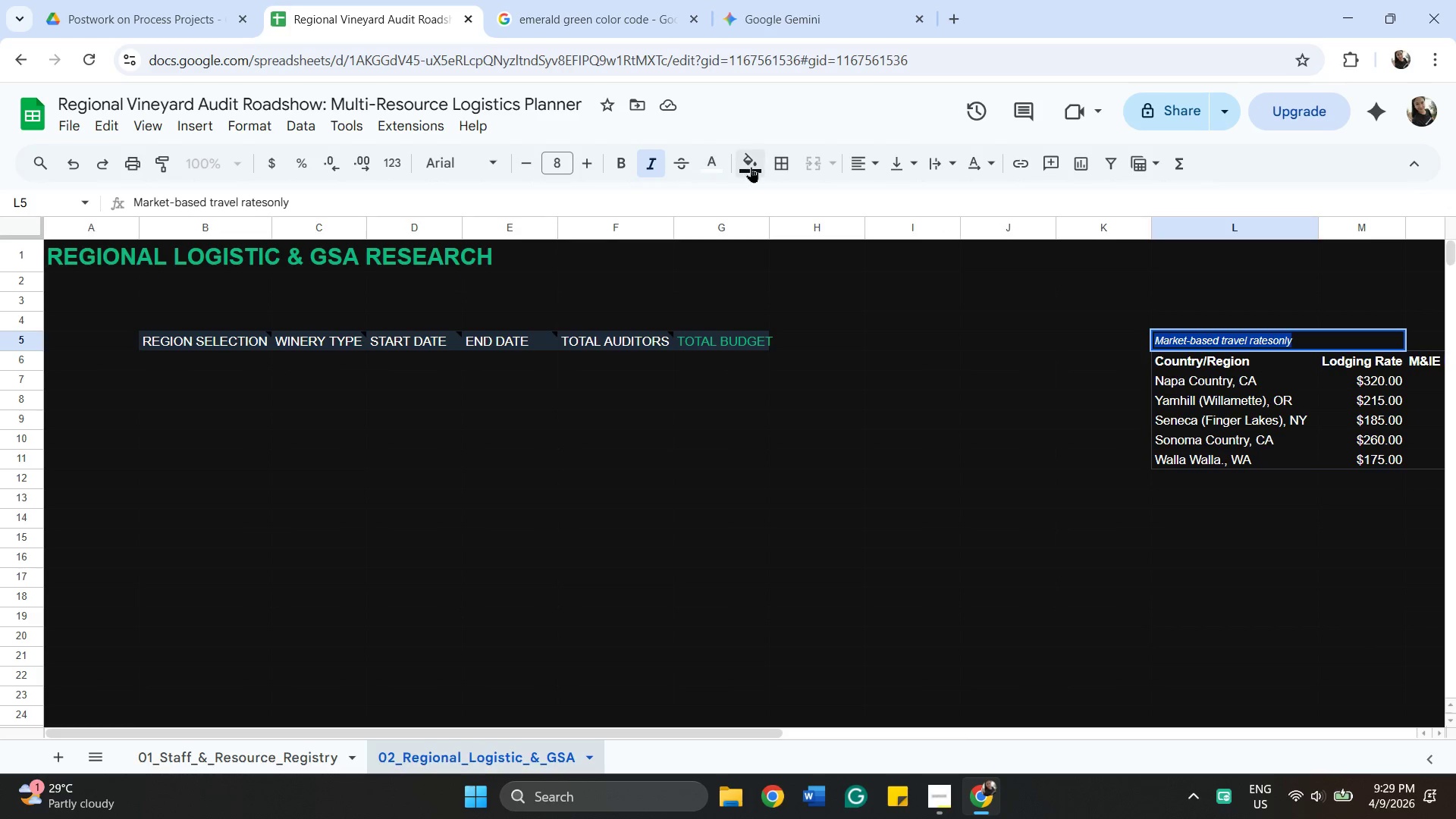 
left_click([701, 167])
 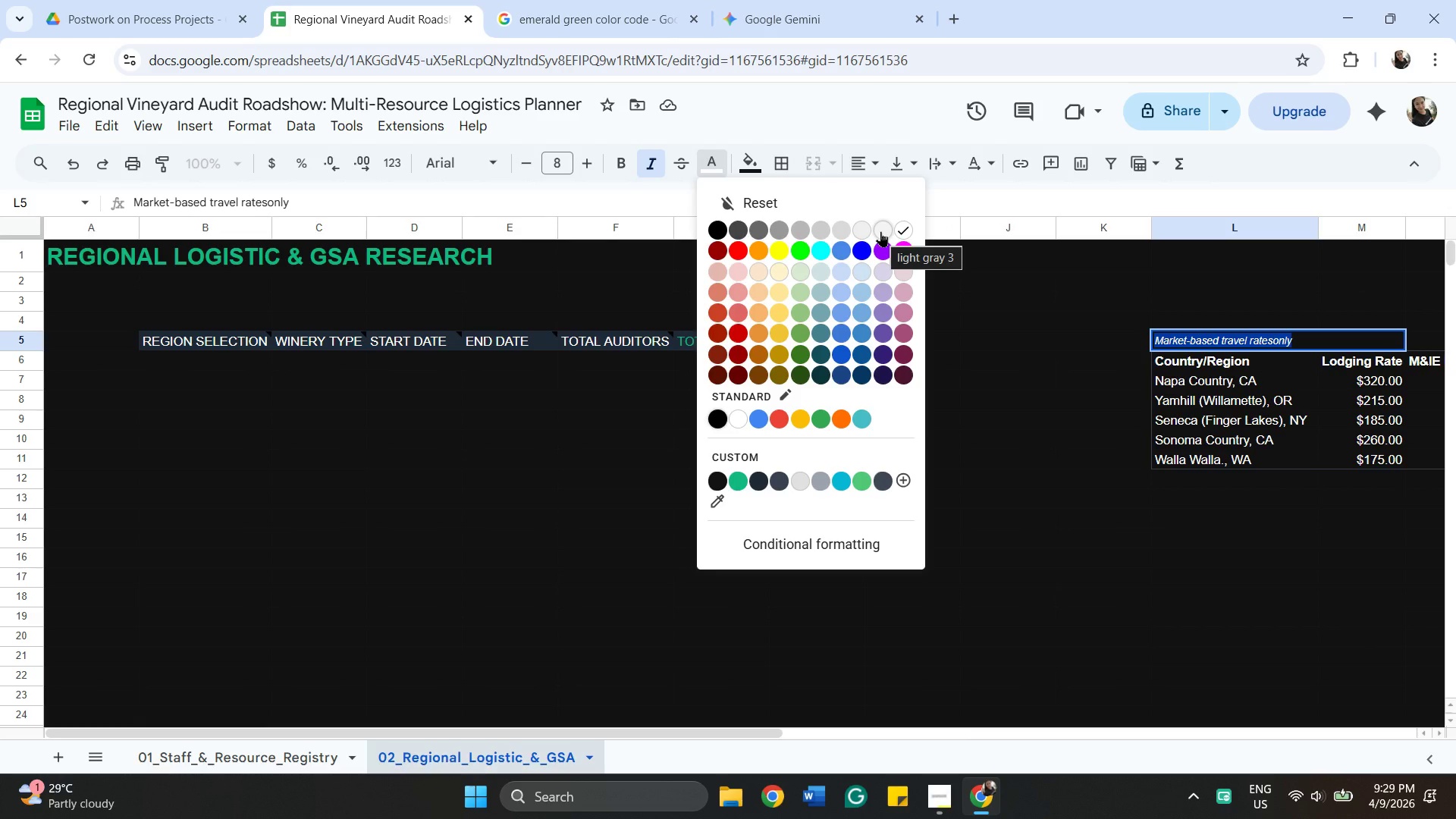 
left_click([855, 231])
 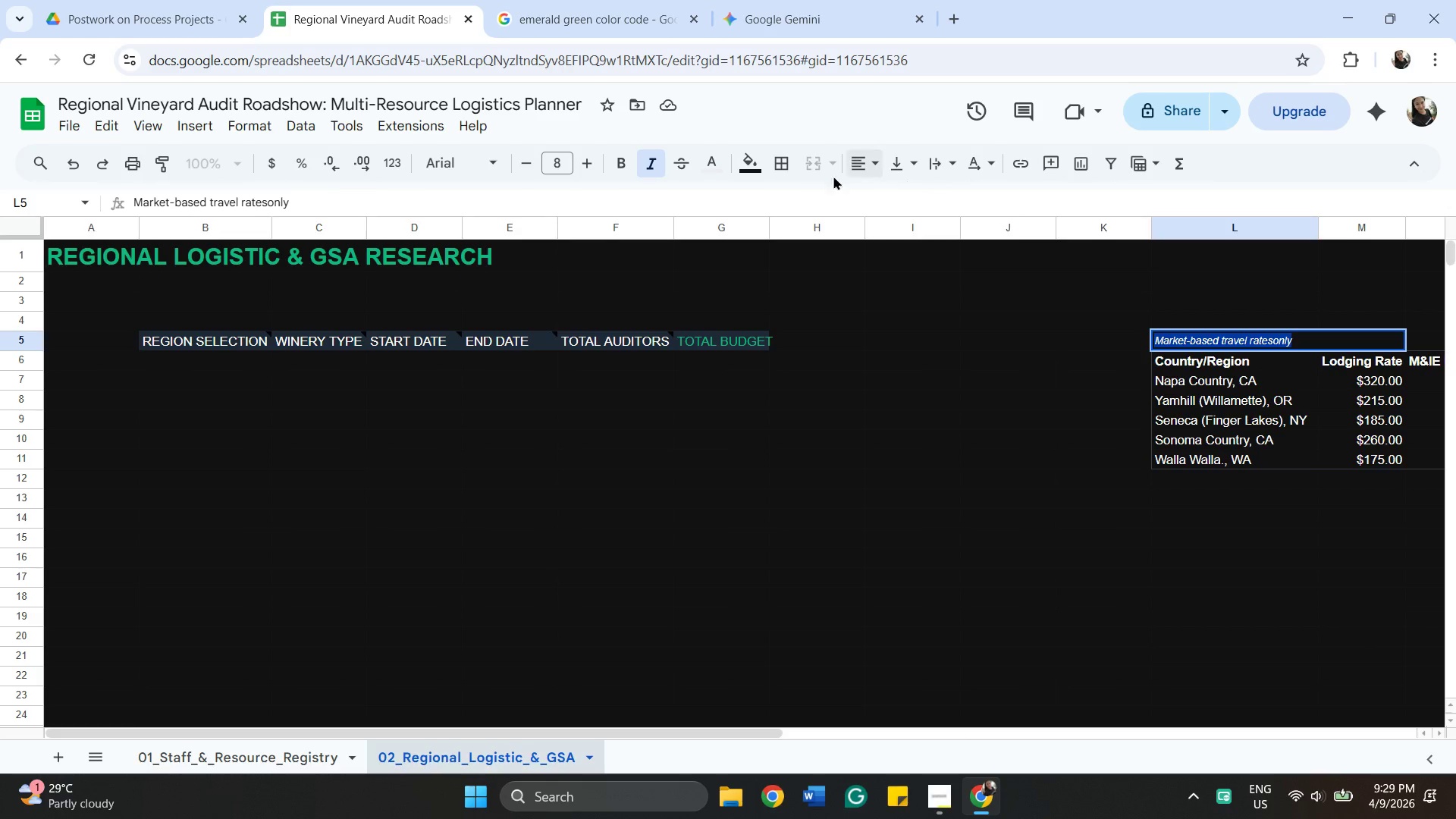 
left_click([717, 174])
 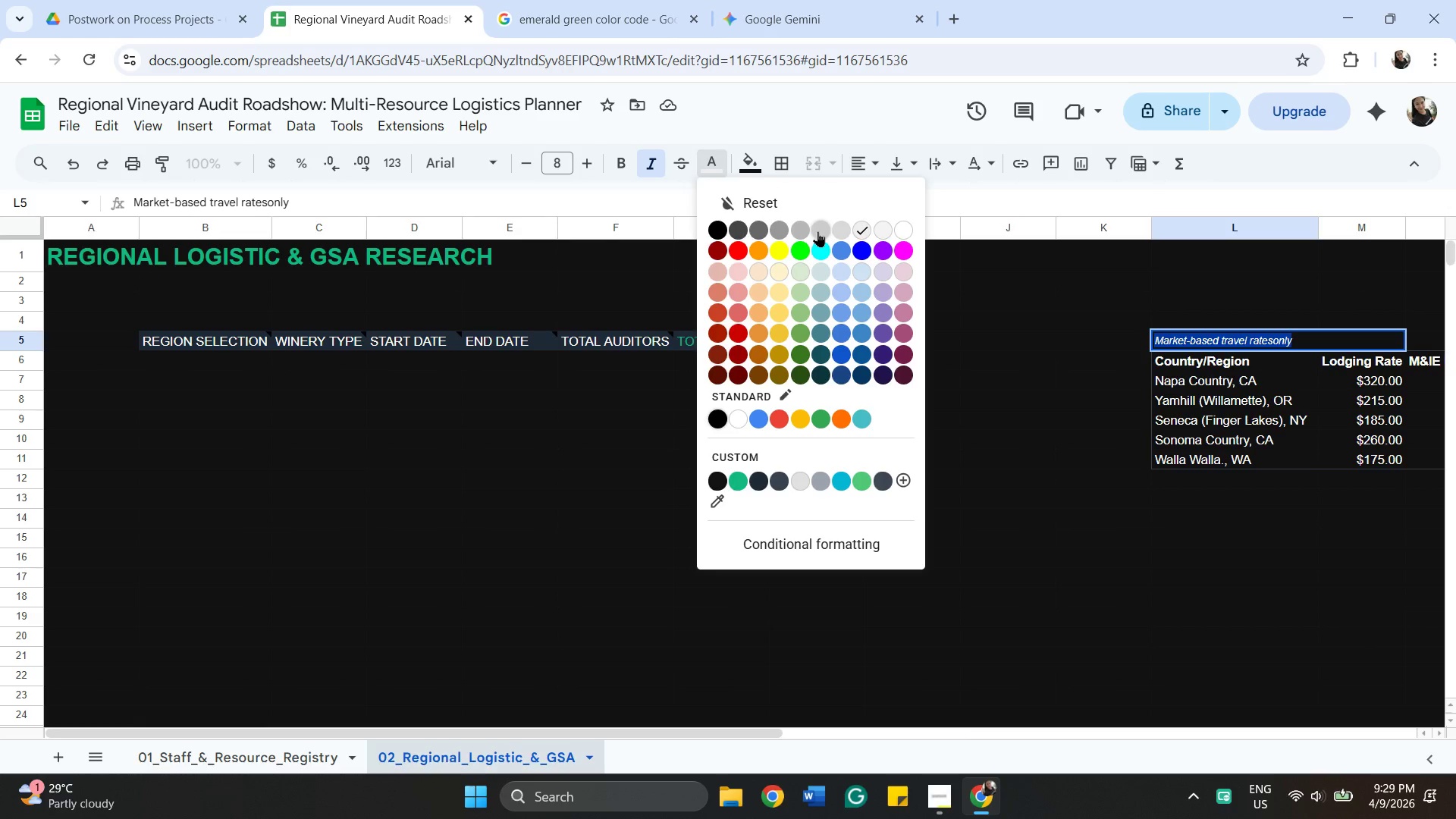 
left_click([817, 231])
 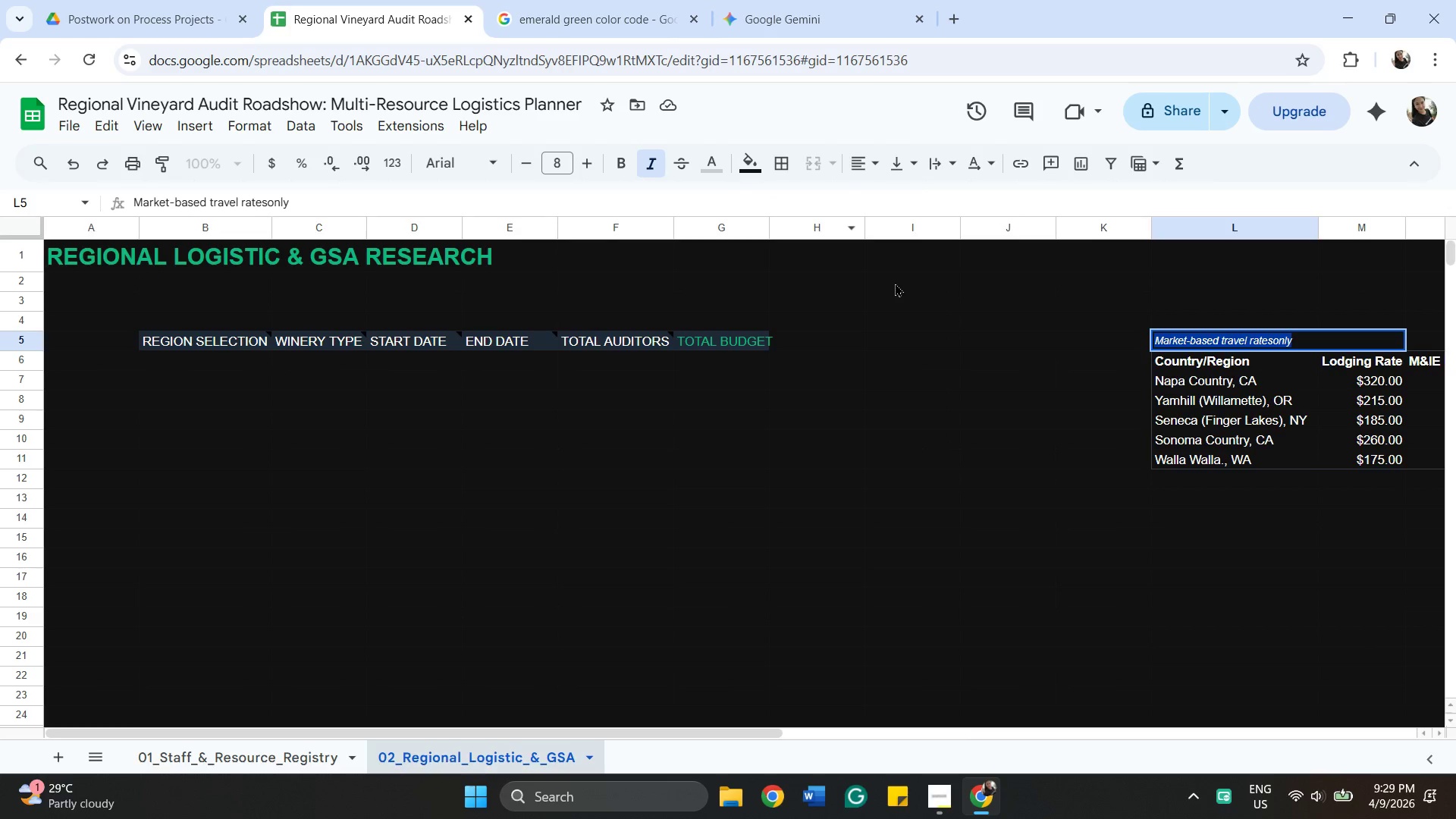 
left_click_drag(start_coordinate=[933, 309], to_coordinate=[954, 309])
 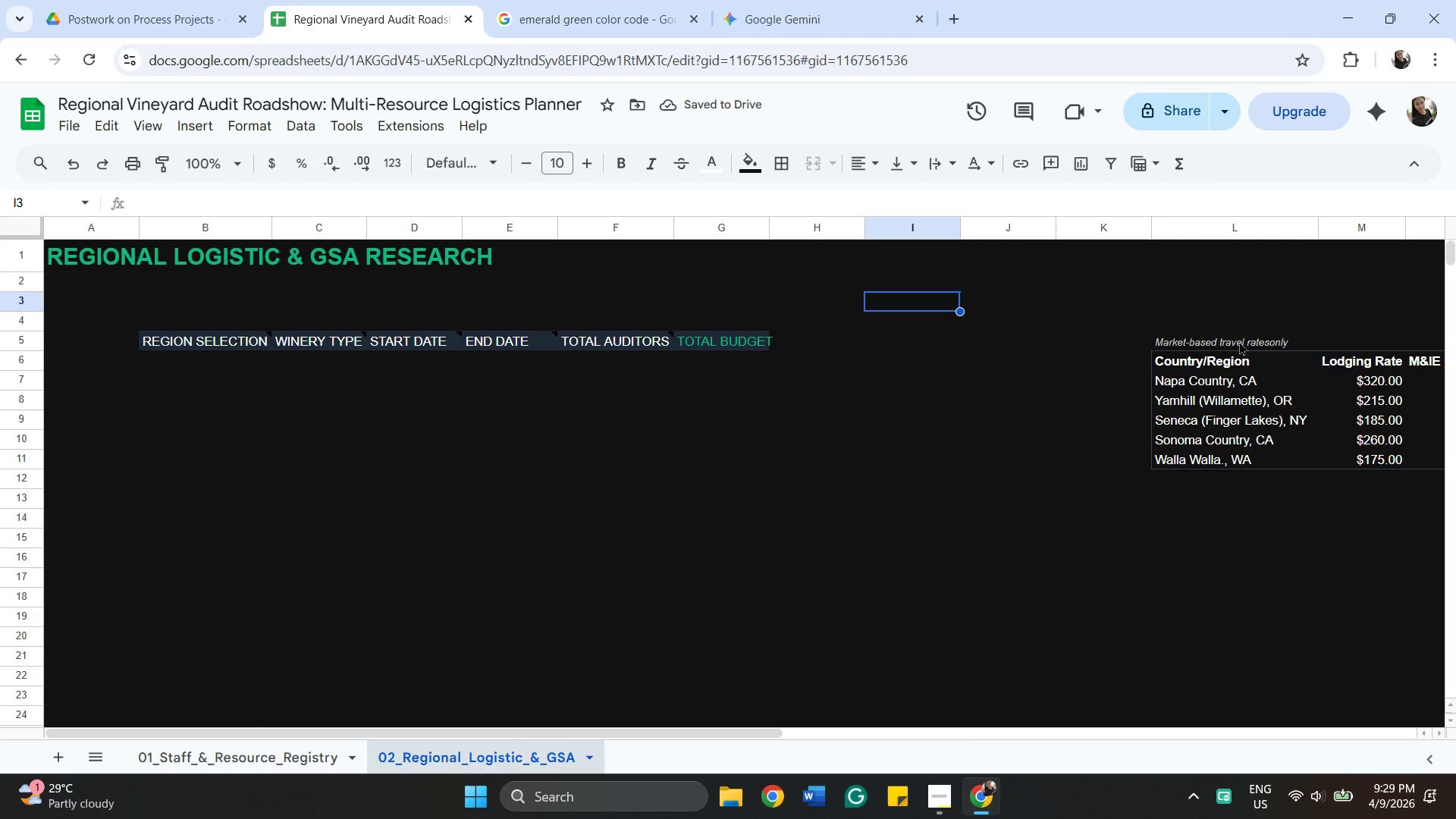 
wait(5.45)
 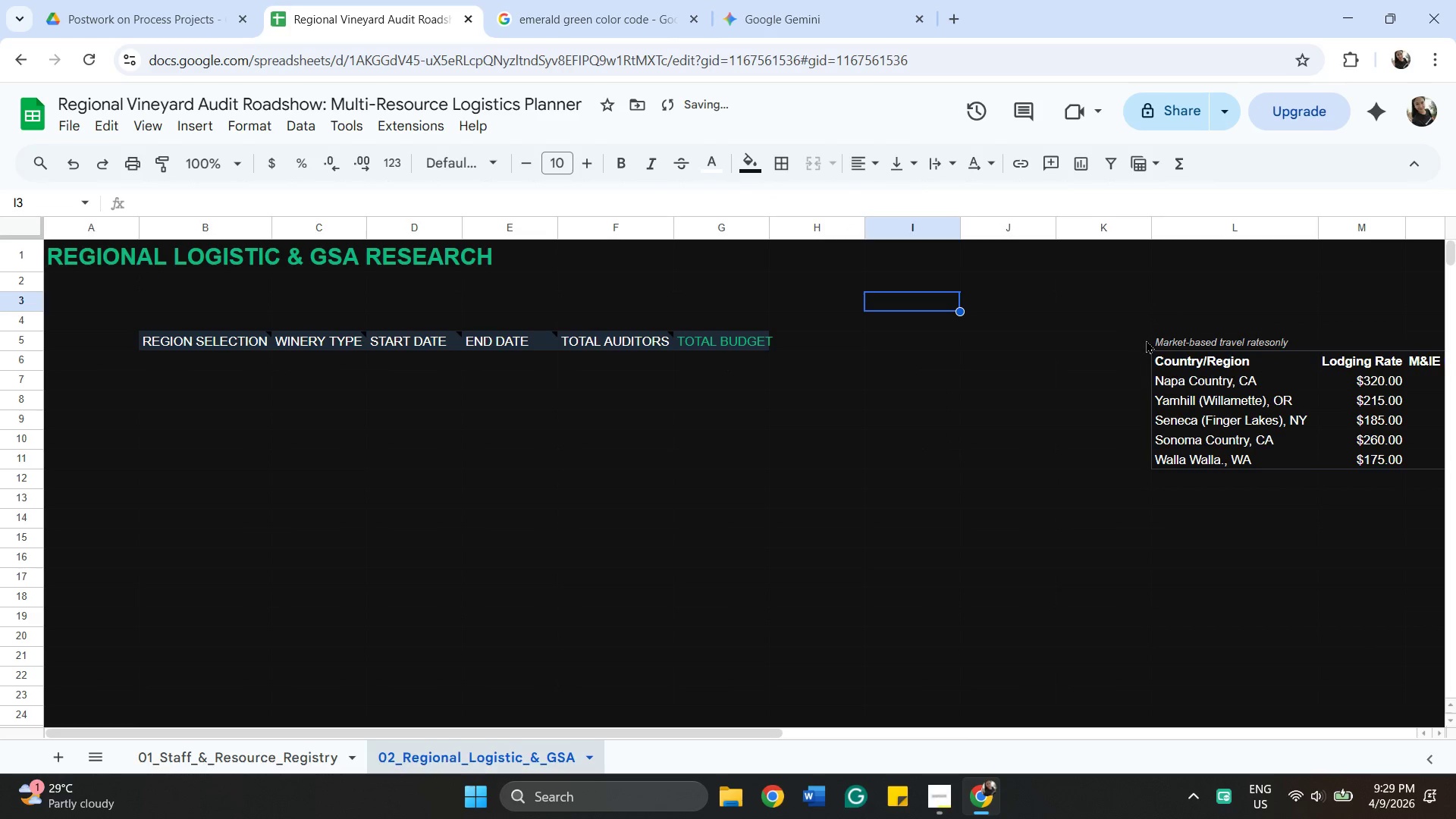 
double_click([1227, 341])
 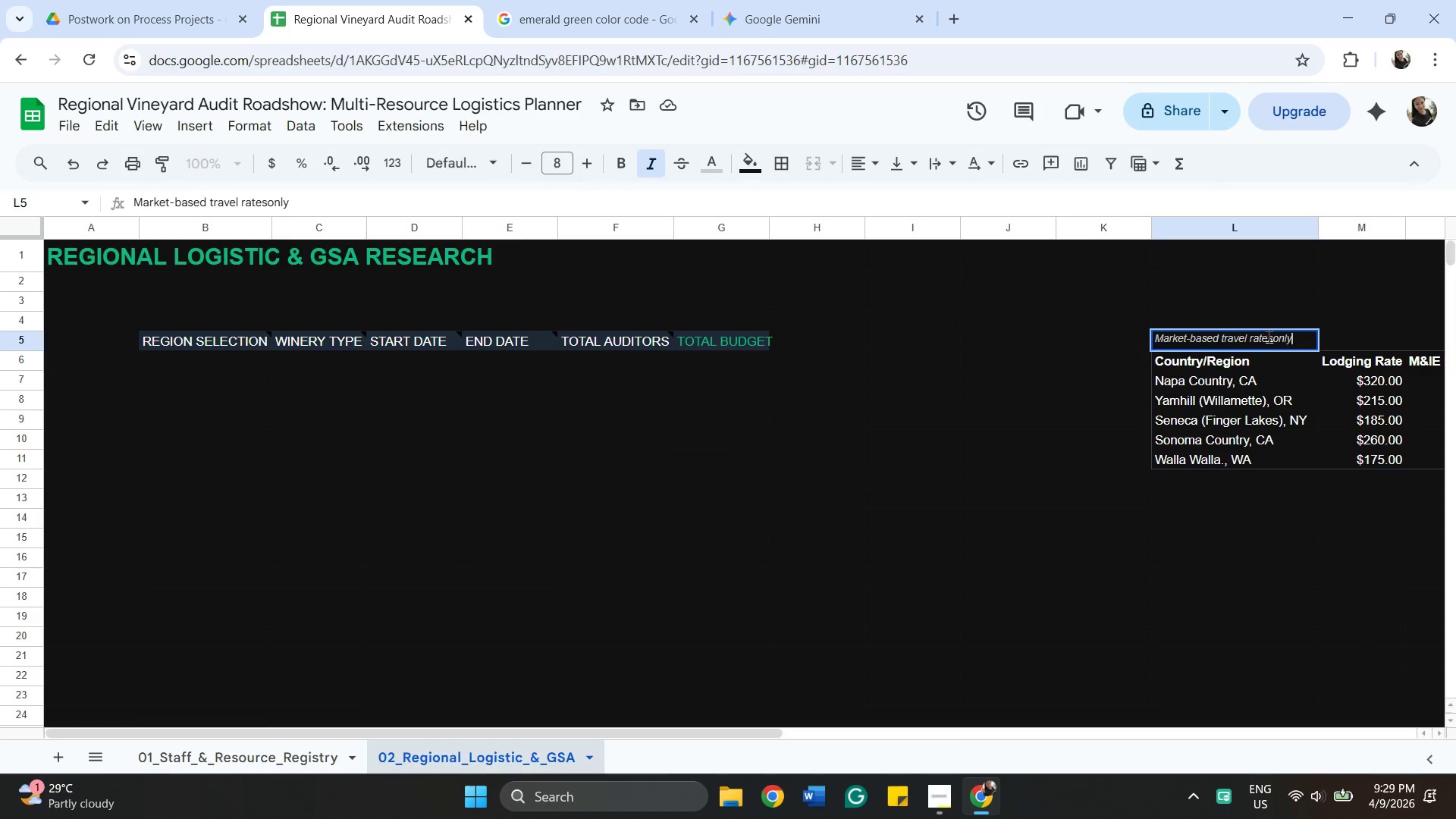 
left_click_drag(start_coordinate=[1272, 336], to_coordinate=[1285, 339])
 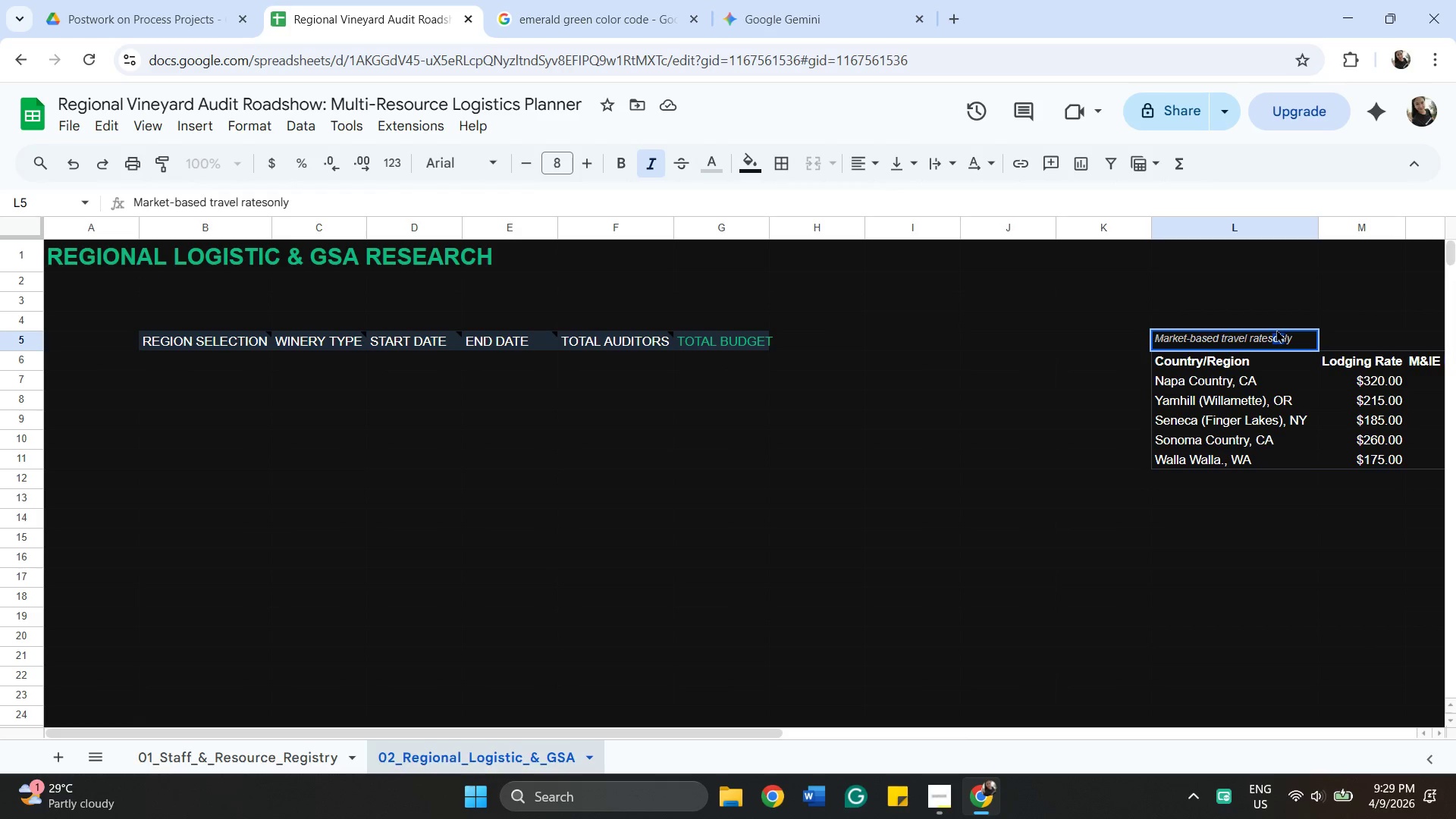 
left_click([1276, 344])
 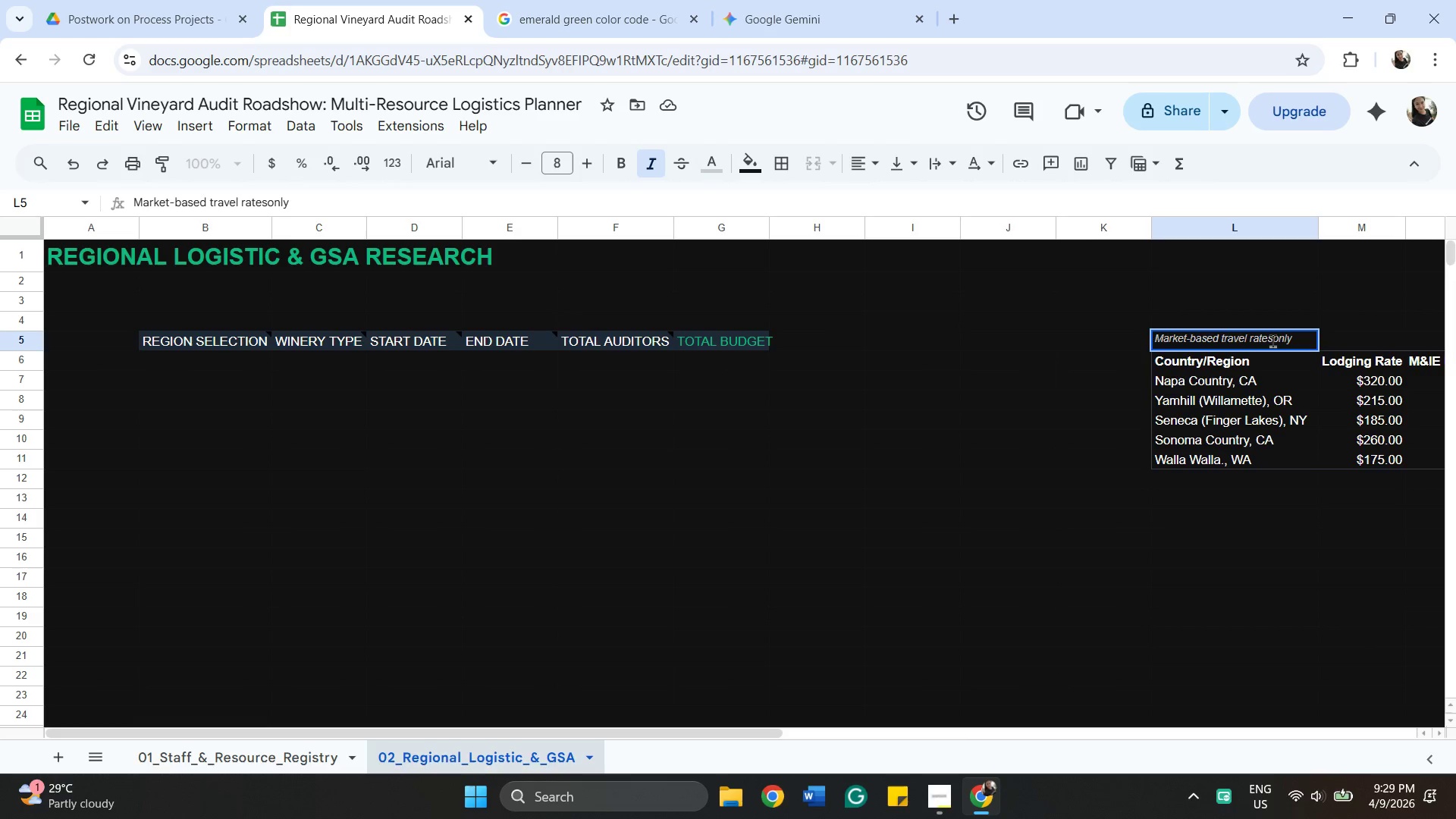 
left_click([1270, 340])
 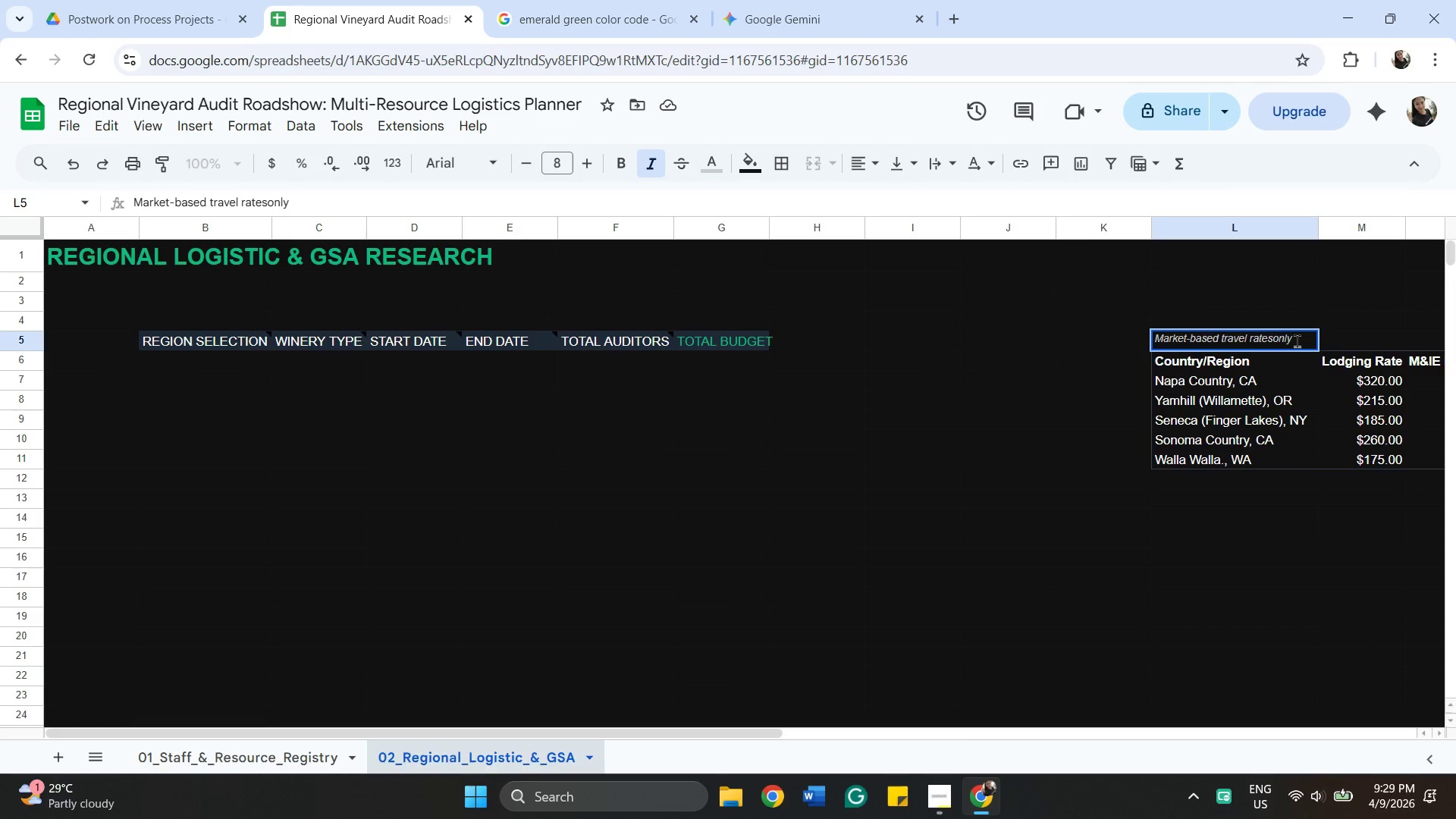 
key(Space)
 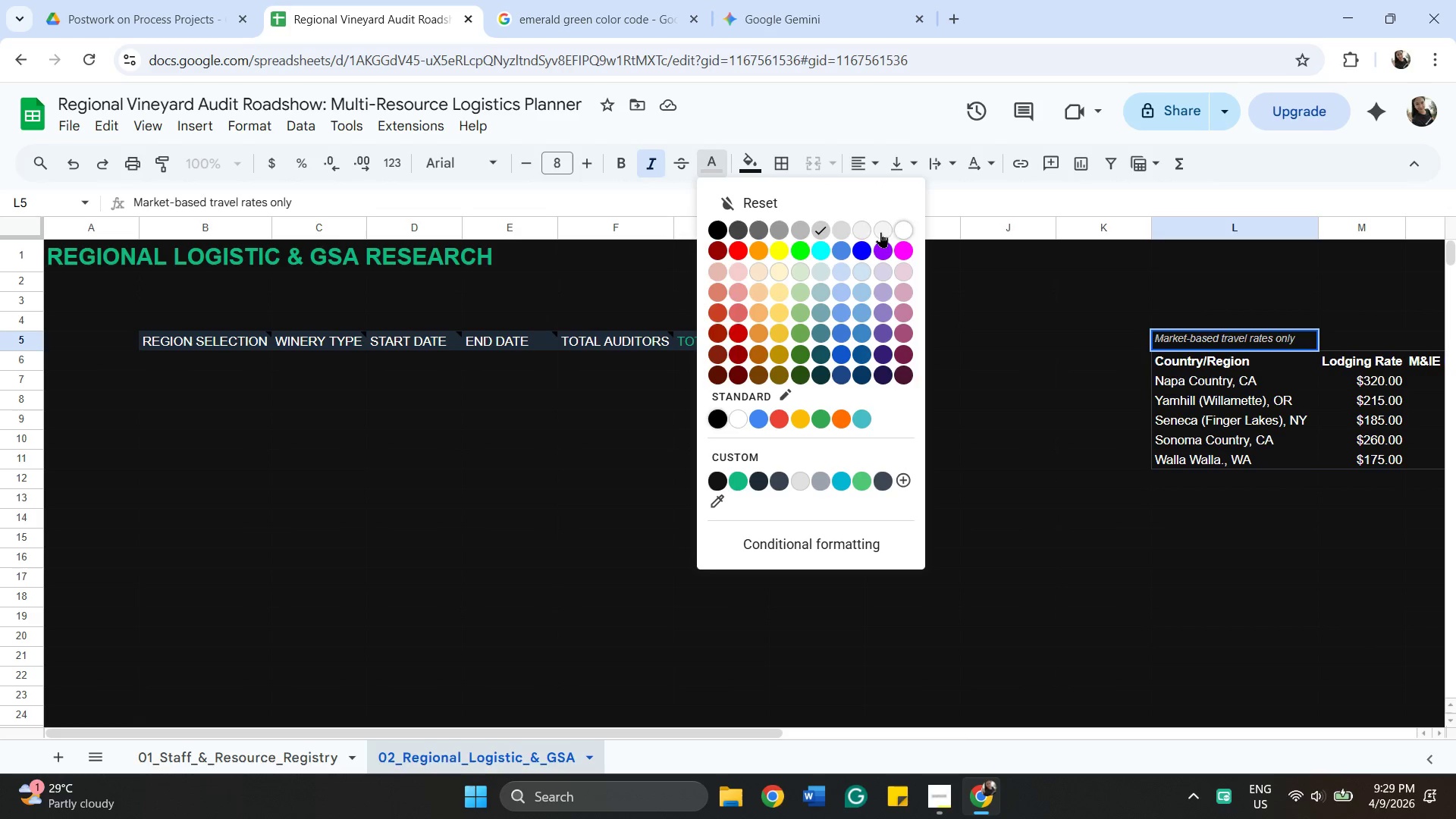 
left_click([799, 225])
 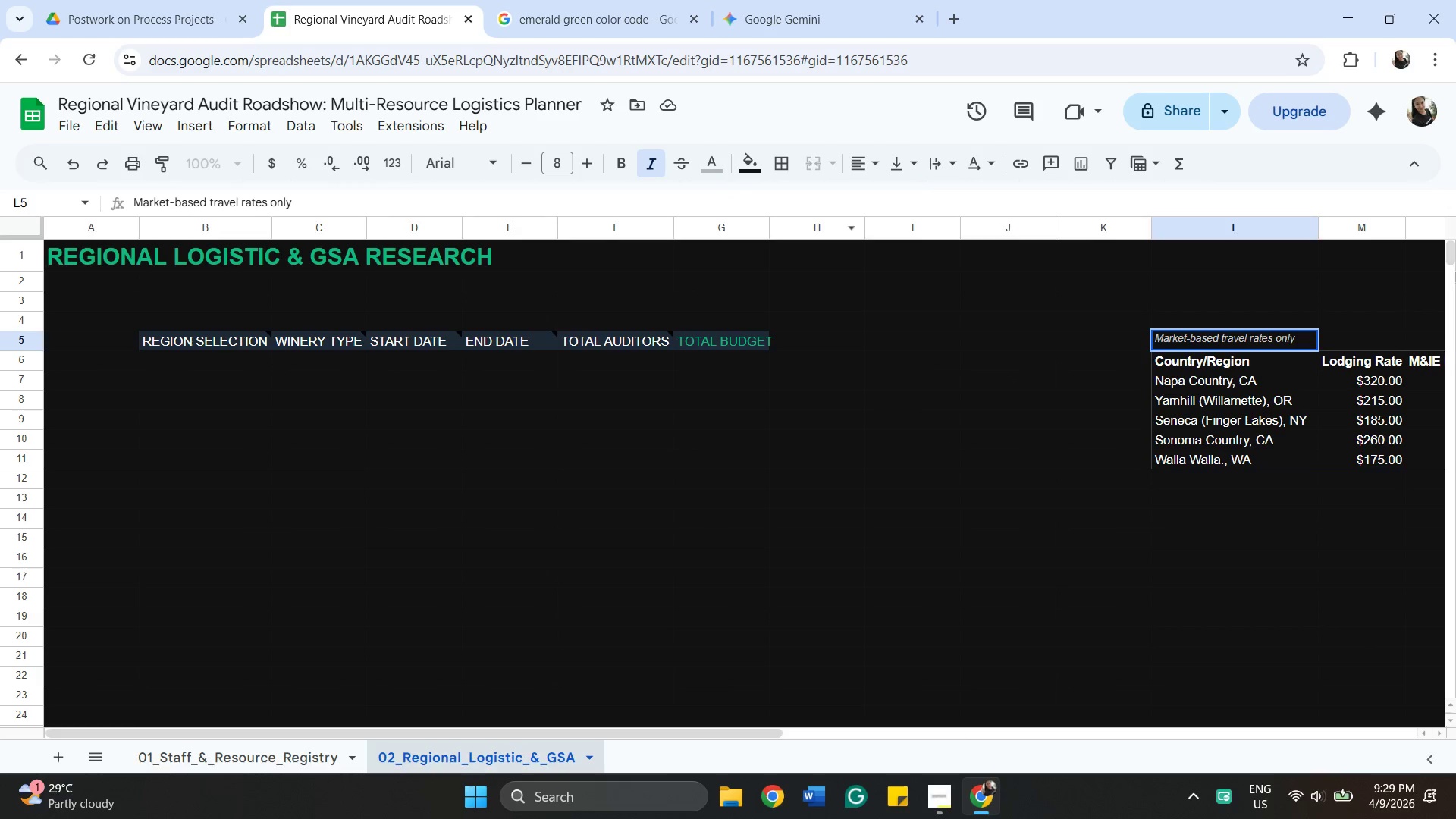 
left_click([1421, 261])
 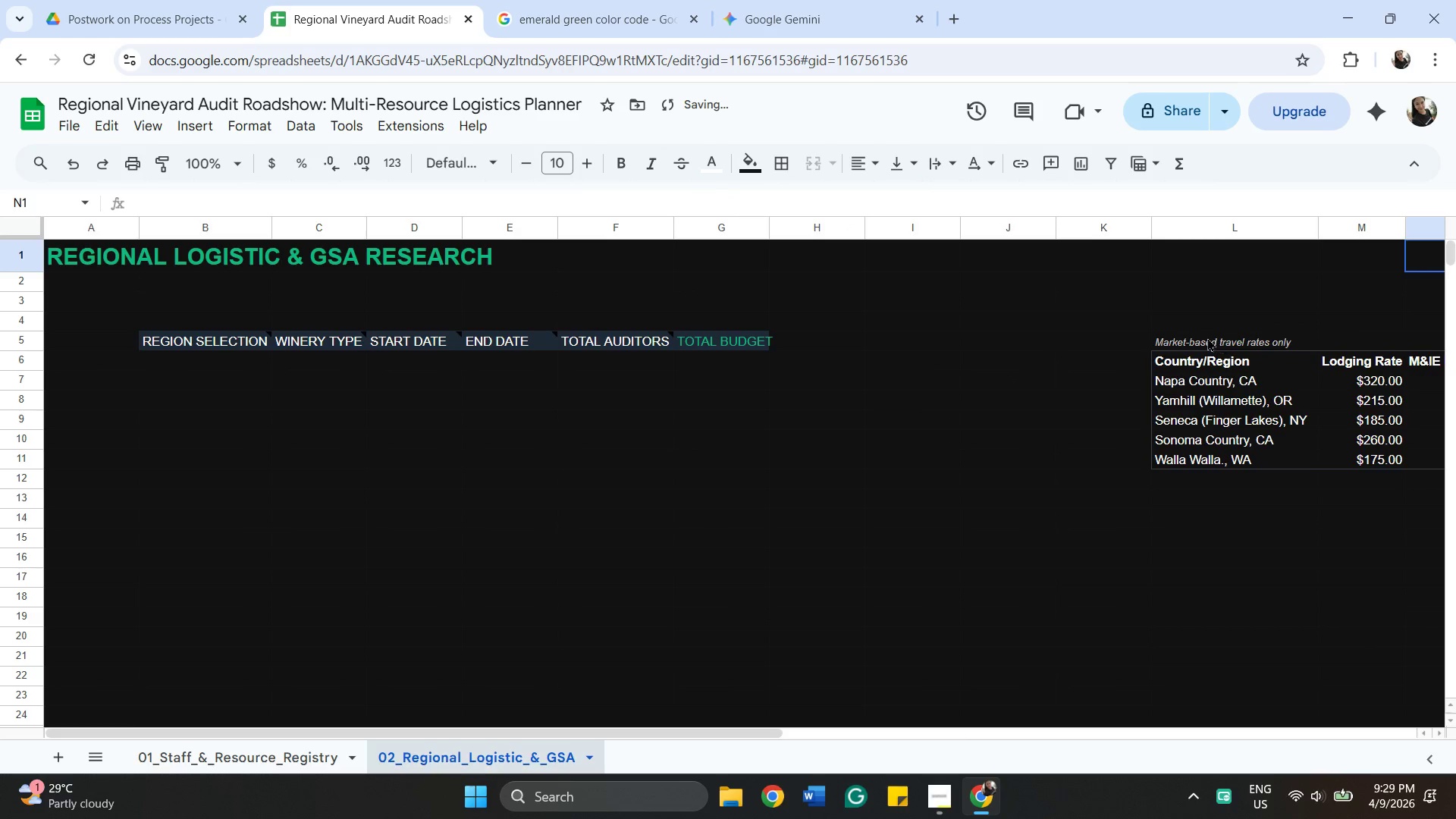 
left_click([1207, 337])
 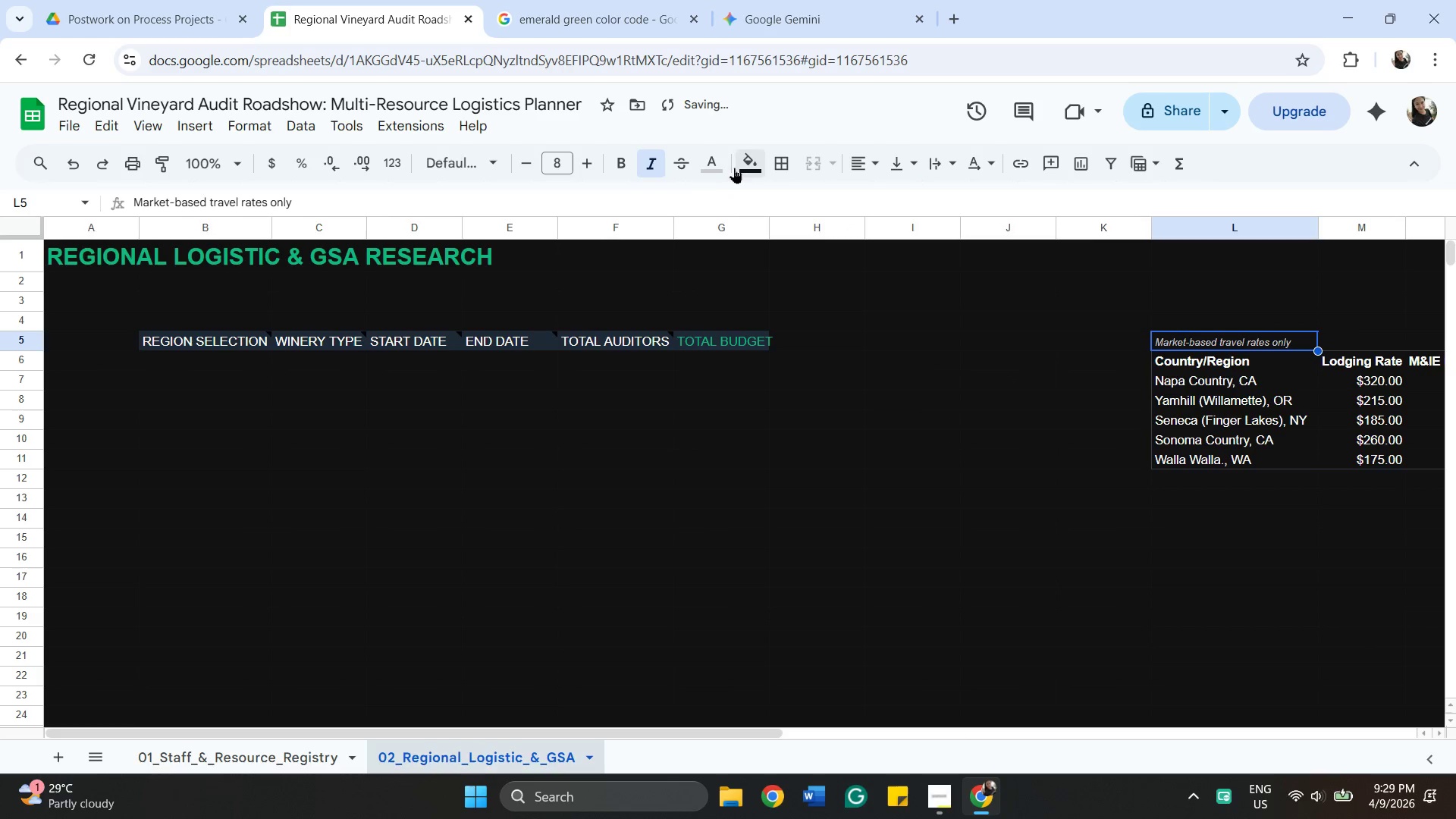 
left_click([715, 169])
 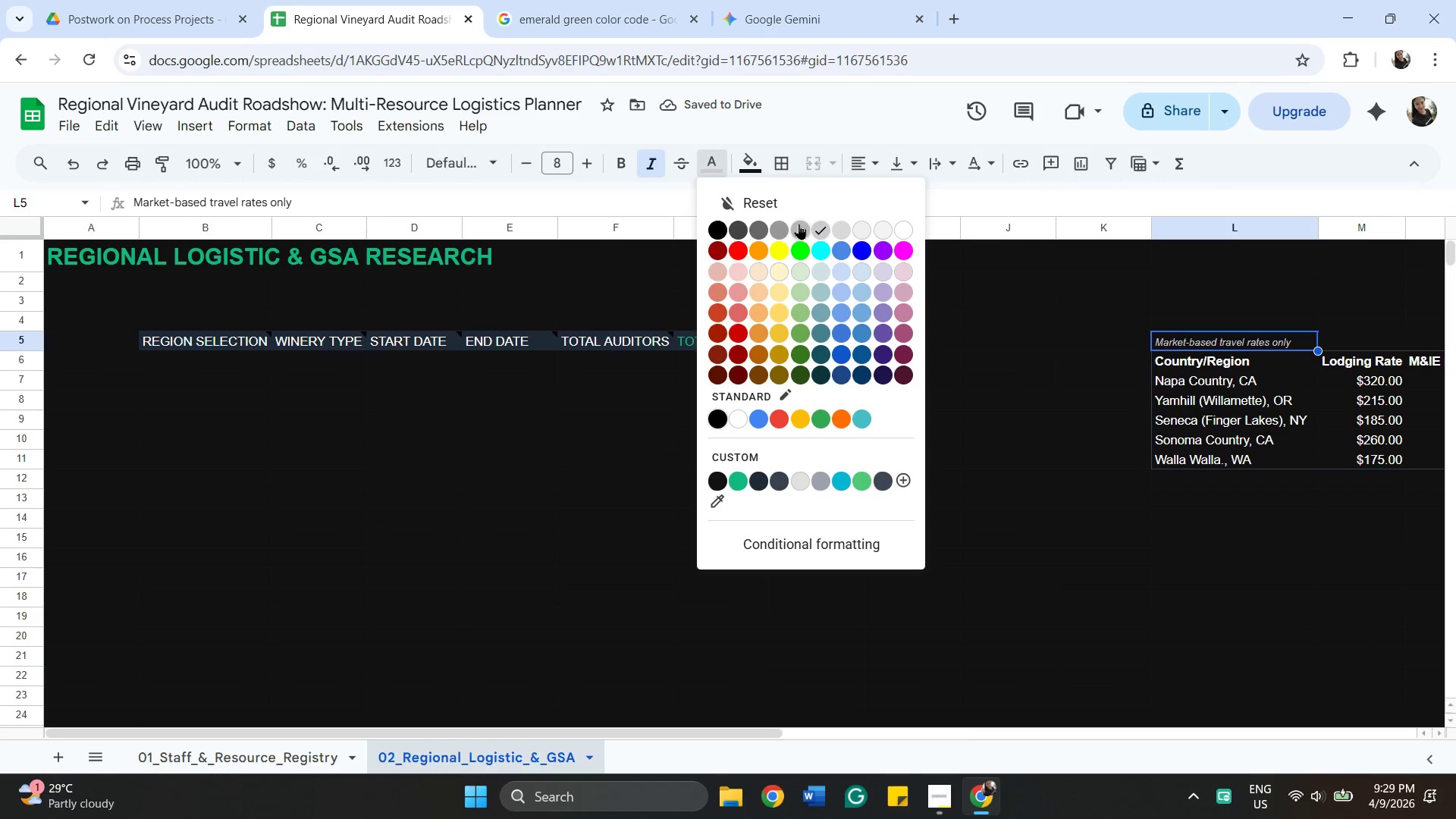 
left_click([799, 224])
 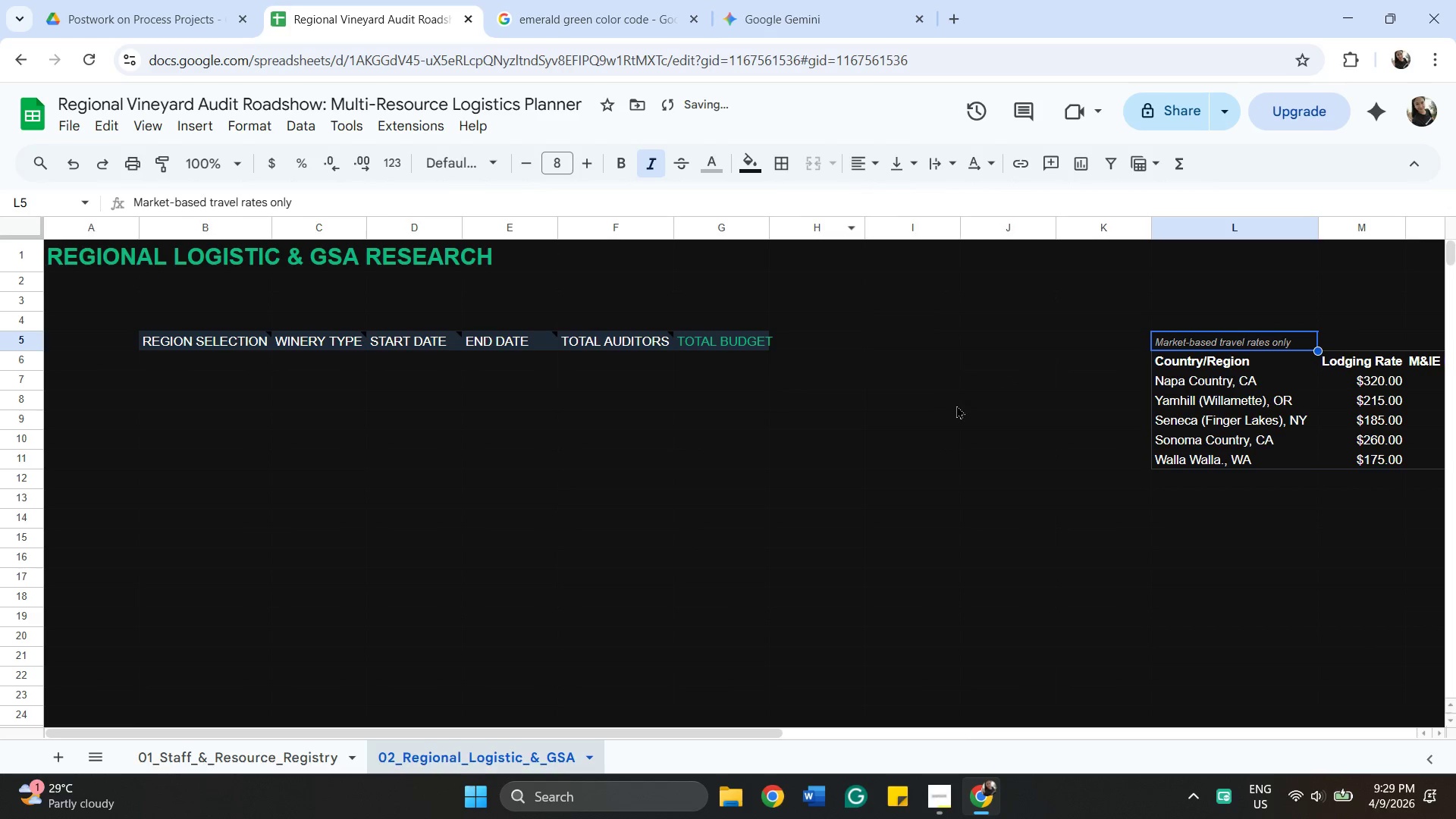 
left_click([956, 405])
 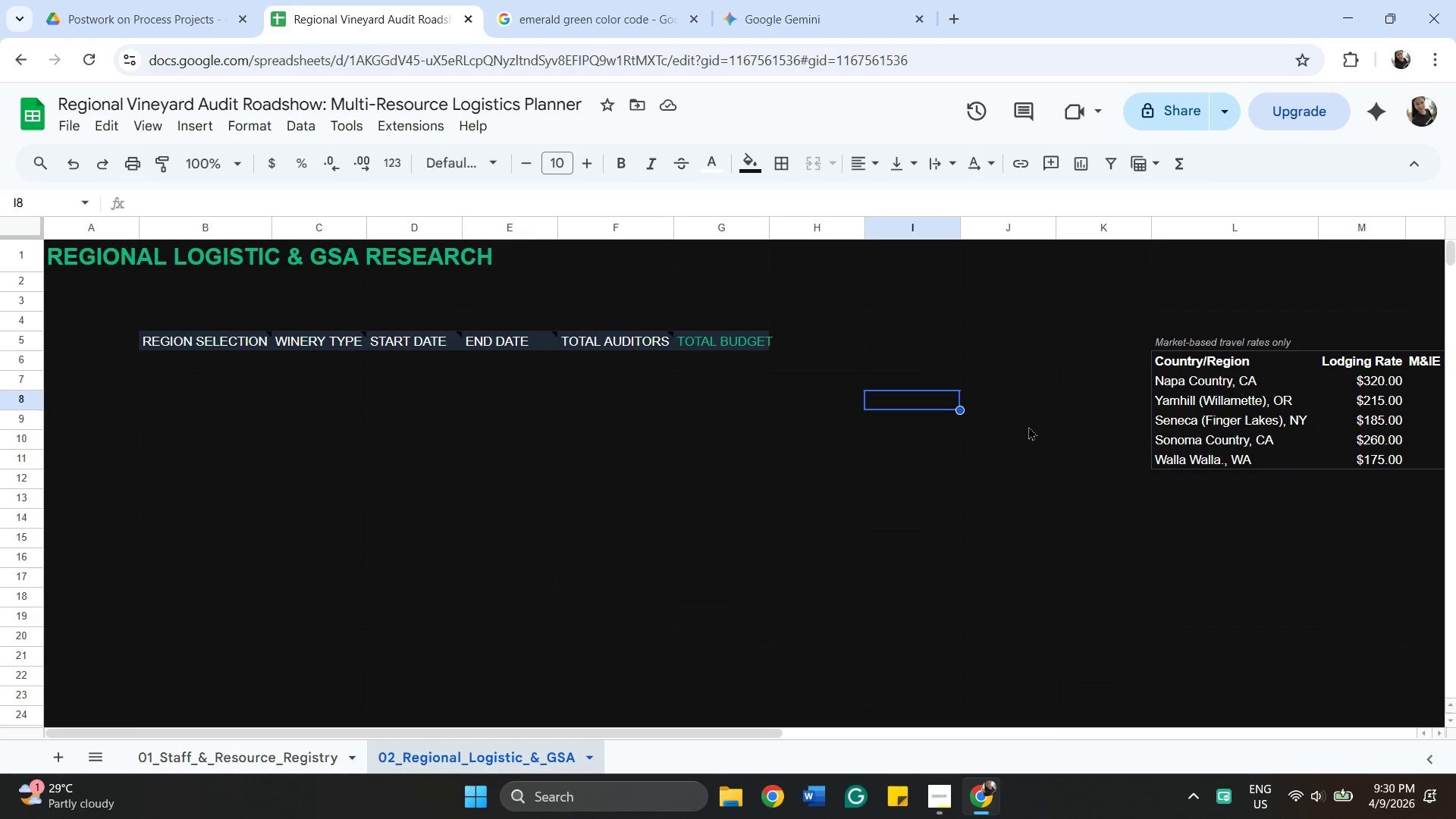 
wait(15.24)
 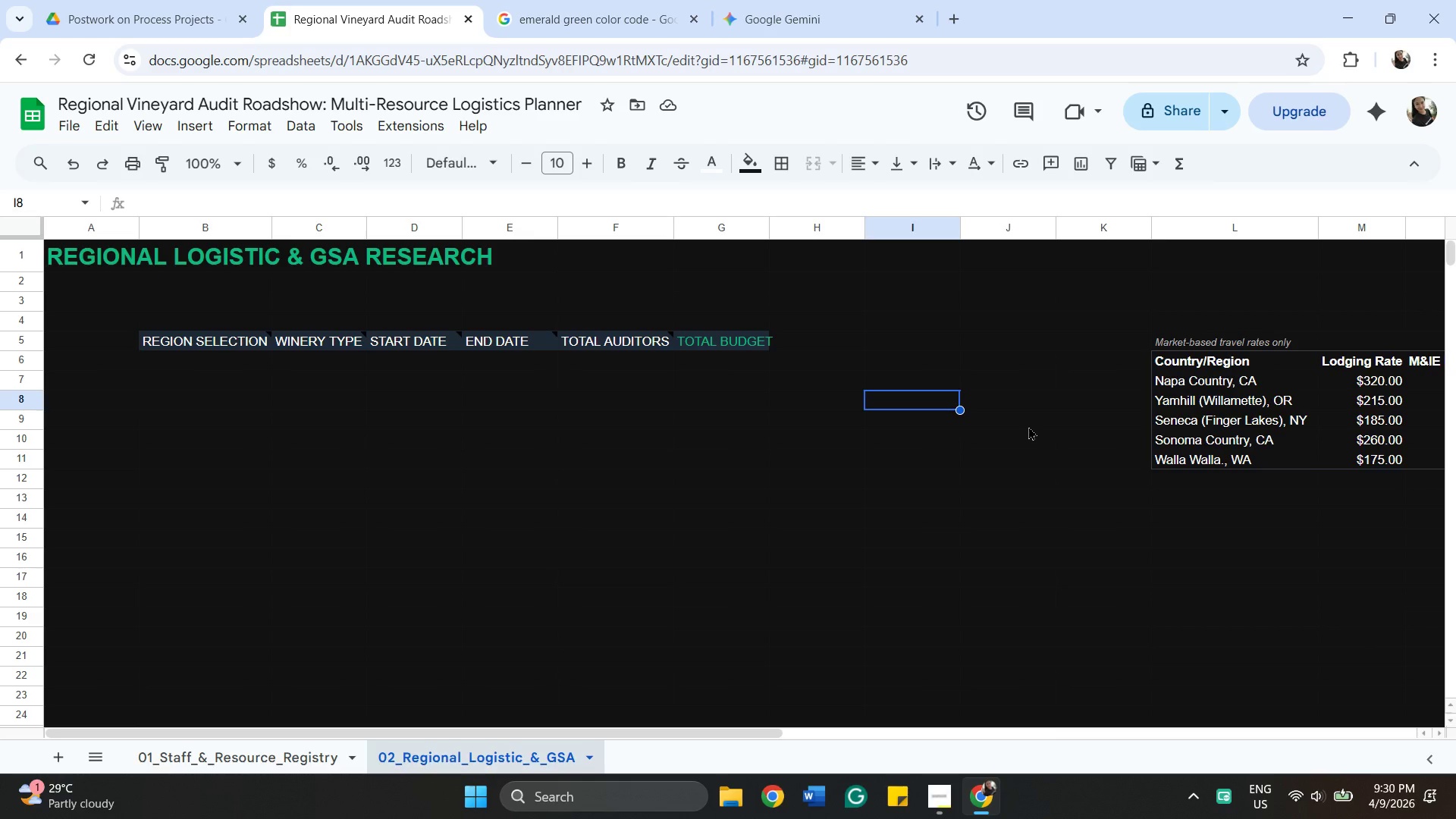 
left_click([162, 403])
 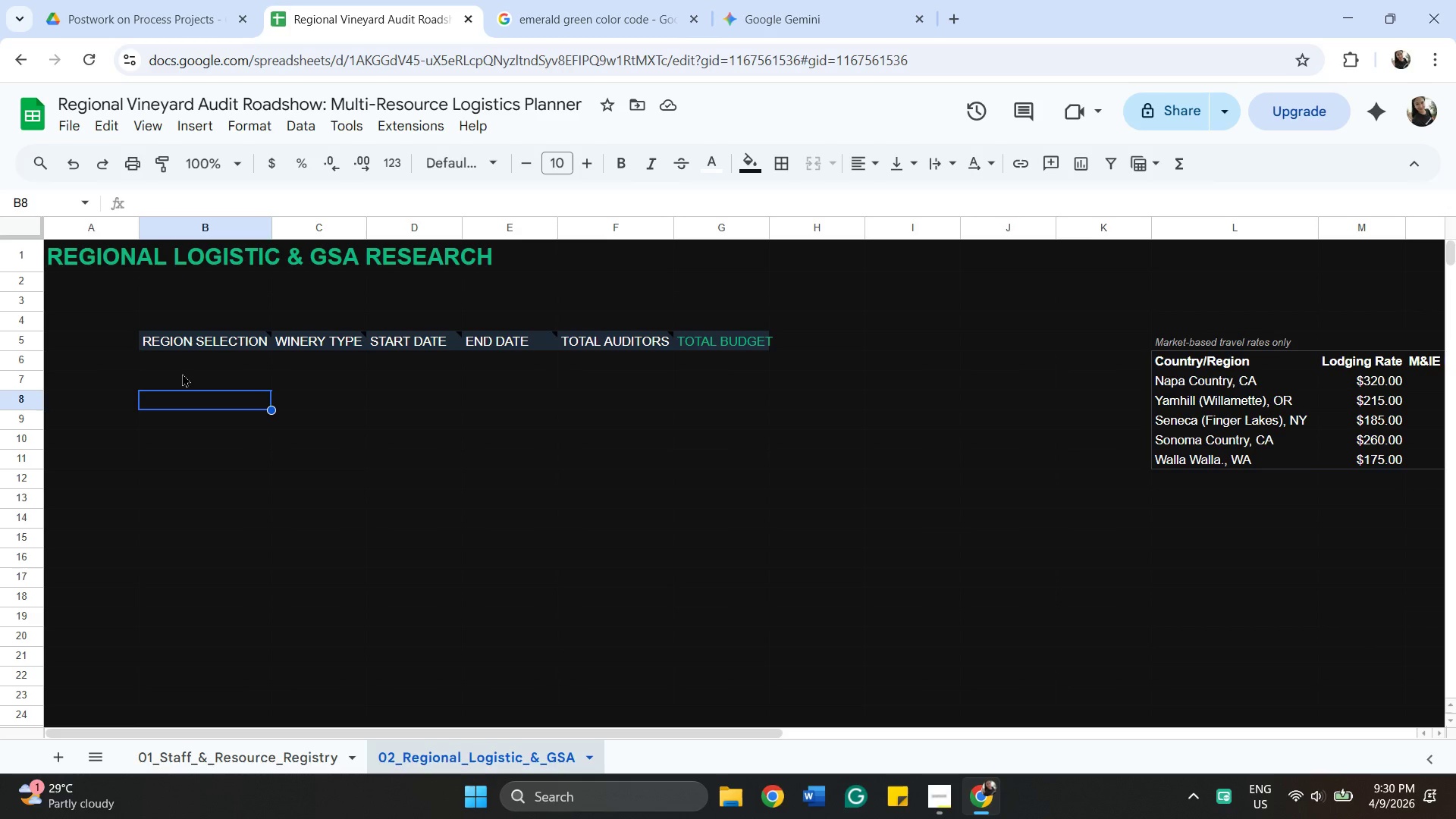 
left_click([182, 373])
 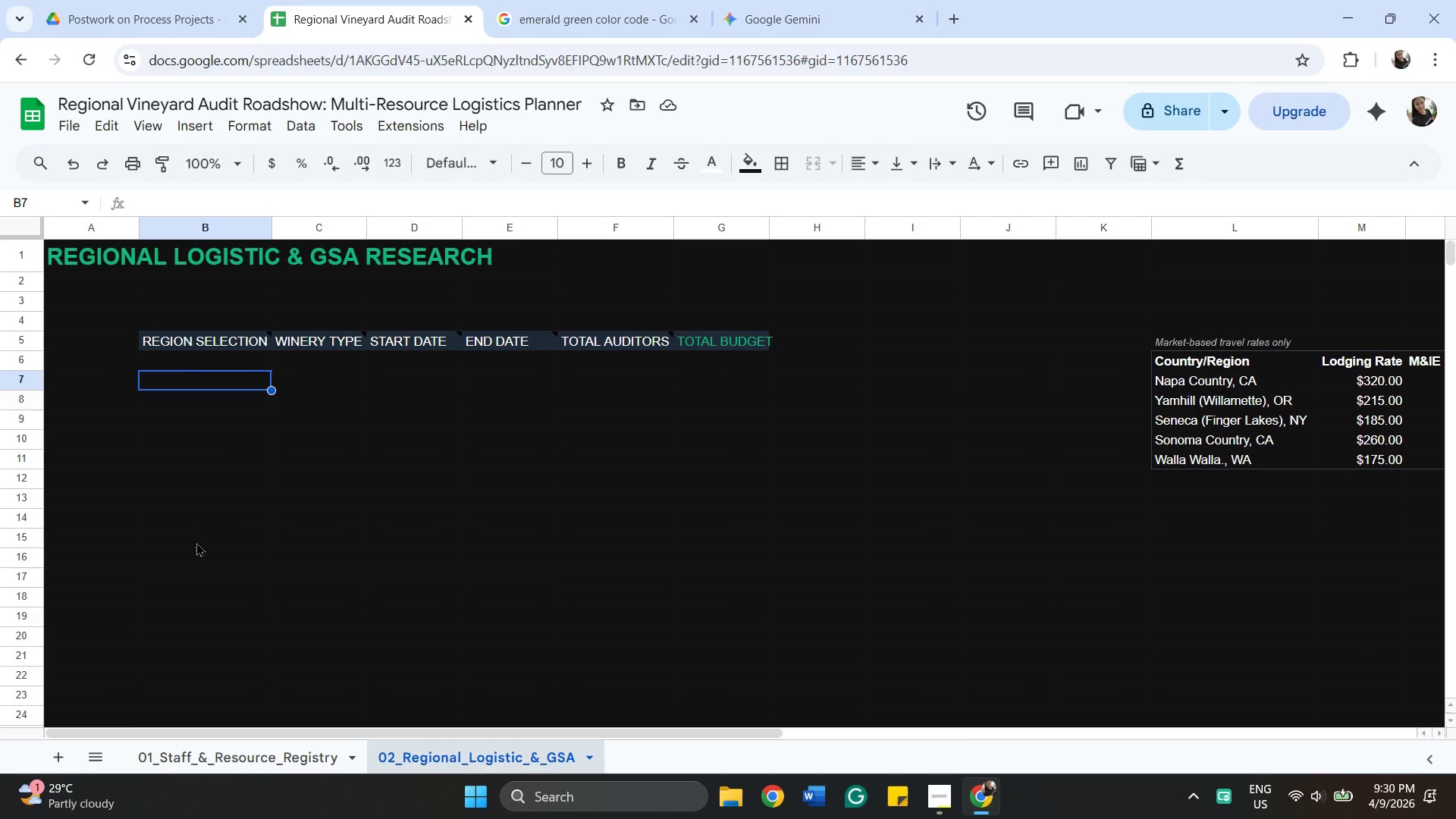 
hold_key(key=ShiftLeft, duration=0.31)
left_click([192, 600])
 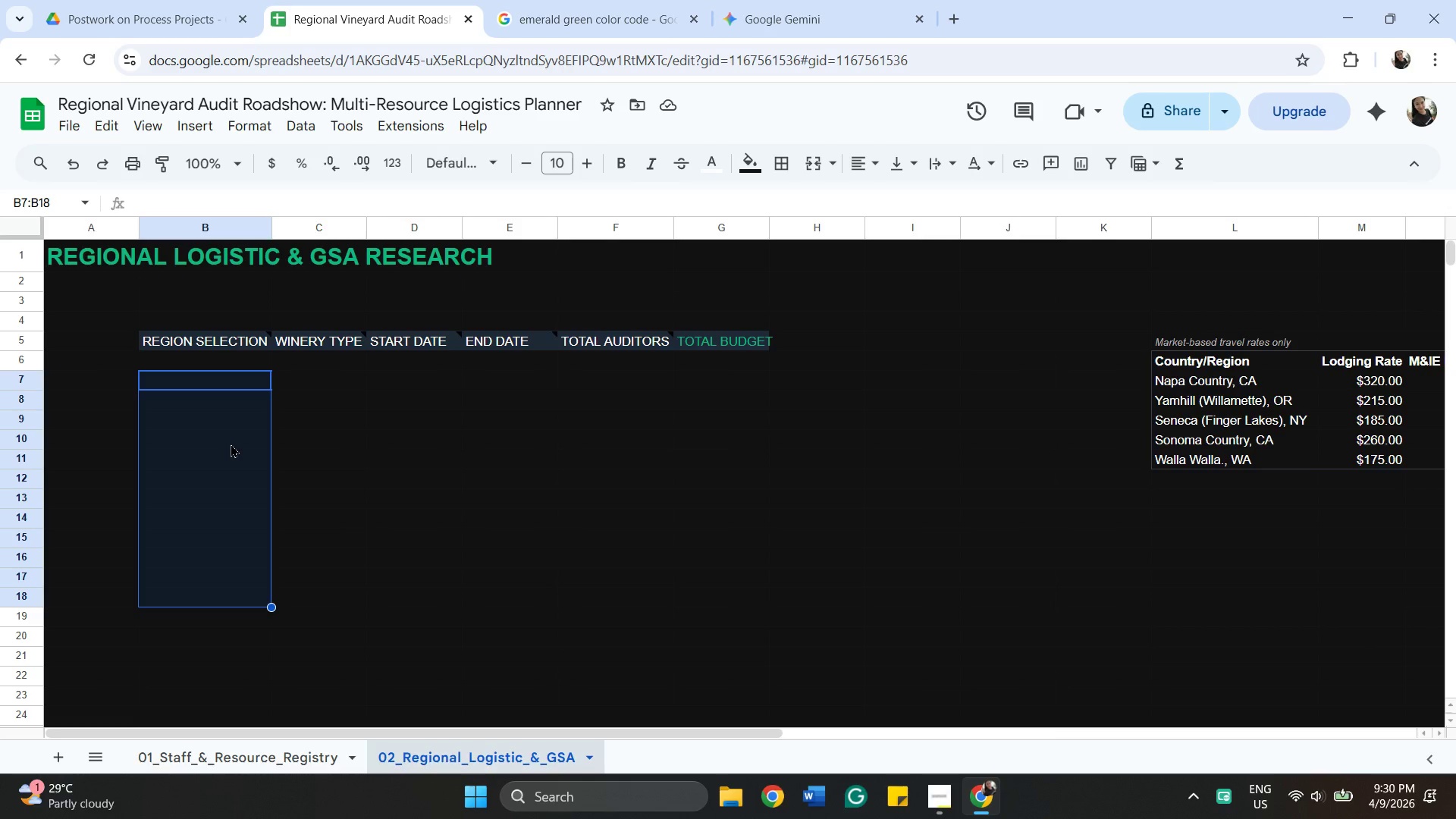 
wait(30.83)
 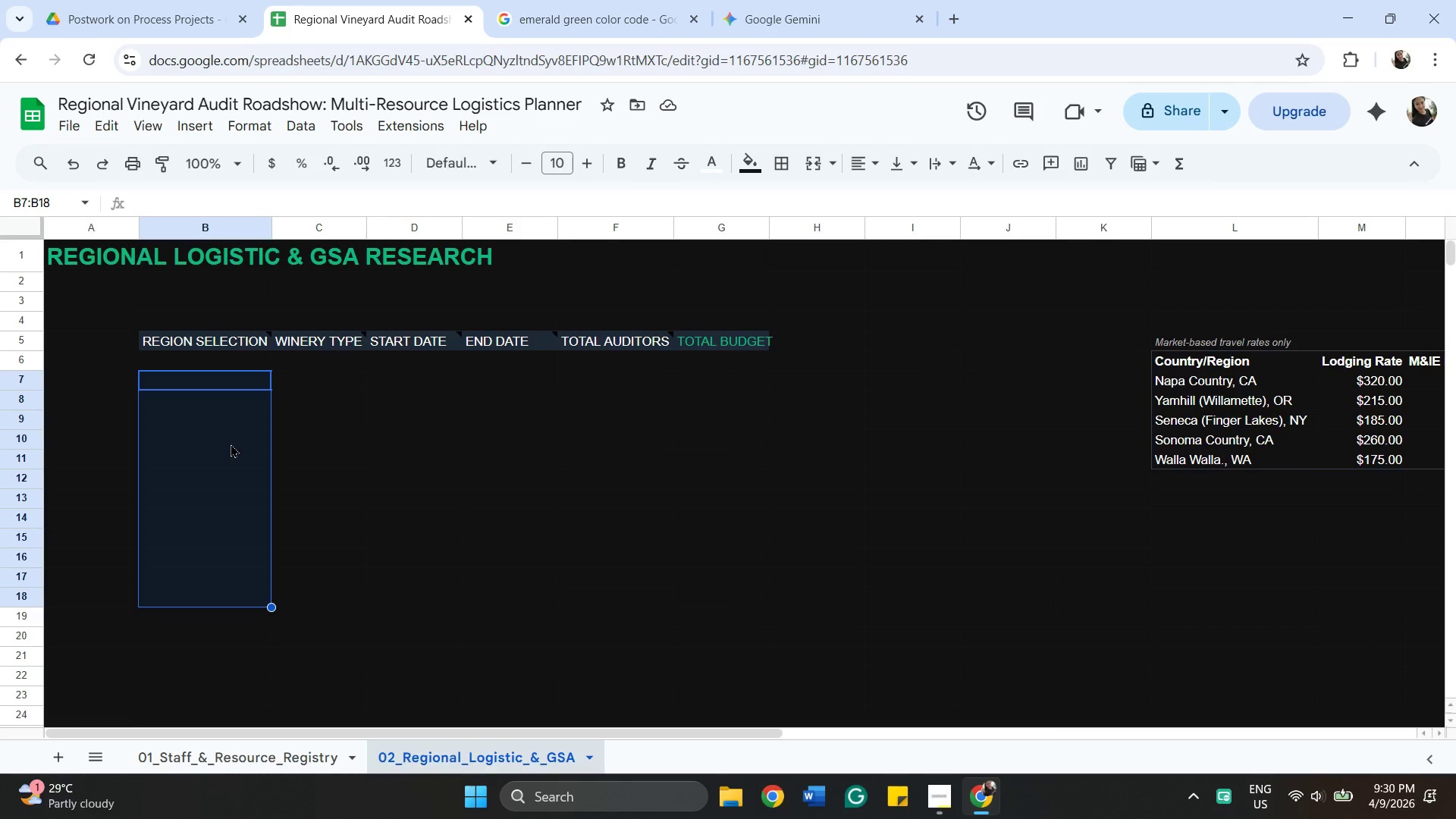 
left_click([196, 122])
 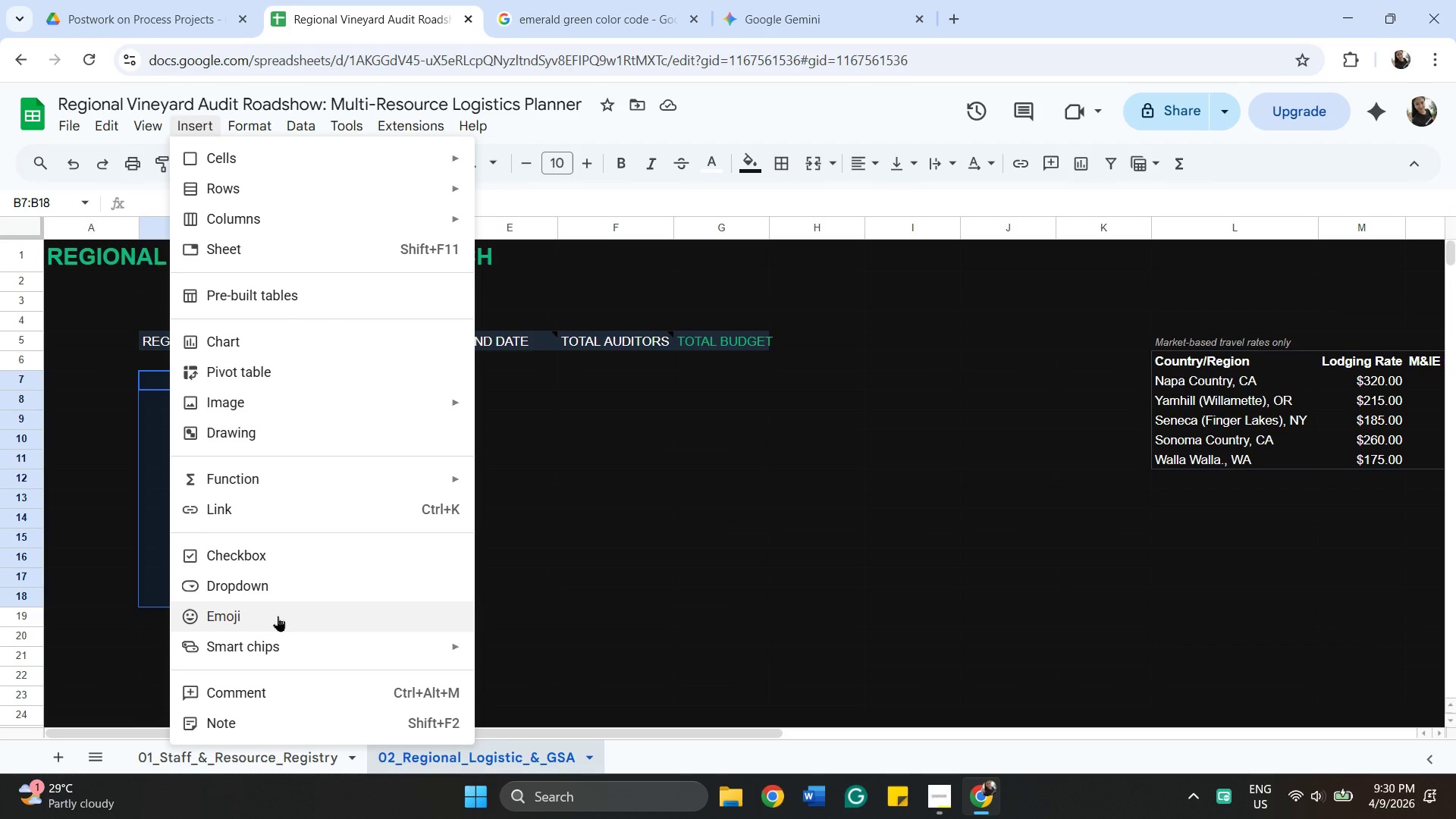 
scroll: coordinate [276, 653], scroll_direction: down, amount: 3.0
 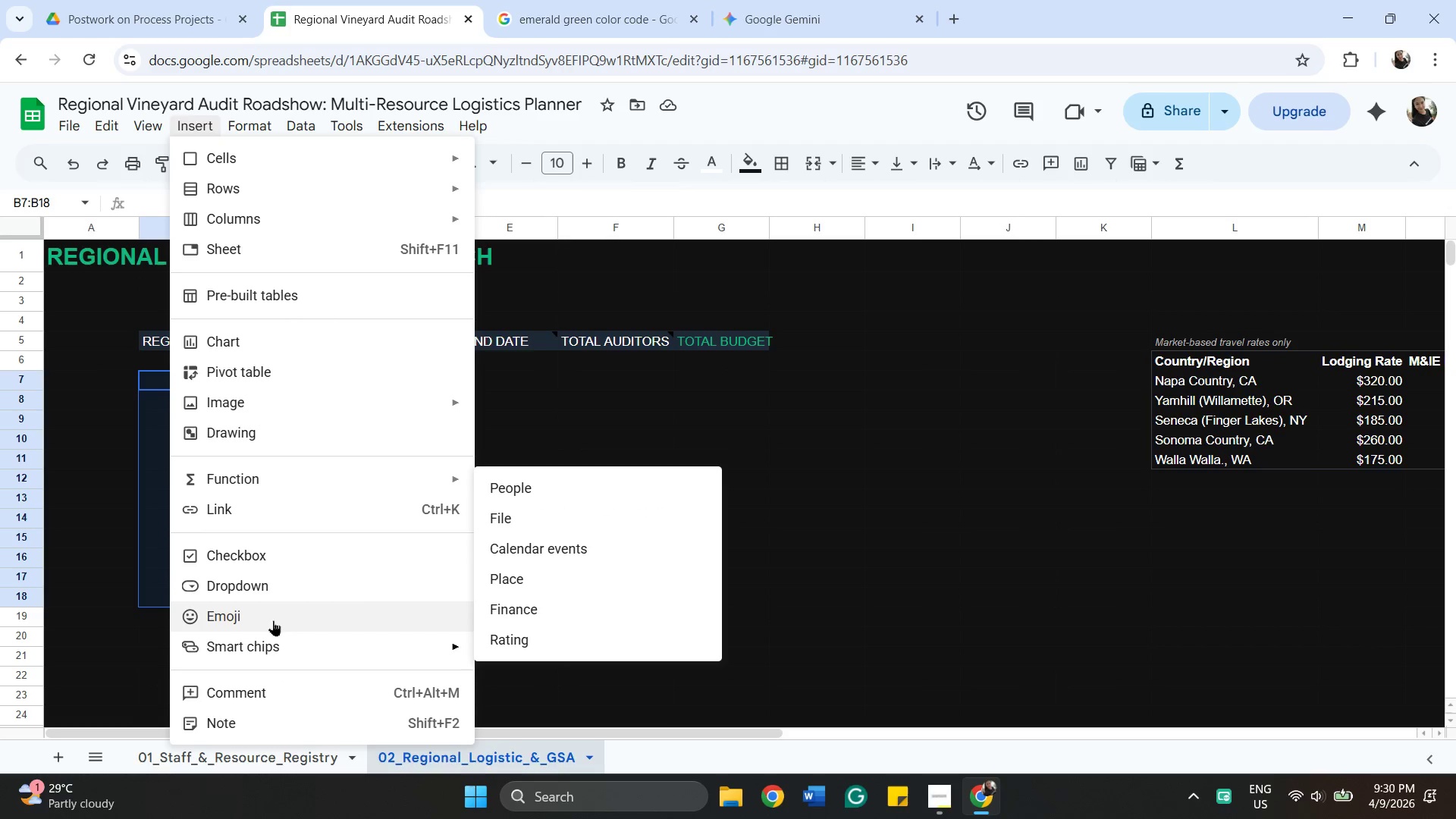 
left_click([268, 582])
 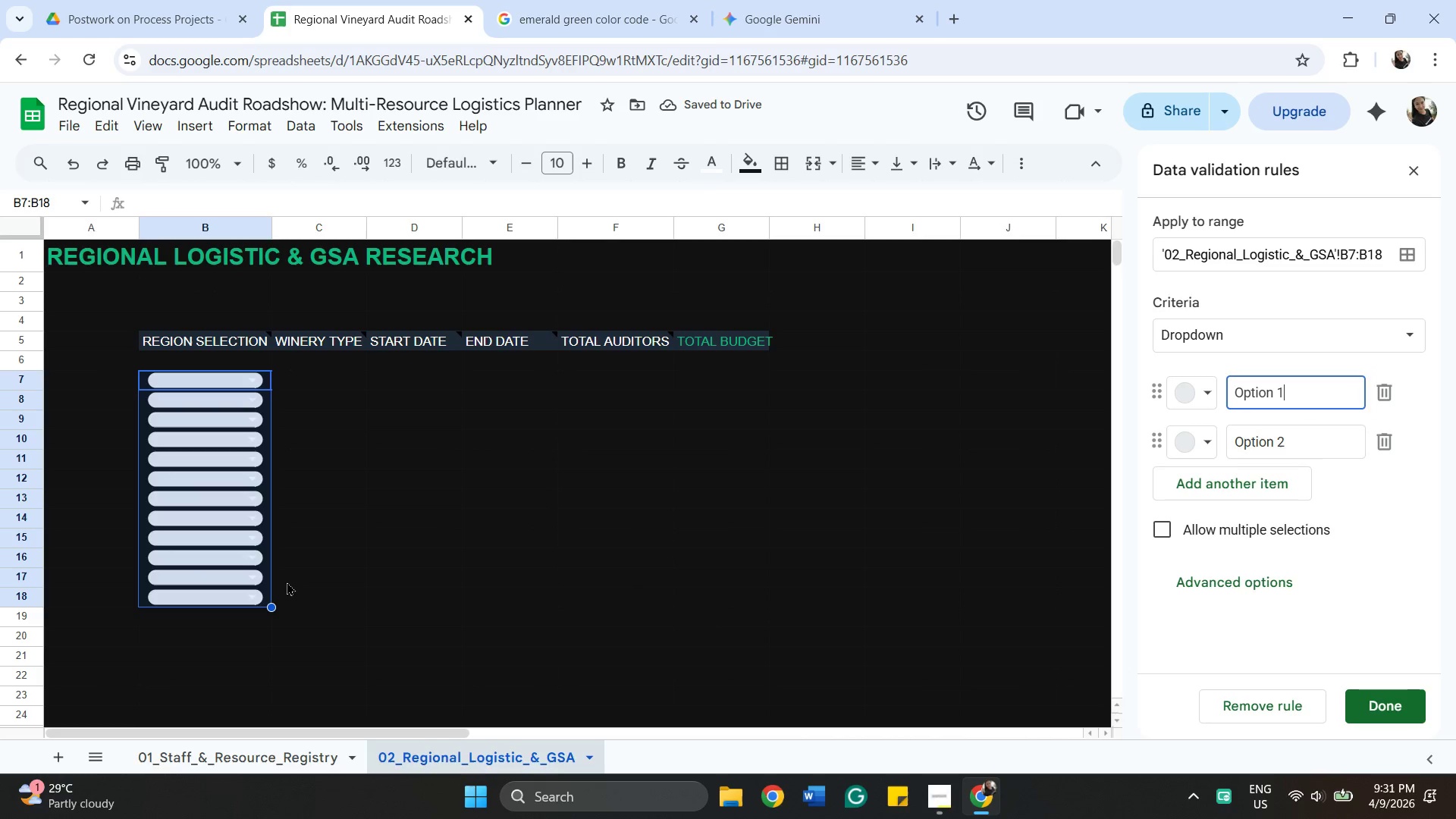 
wait(6.38)
 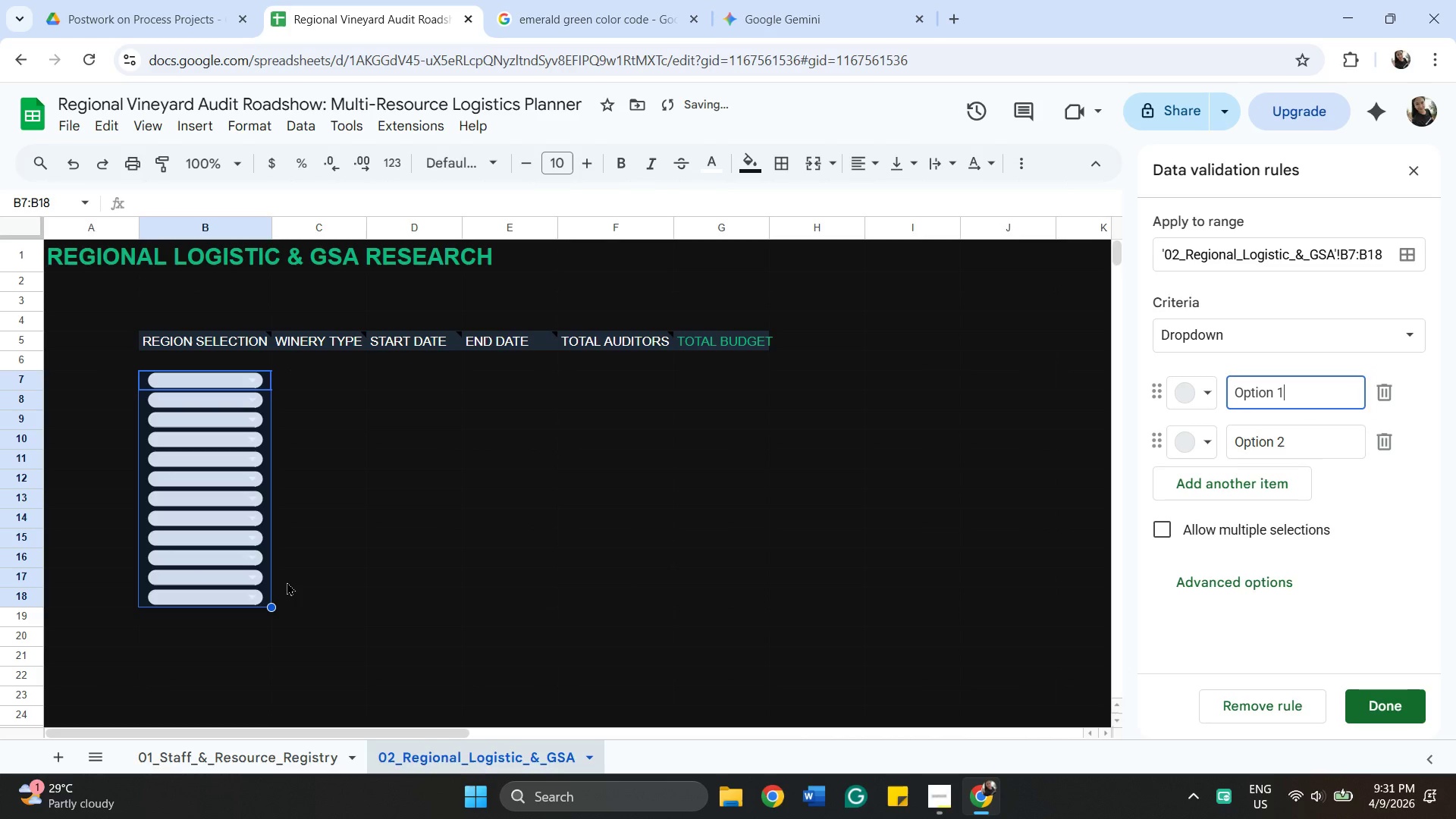 
left_click_drag(start_coordinate=[1310, 395], to_coordinate=[1164, 395])
 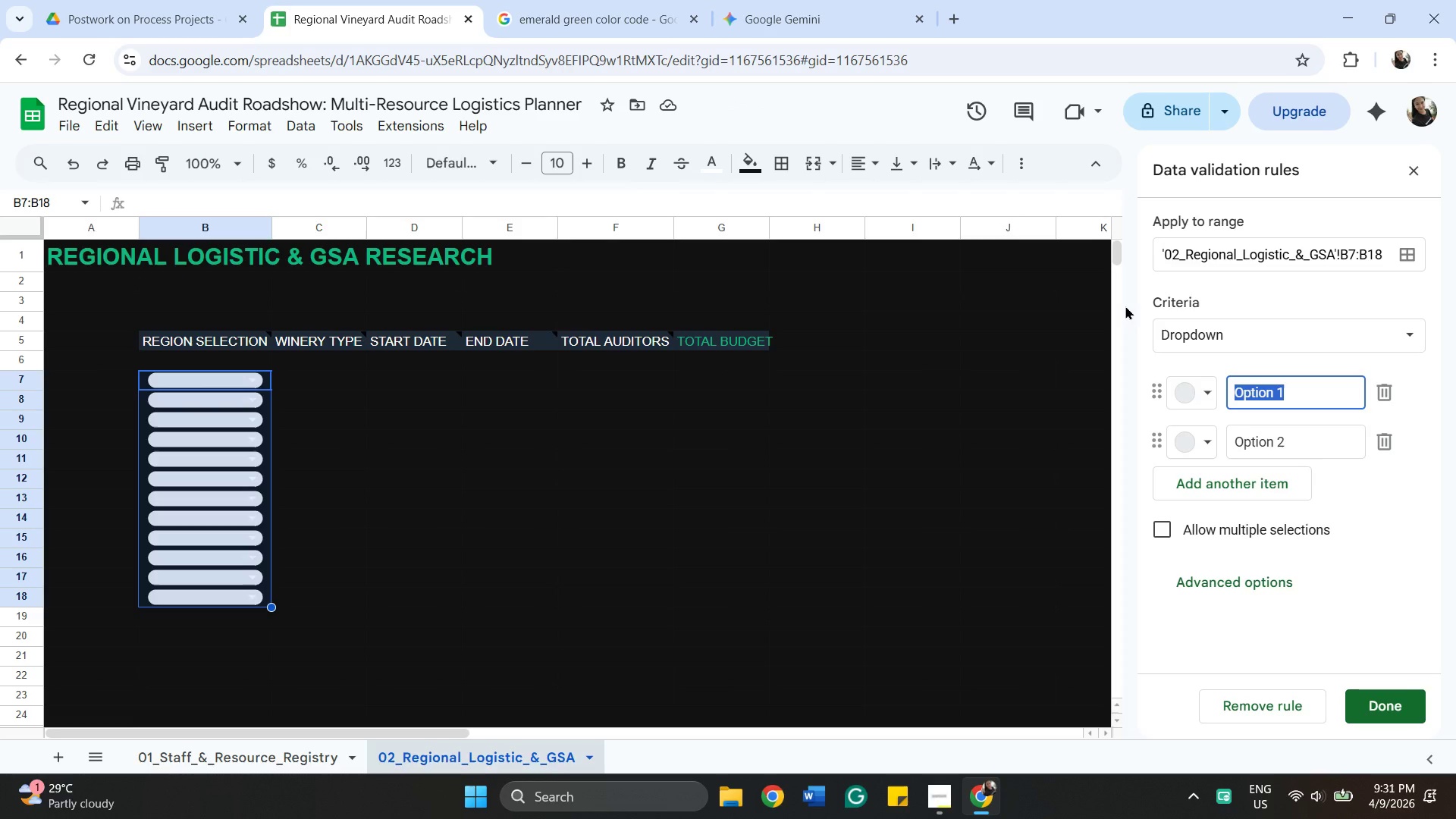 
type(Napa Country)
 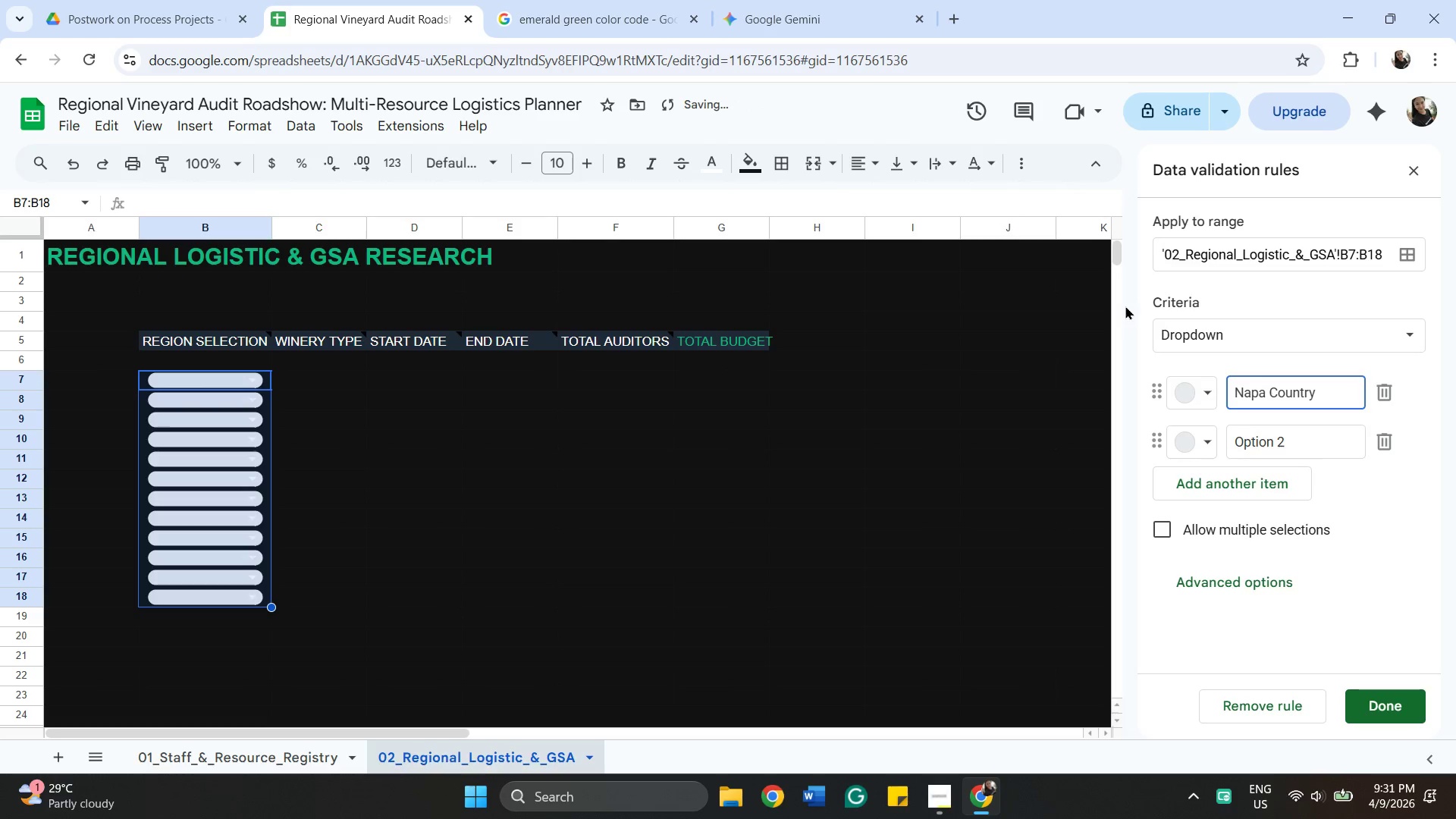 
key(Comma)
 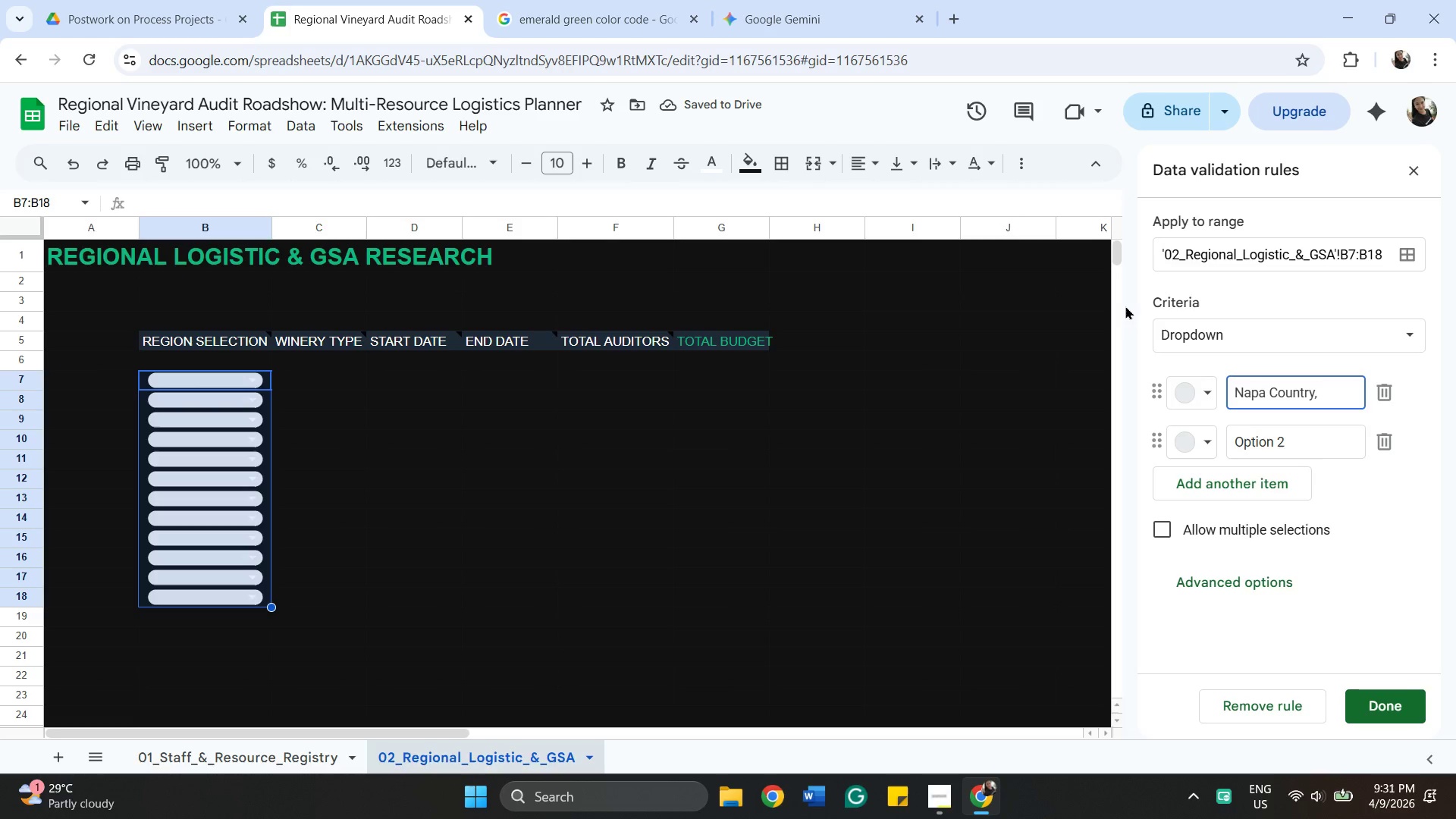 
key(Space)
 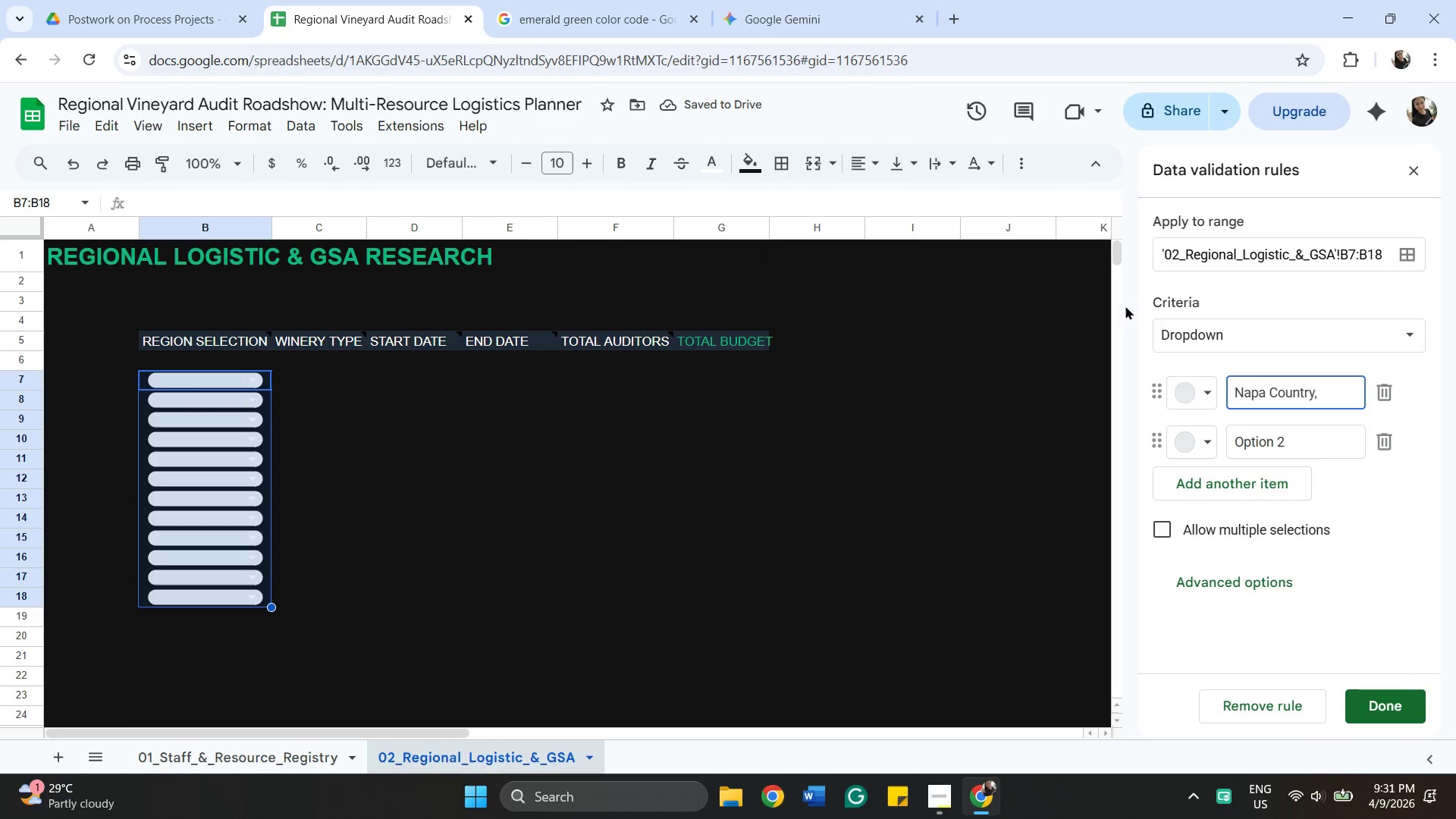 
hold_key(key=C, duration=0.33)
 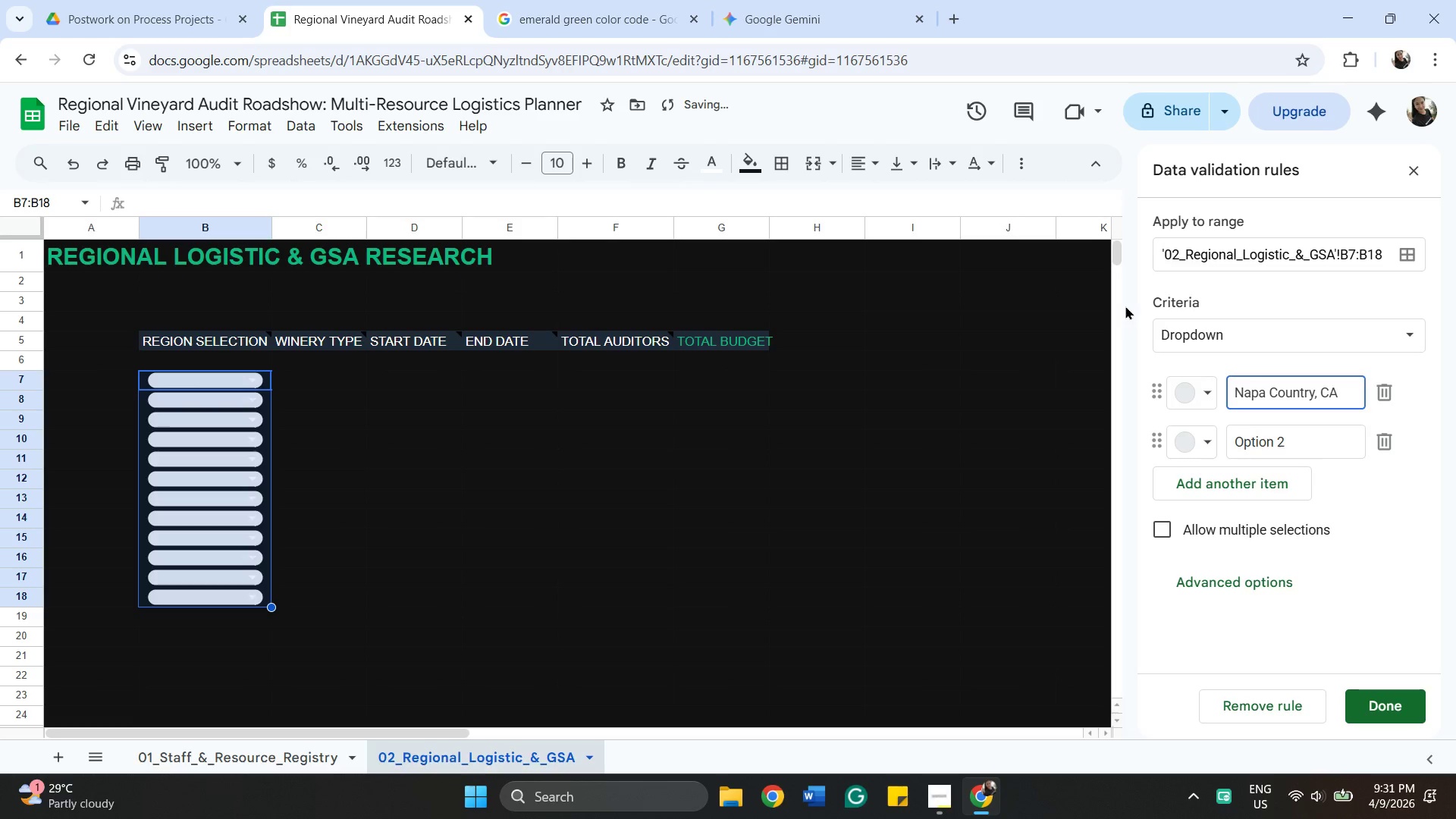 
key(Shift+A)
 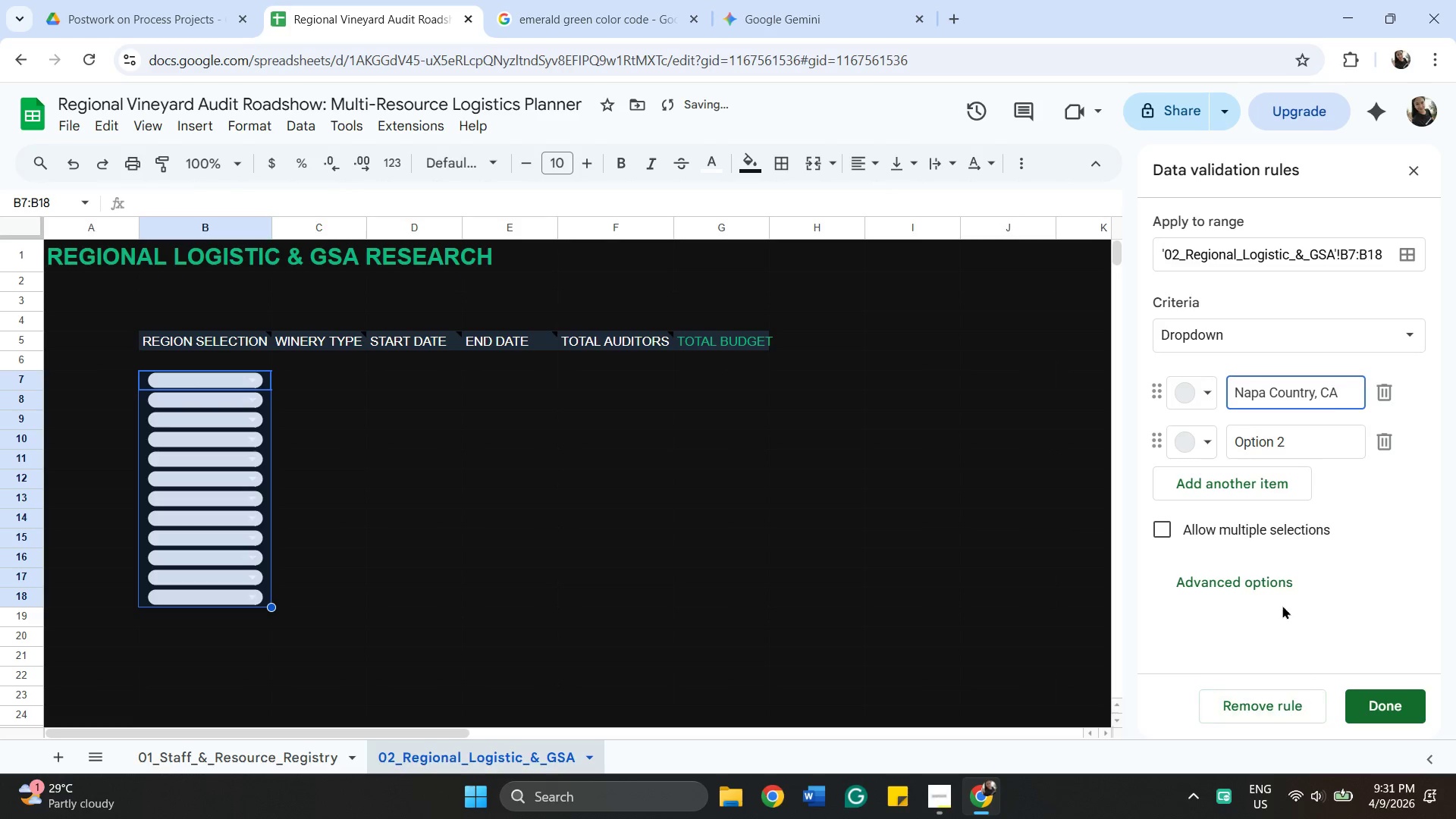 
left_click_drag(start_coordinate=[1297, 450], to_coordinate=[1189, 457])
 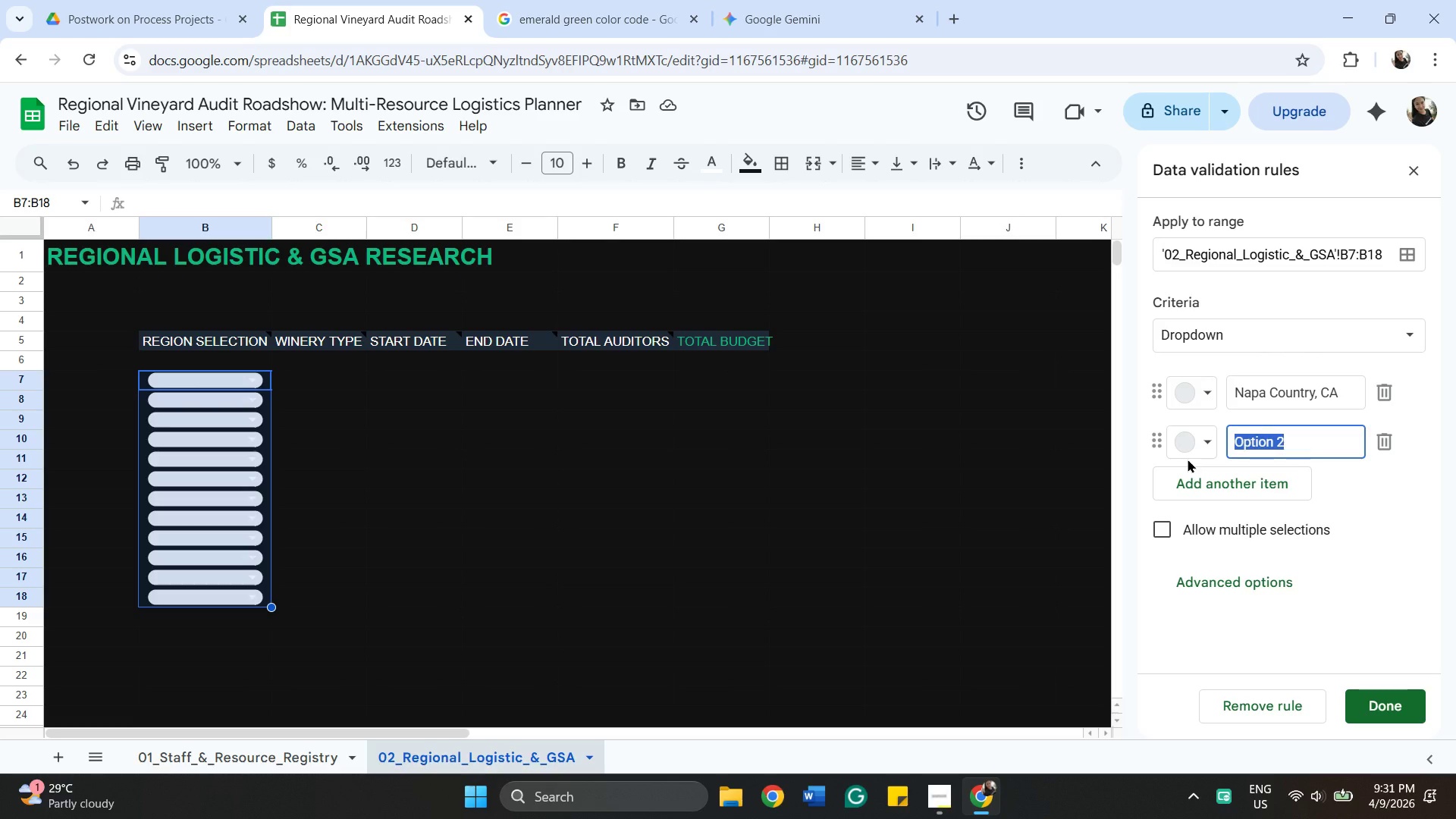 
key(Backspace)
 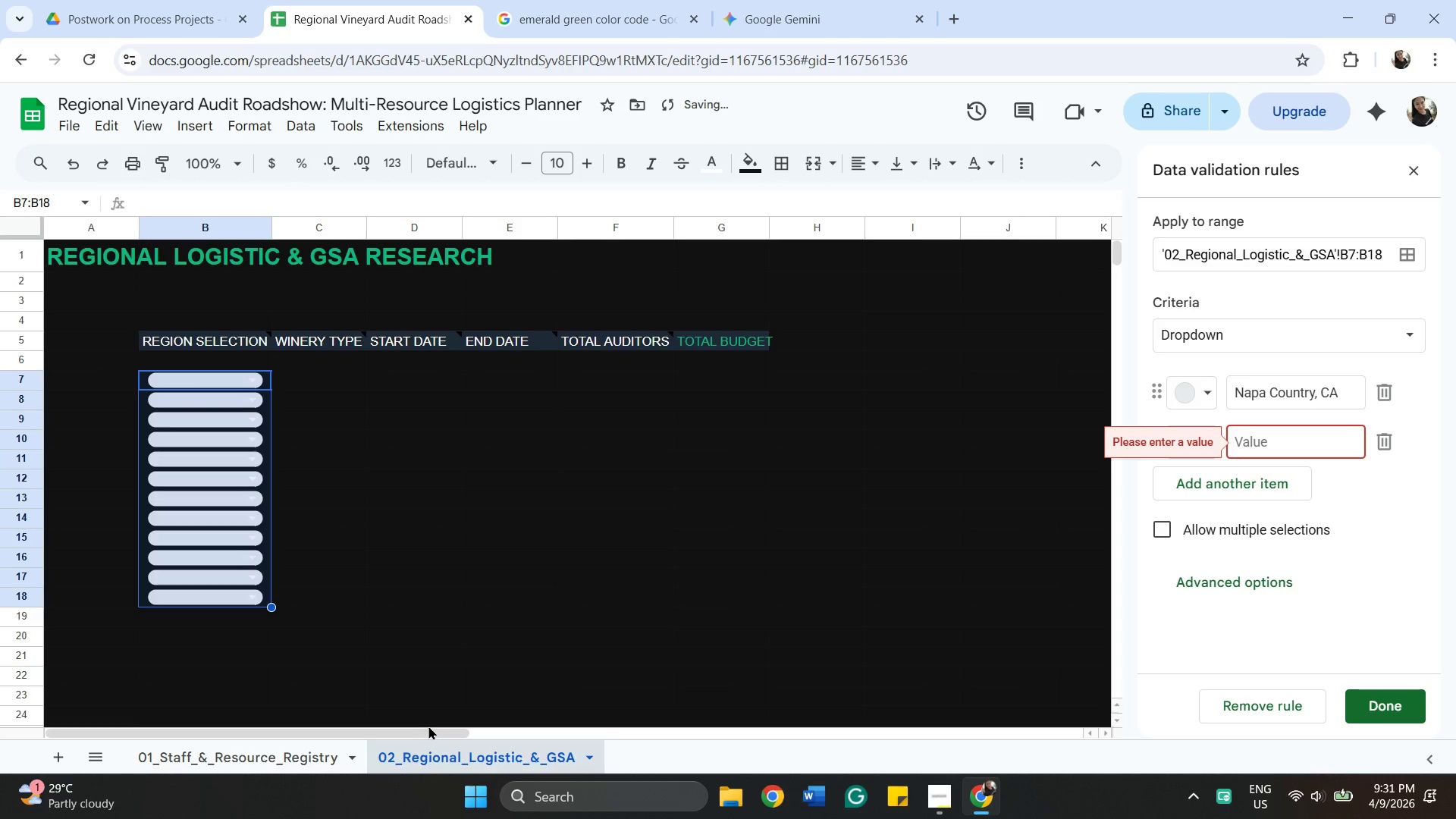 
left_click_drag(start_coordinate=[435, 731], to_coordinate=[617, 719])
 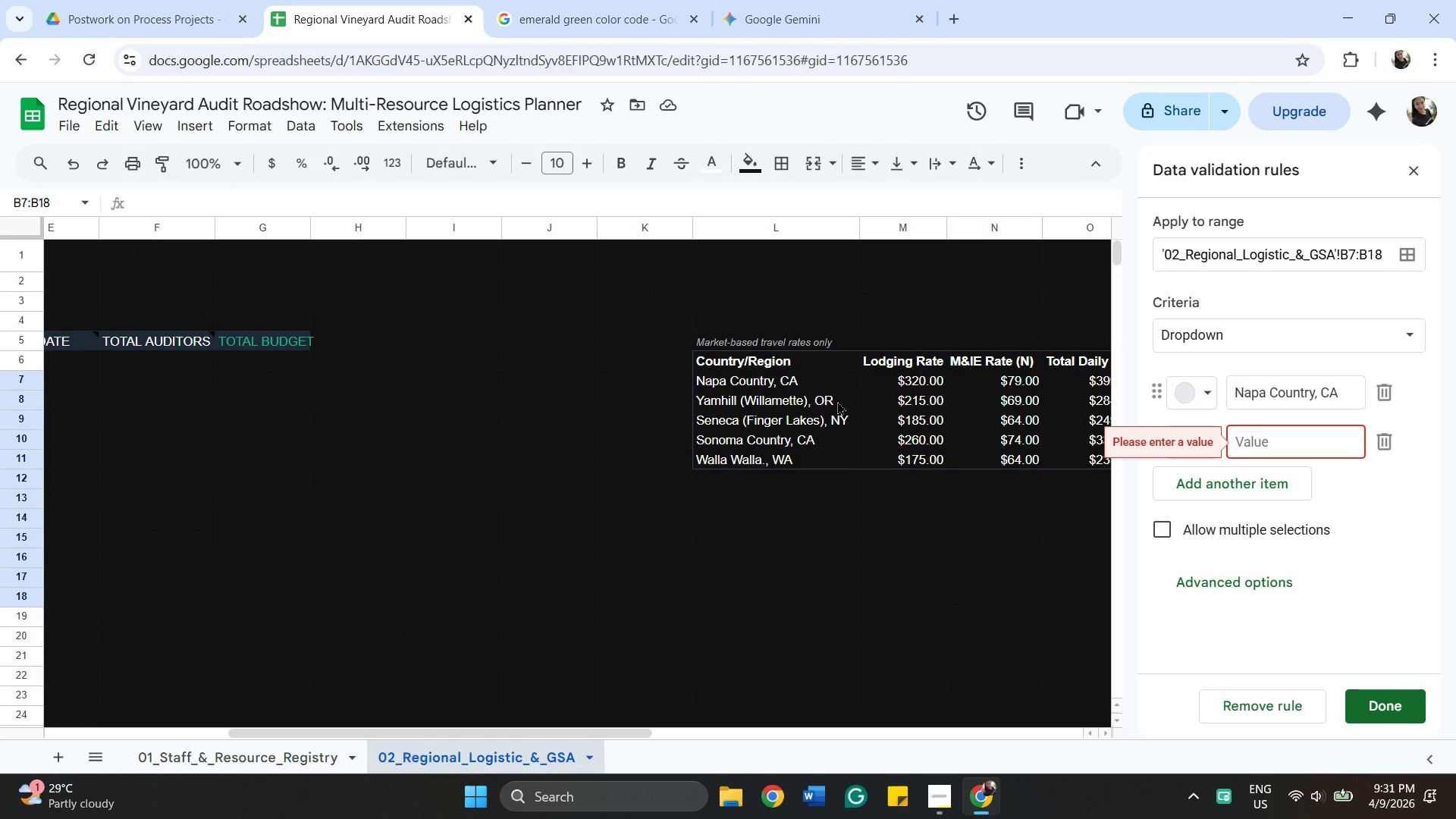 
left_click_drag(start_coordinate=[836, 400], to_coordinate=[806, 402])
 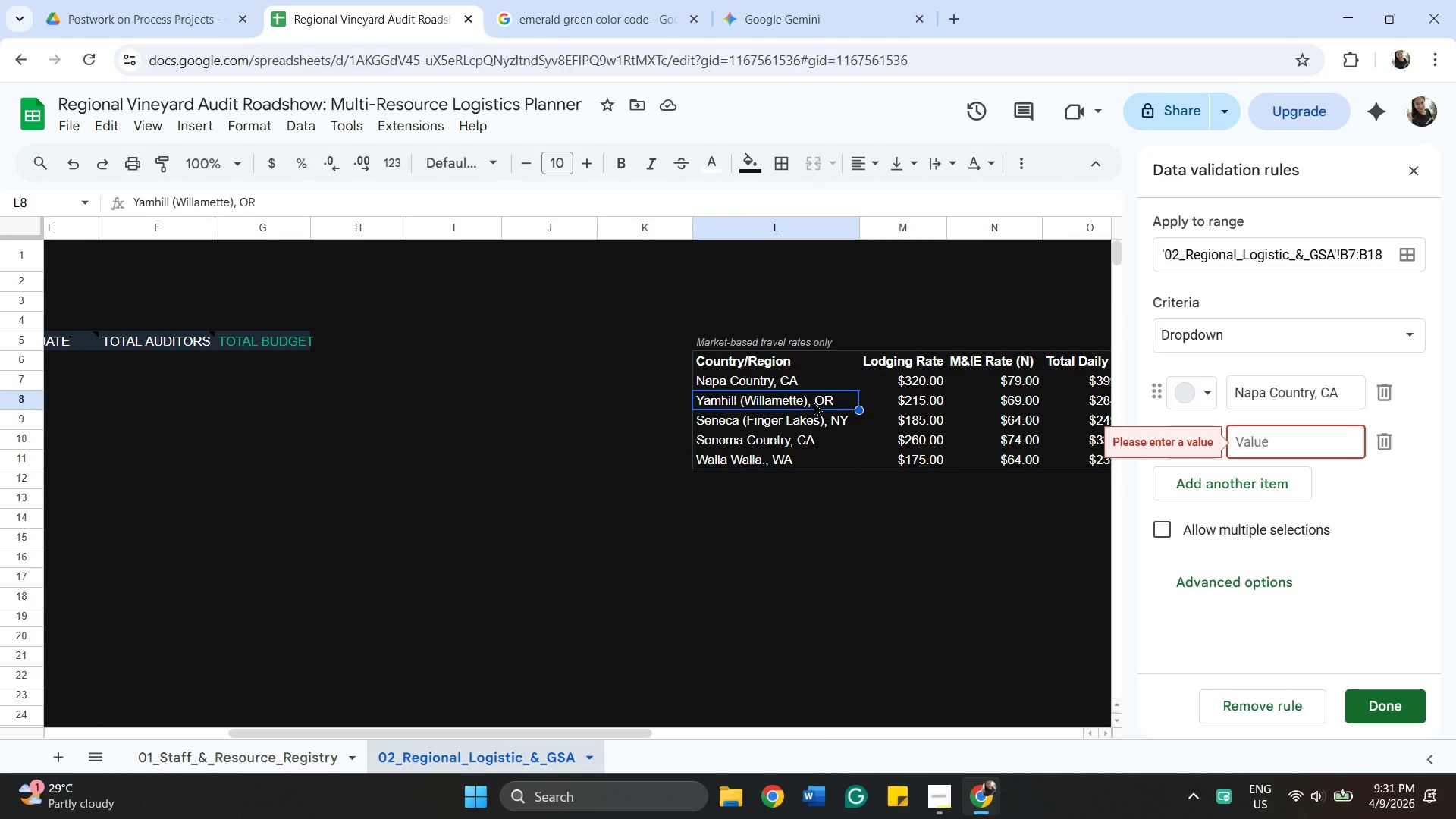 
right_click([814, 402])
 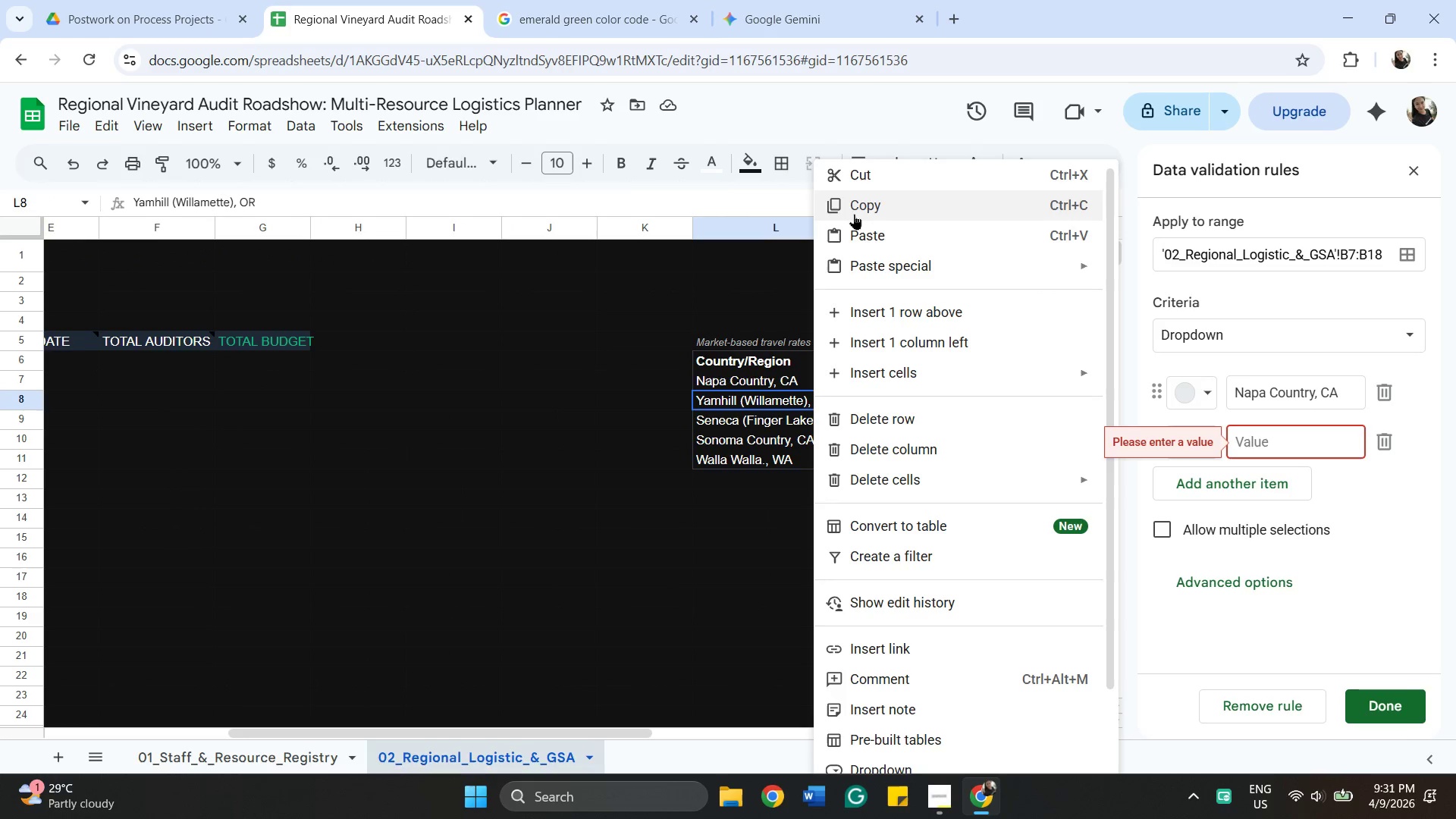 
left_click([855, 211])
 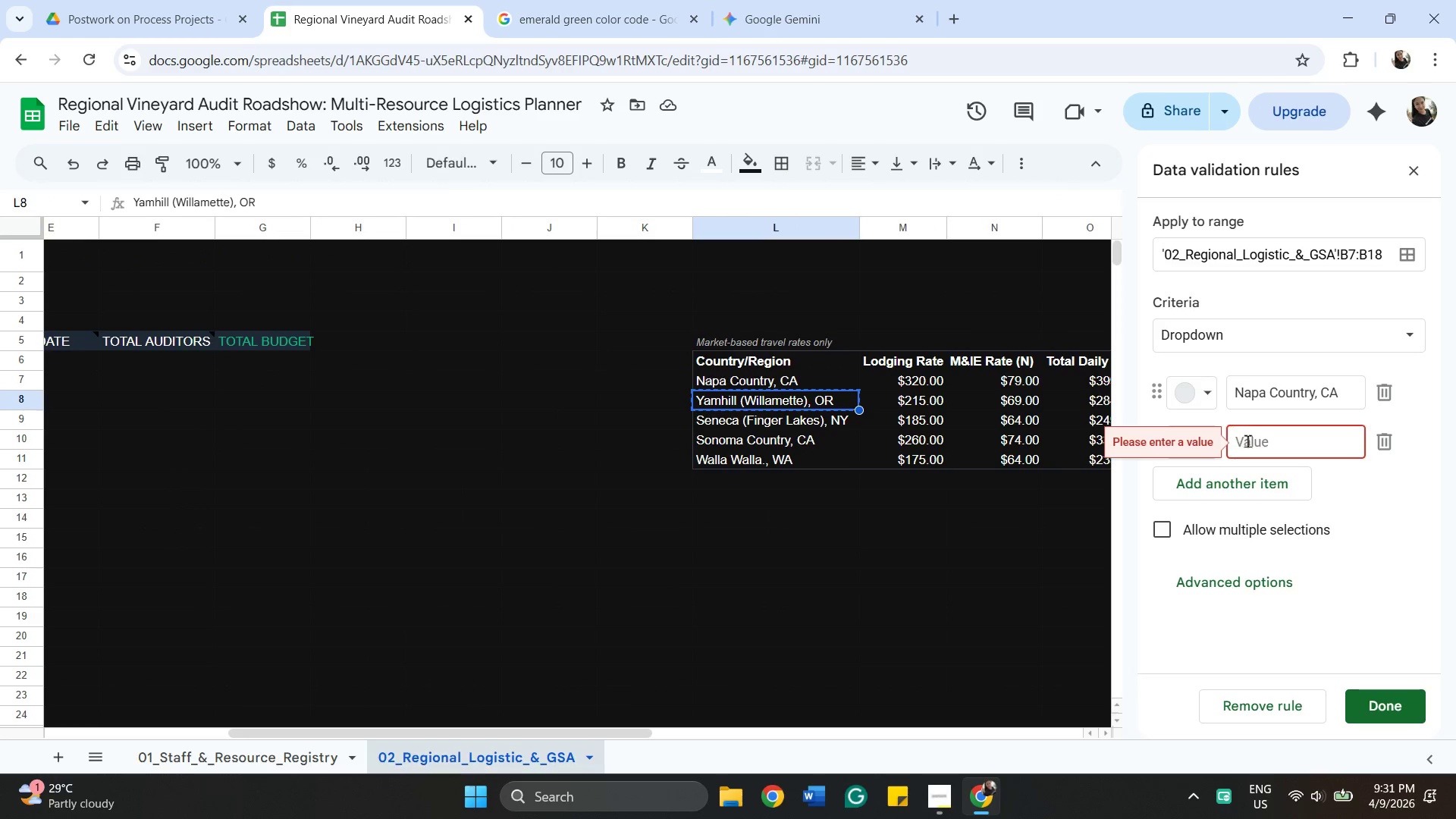 
left_click_drag(start_coordinate=[1252, 441], to_coordinate=[1257, 439])
 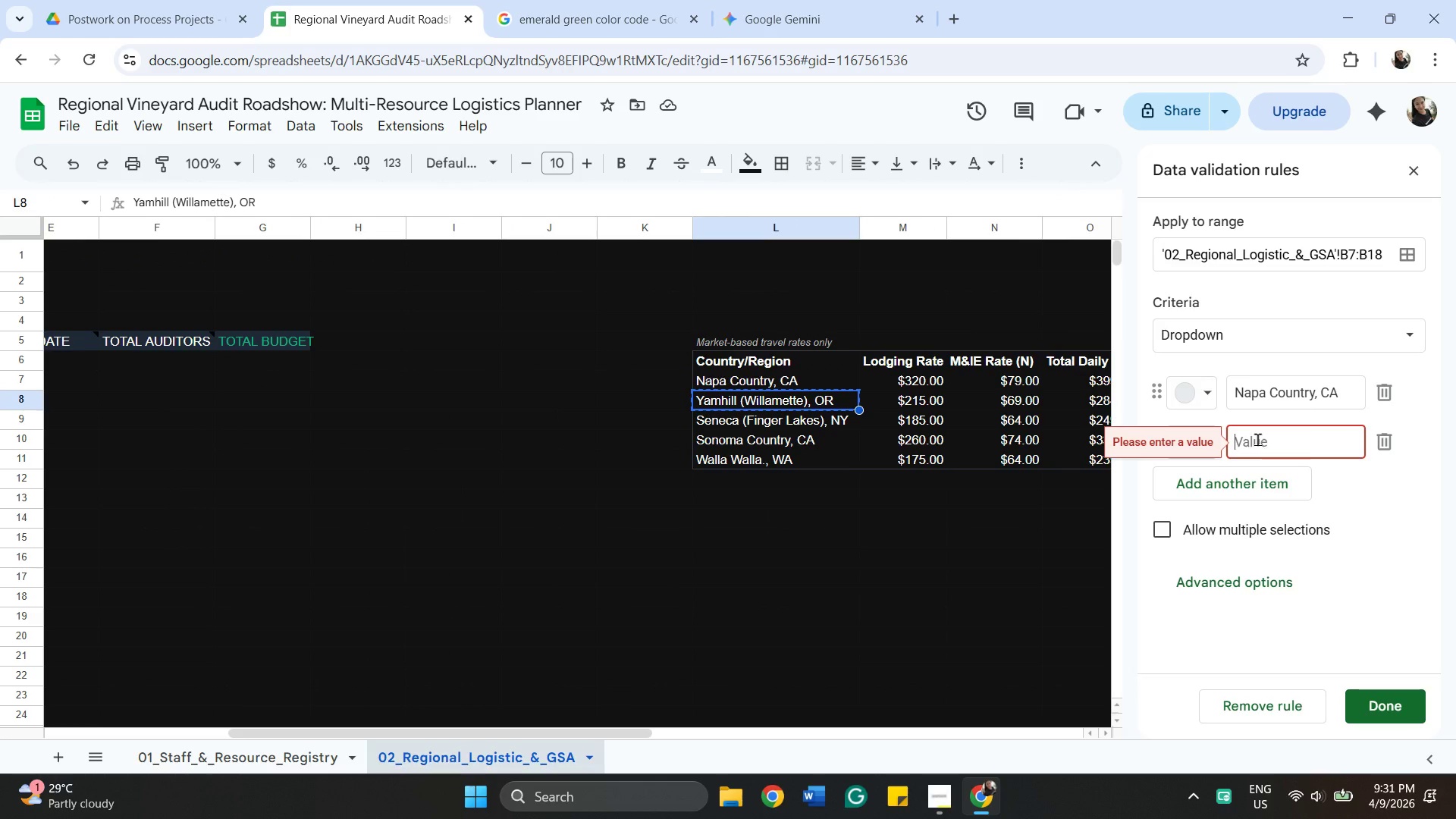 
right_click([1257, 439])
 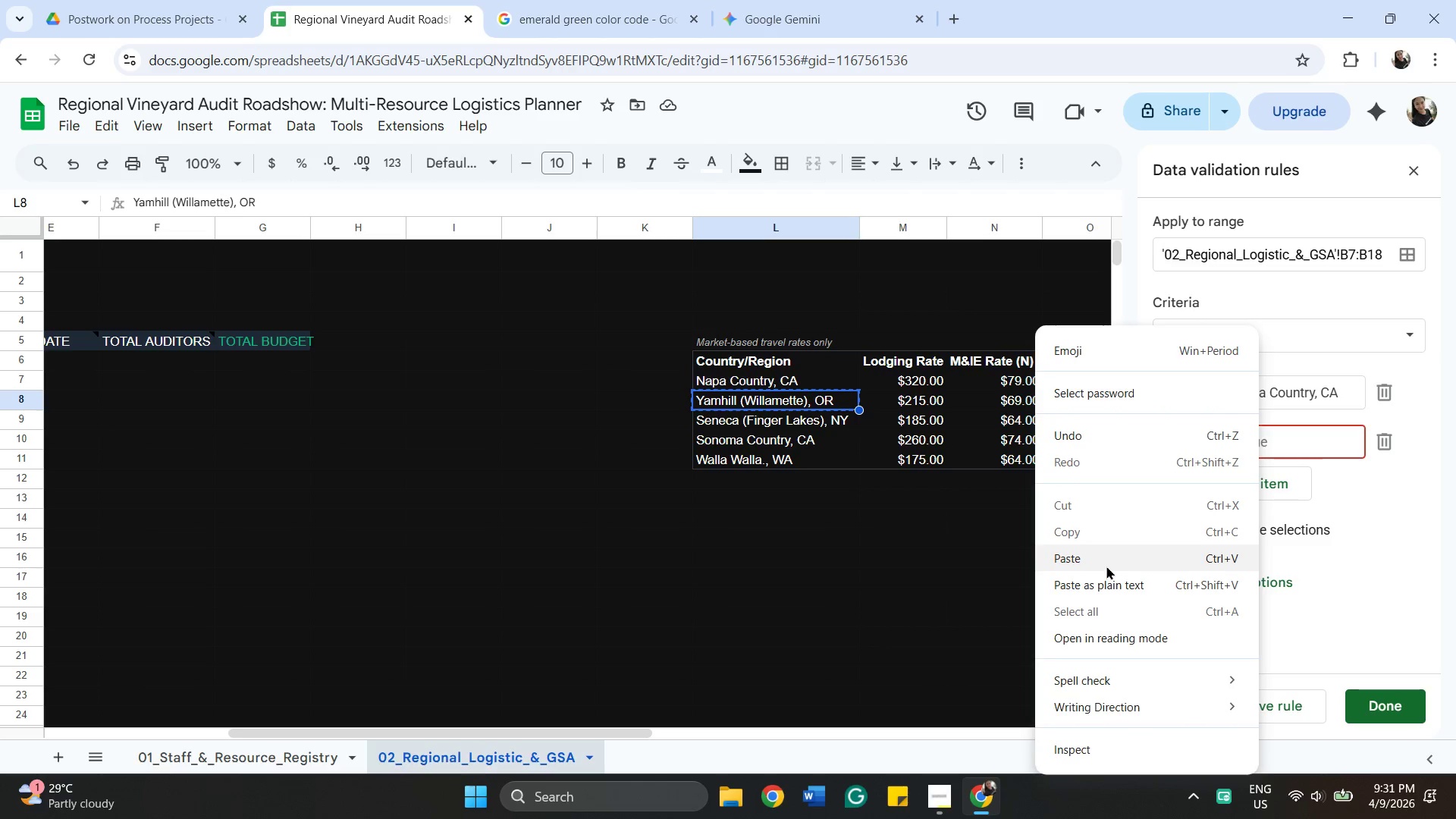 
left_click([1102, 556])
 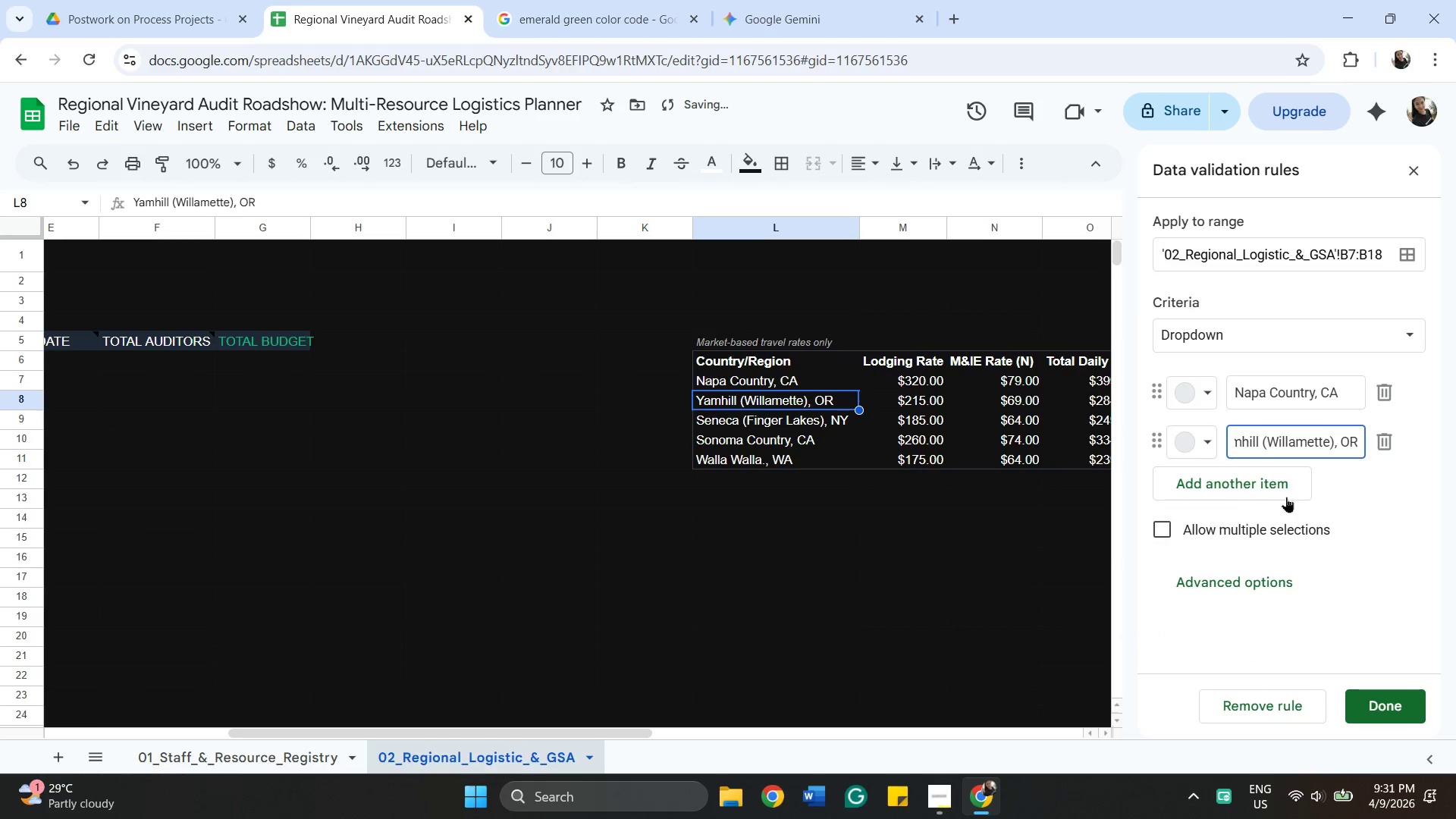 
left_click([1278, 486])
 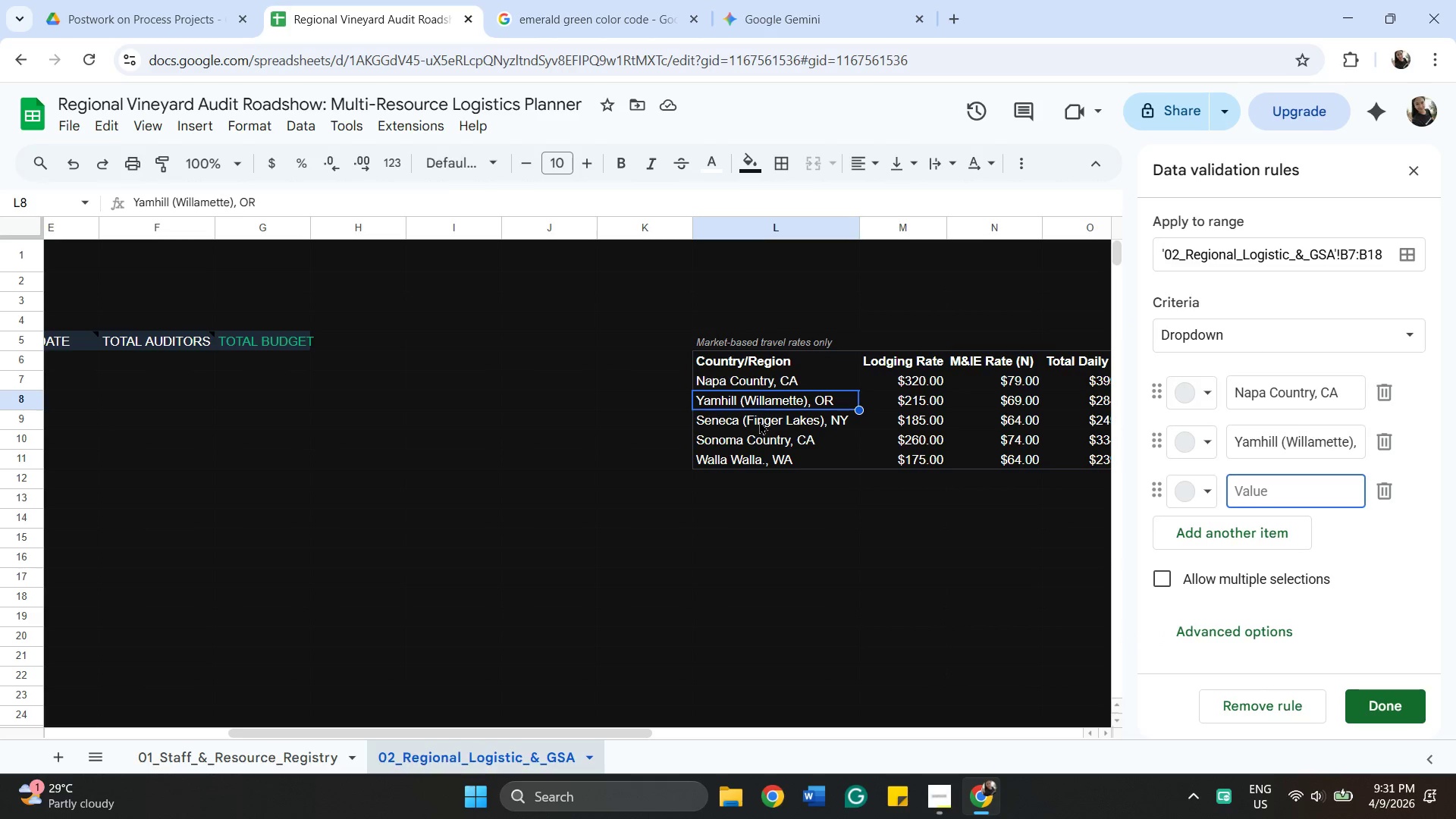 
wait(5.72)
 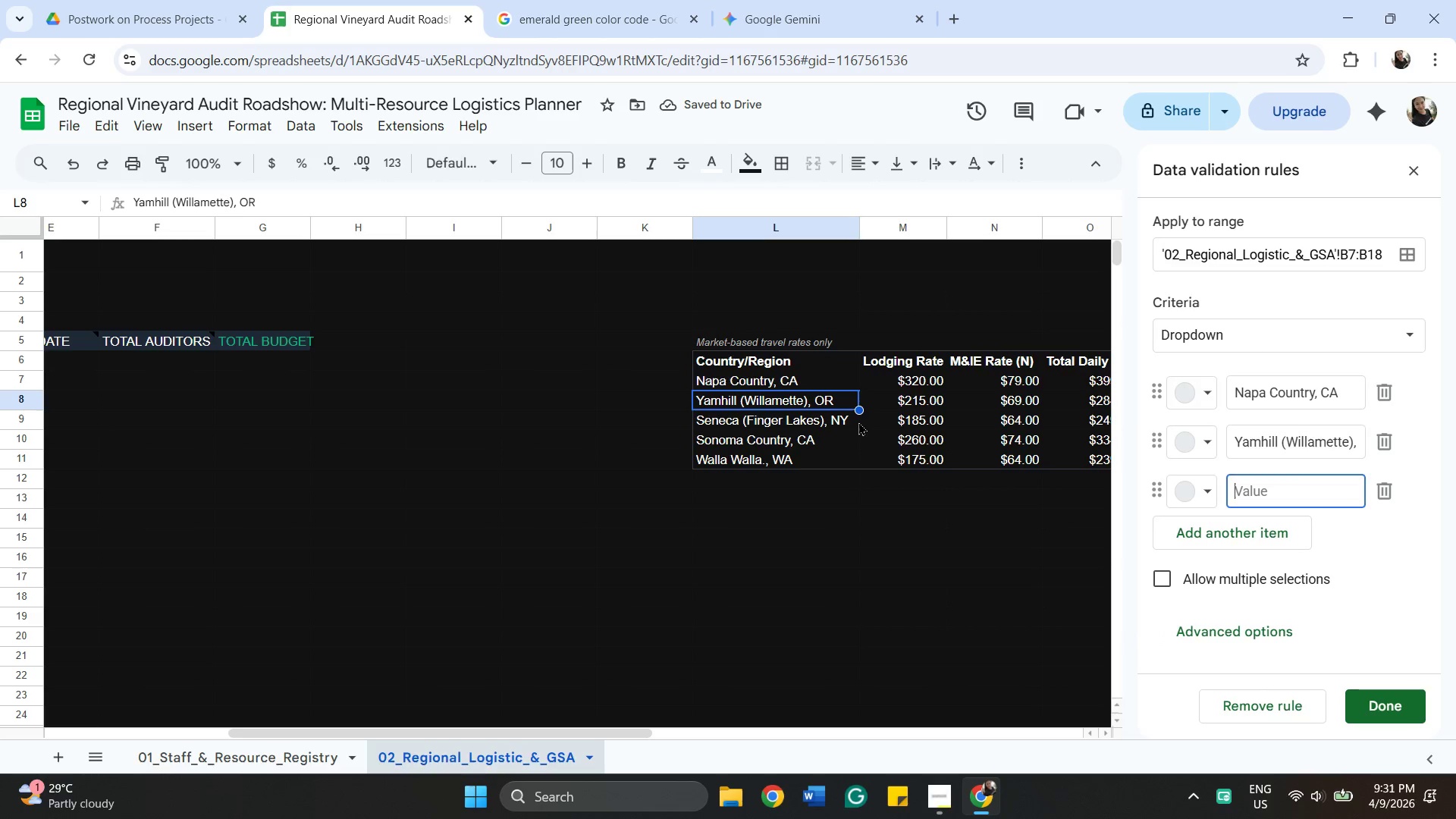 
left_click([759, 421])
 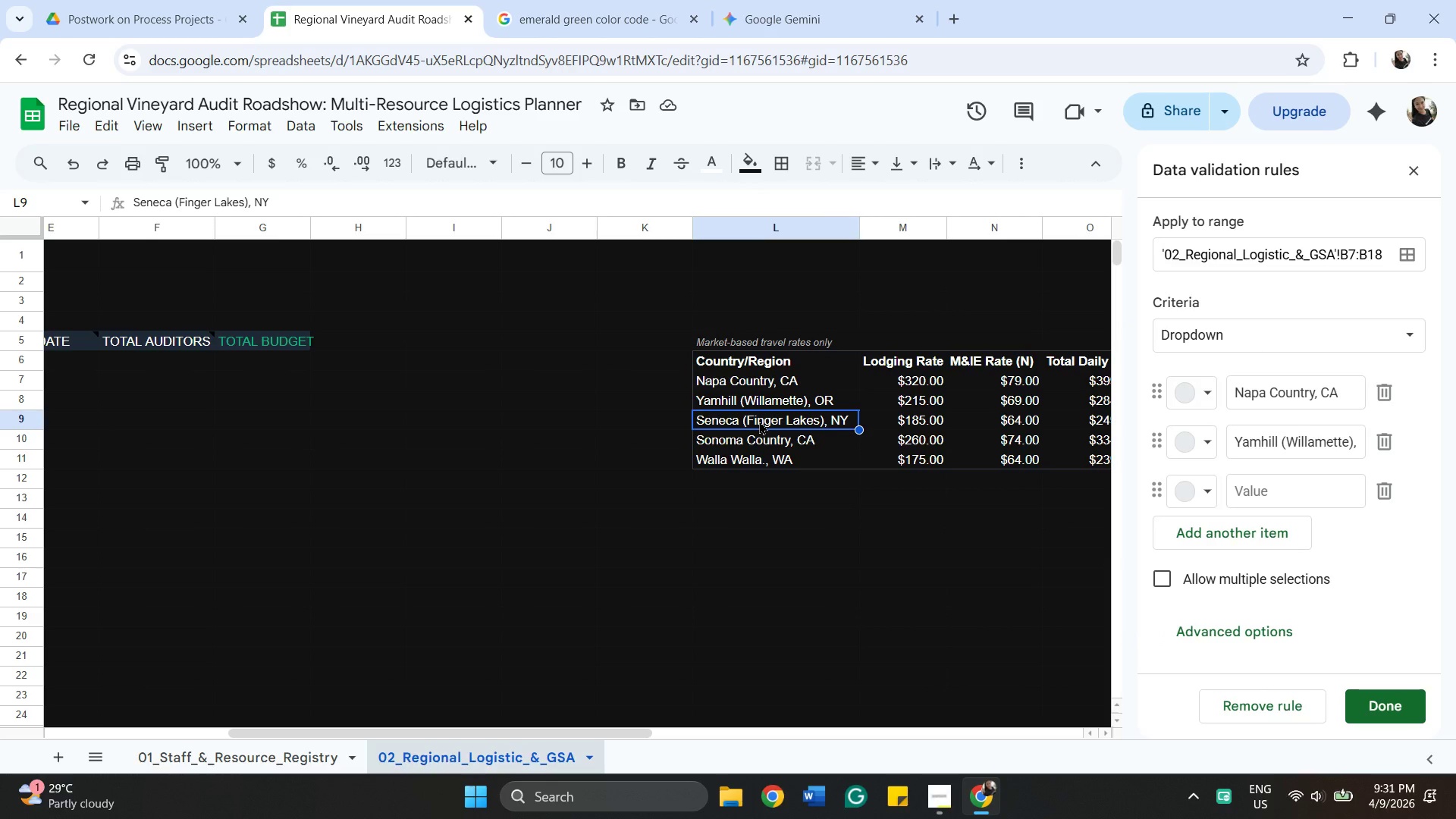 
right_click([759, 421])
 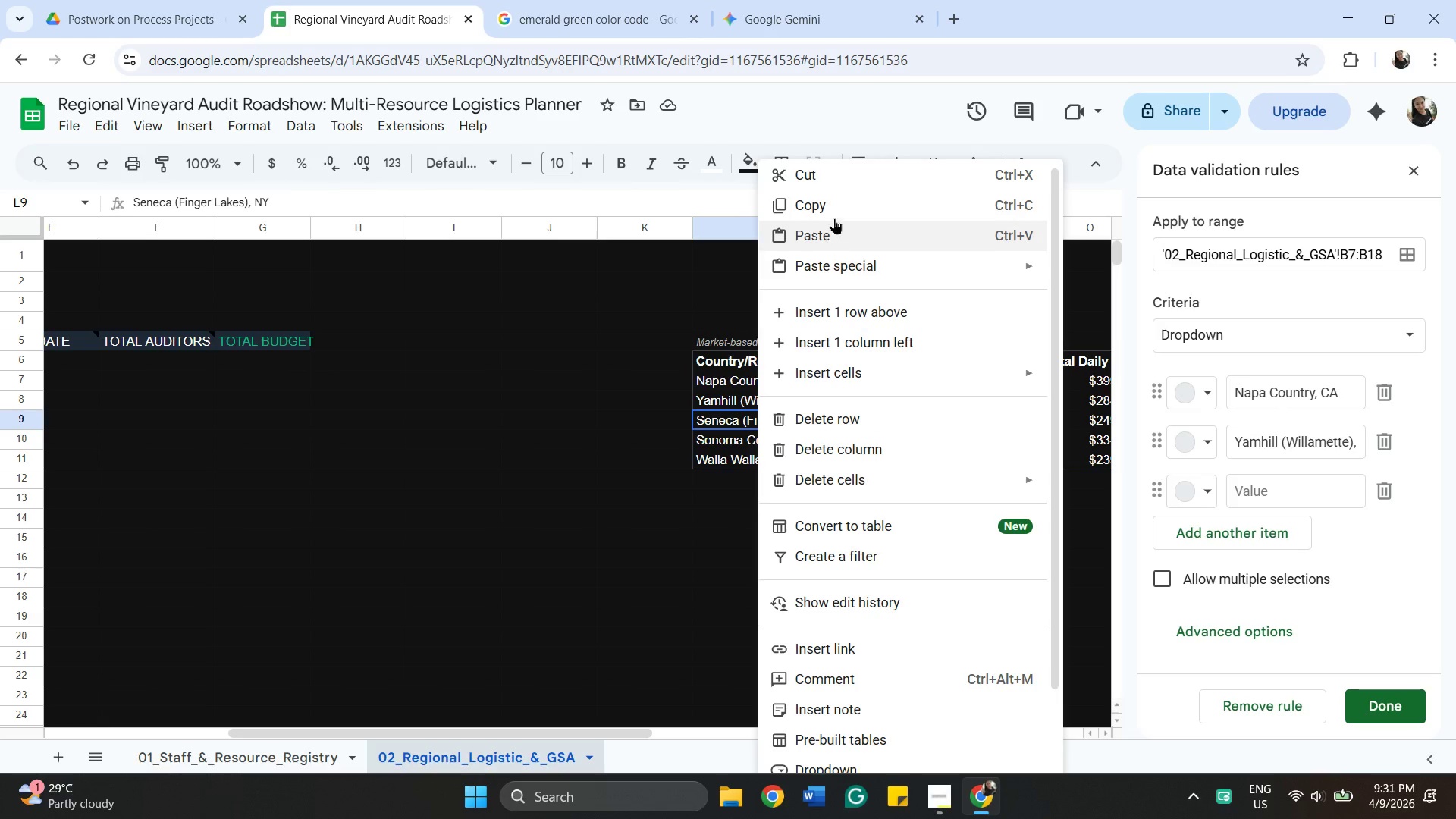 
left_click([833, 218])
 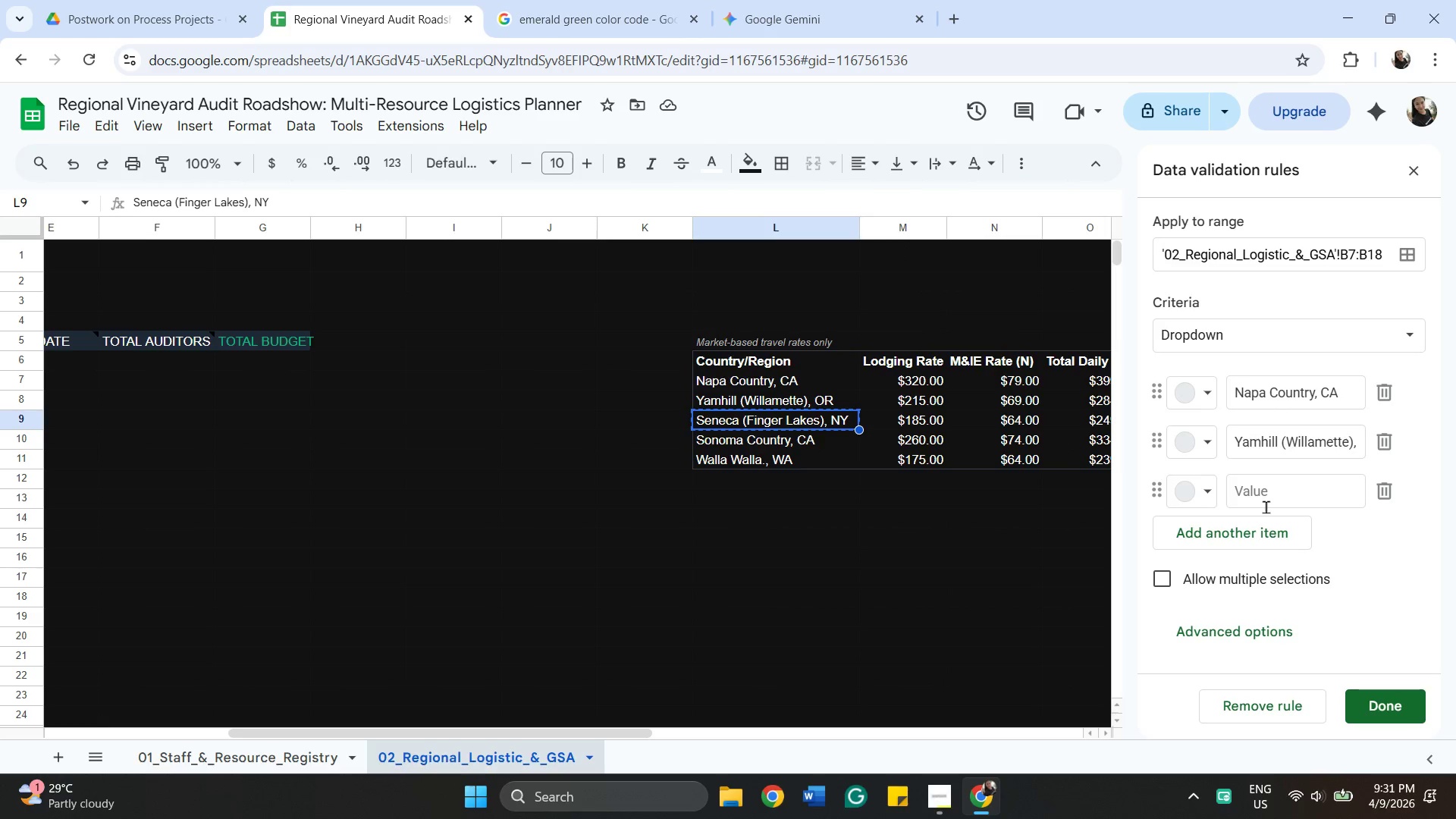 
left_click([1259, 494])
 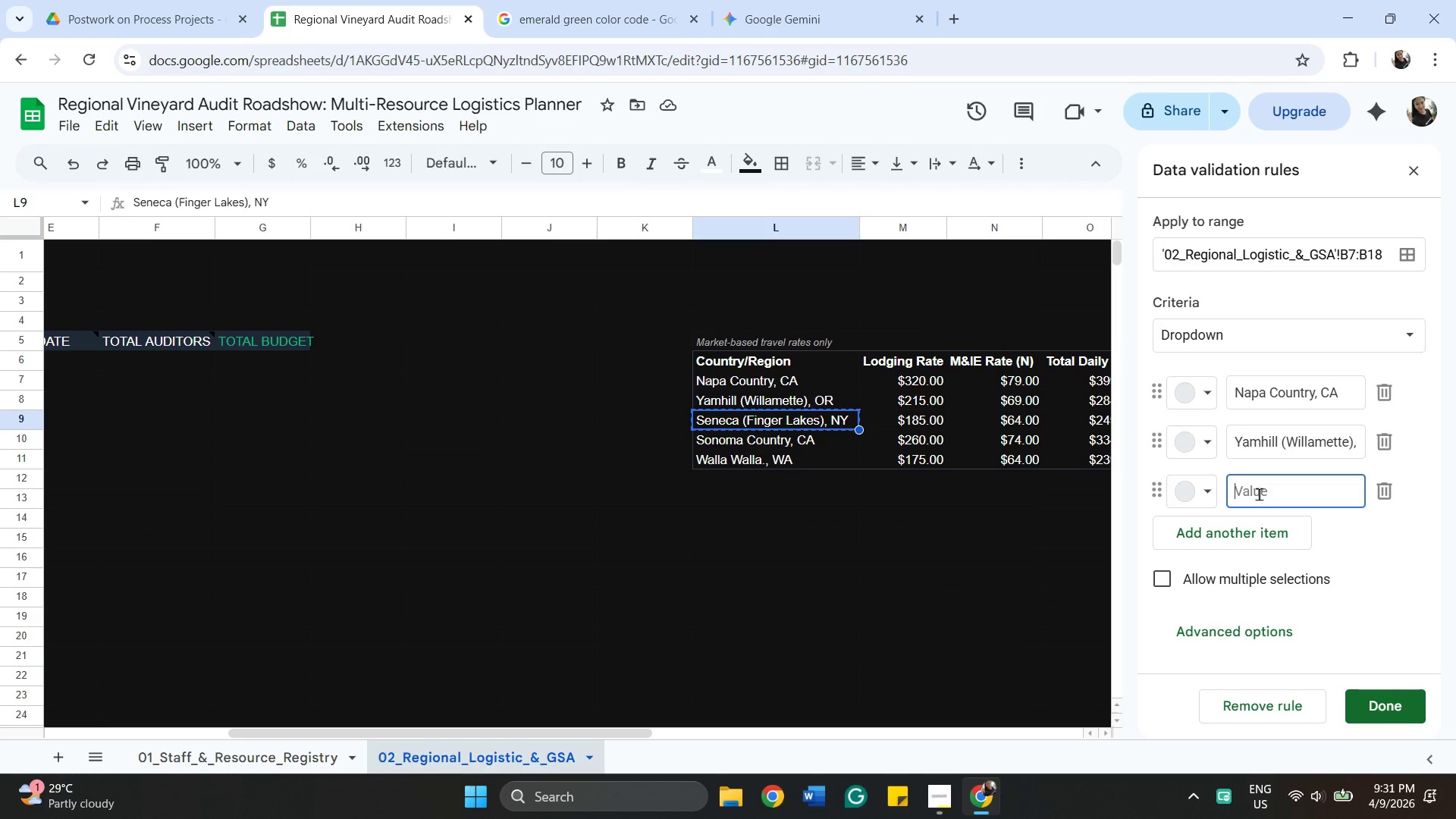 
right_click([1259, 494])
 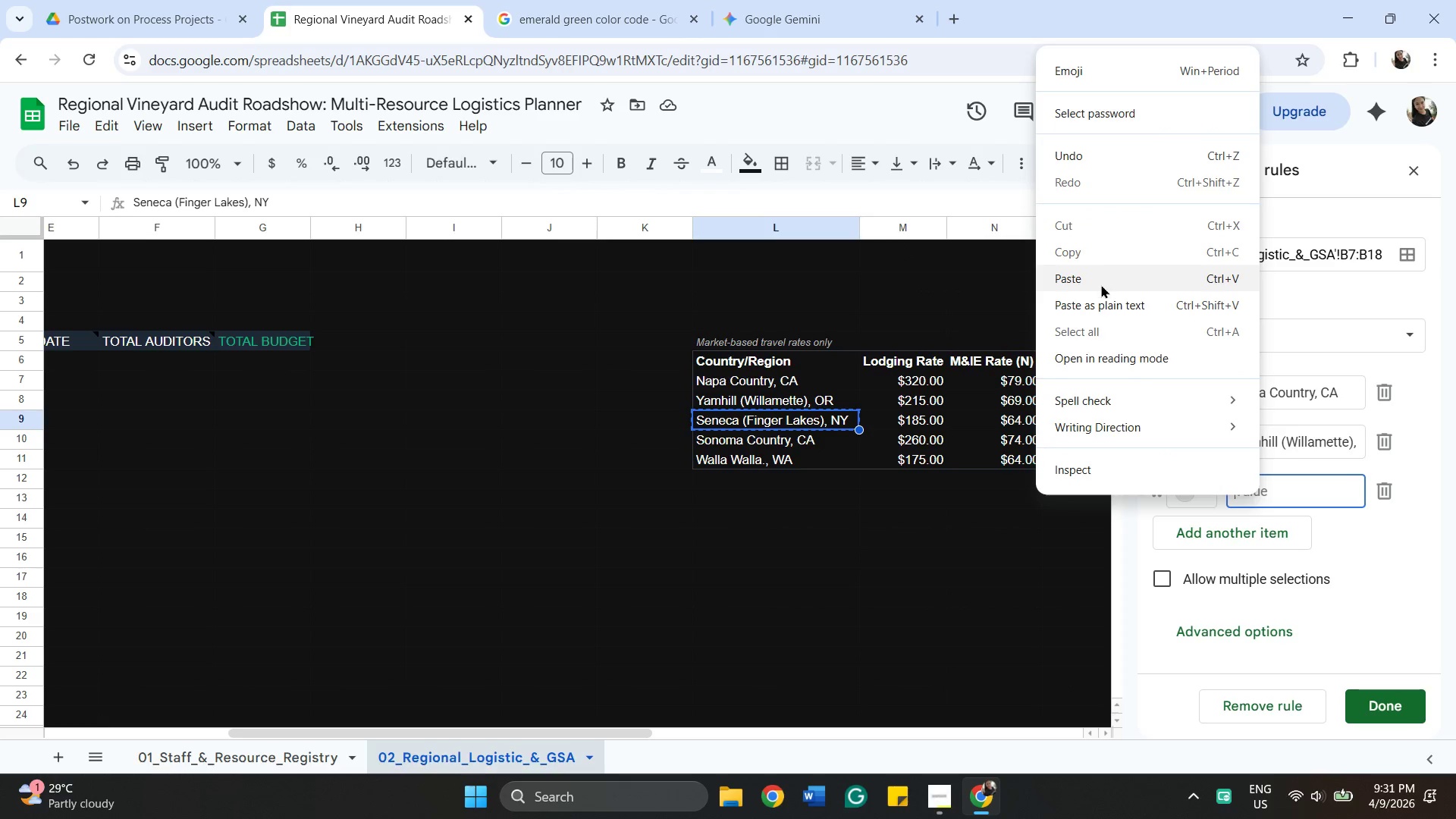 
left_click([1099, 287])
 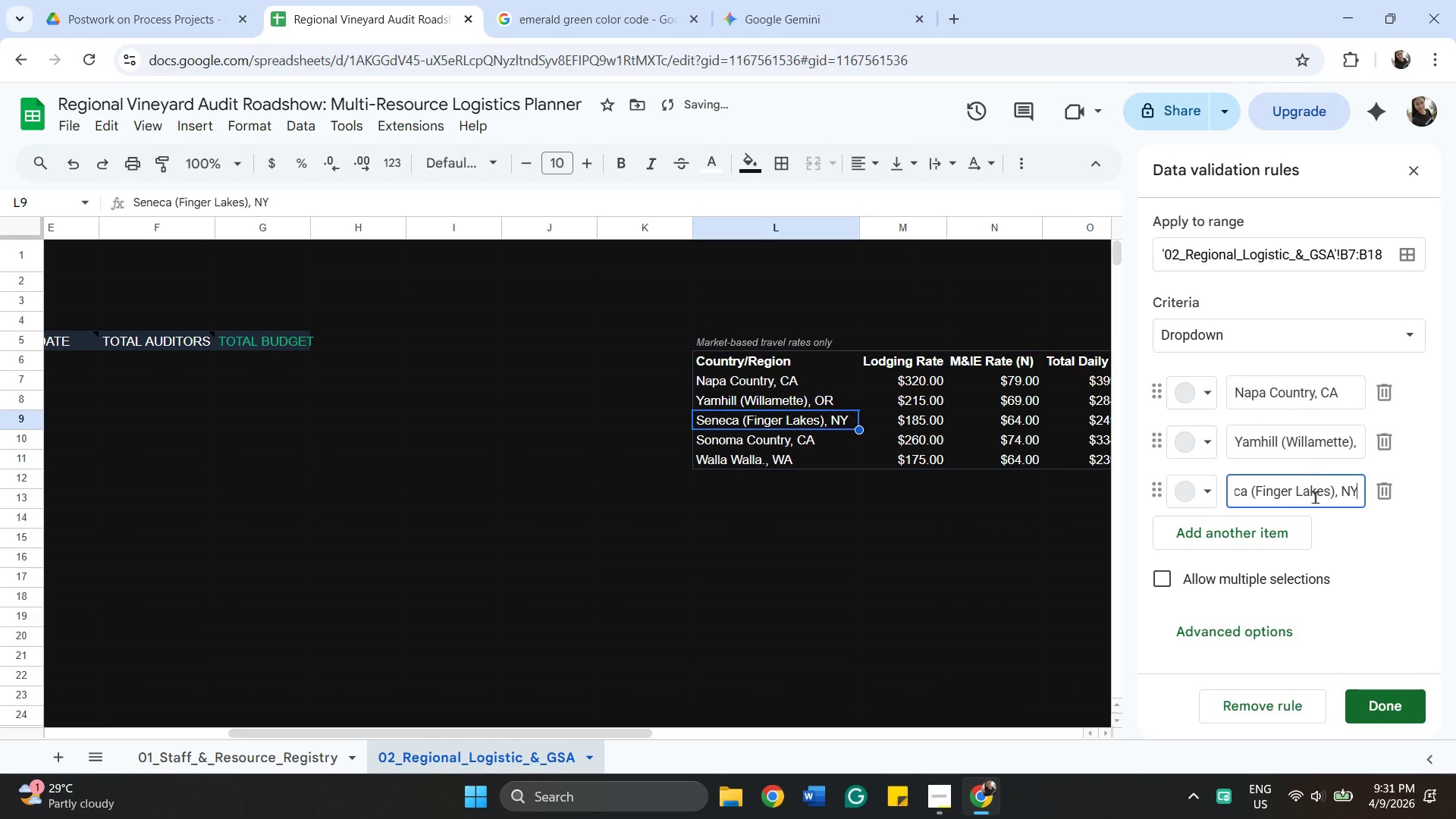 
left_click([1285, 529])
 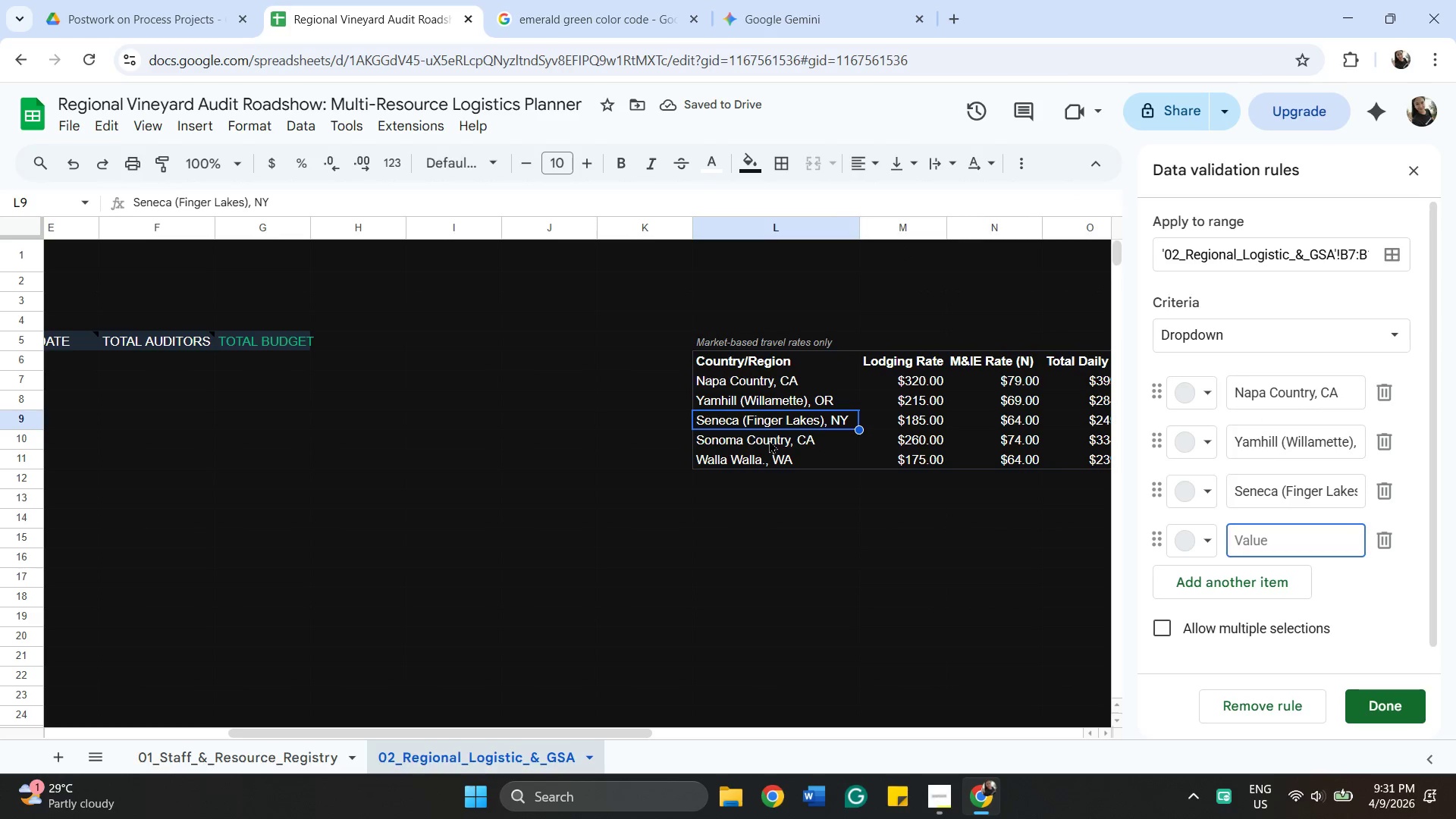 
left_click([769, 440])
 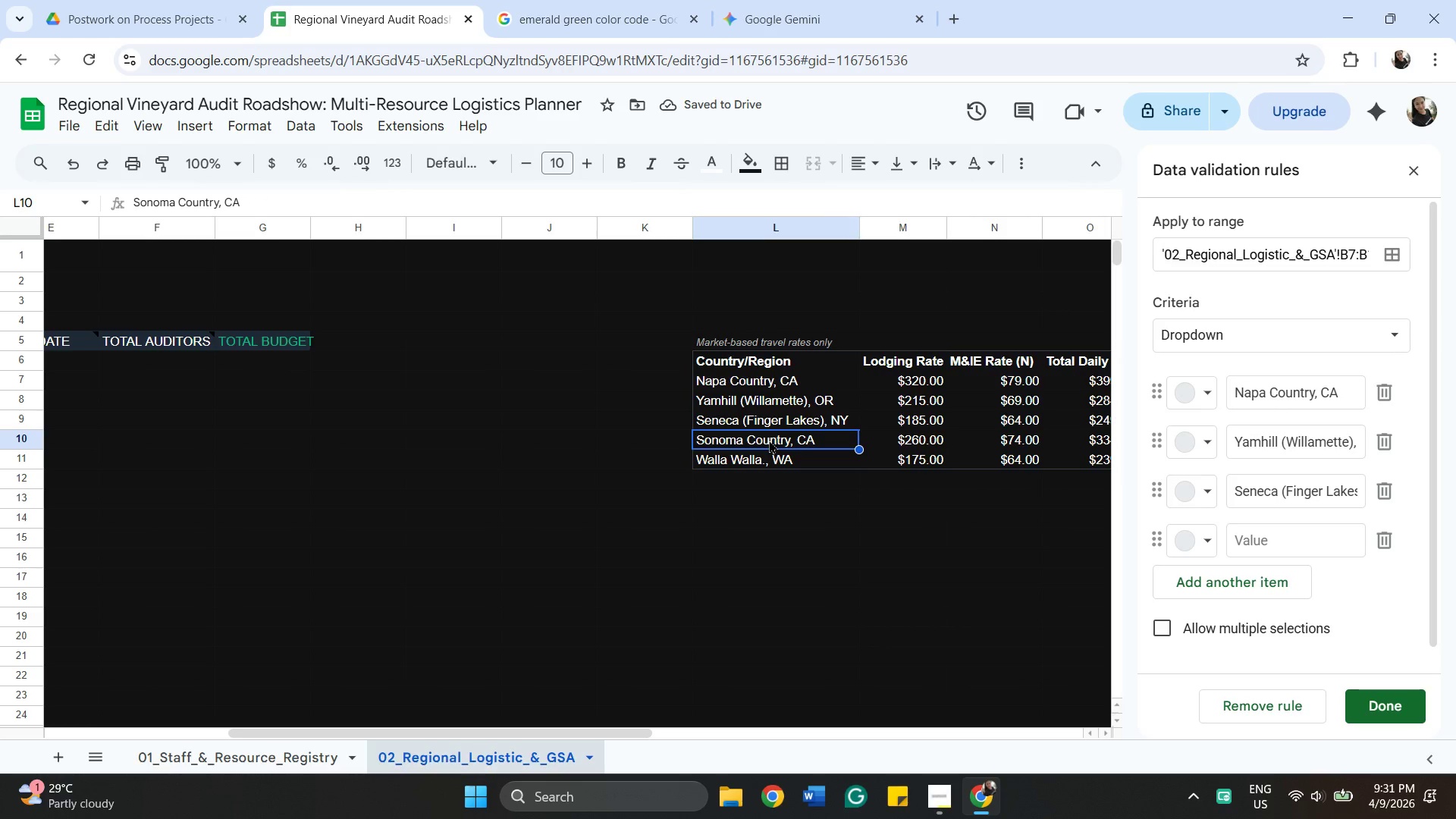 
right_click([769, 440])
 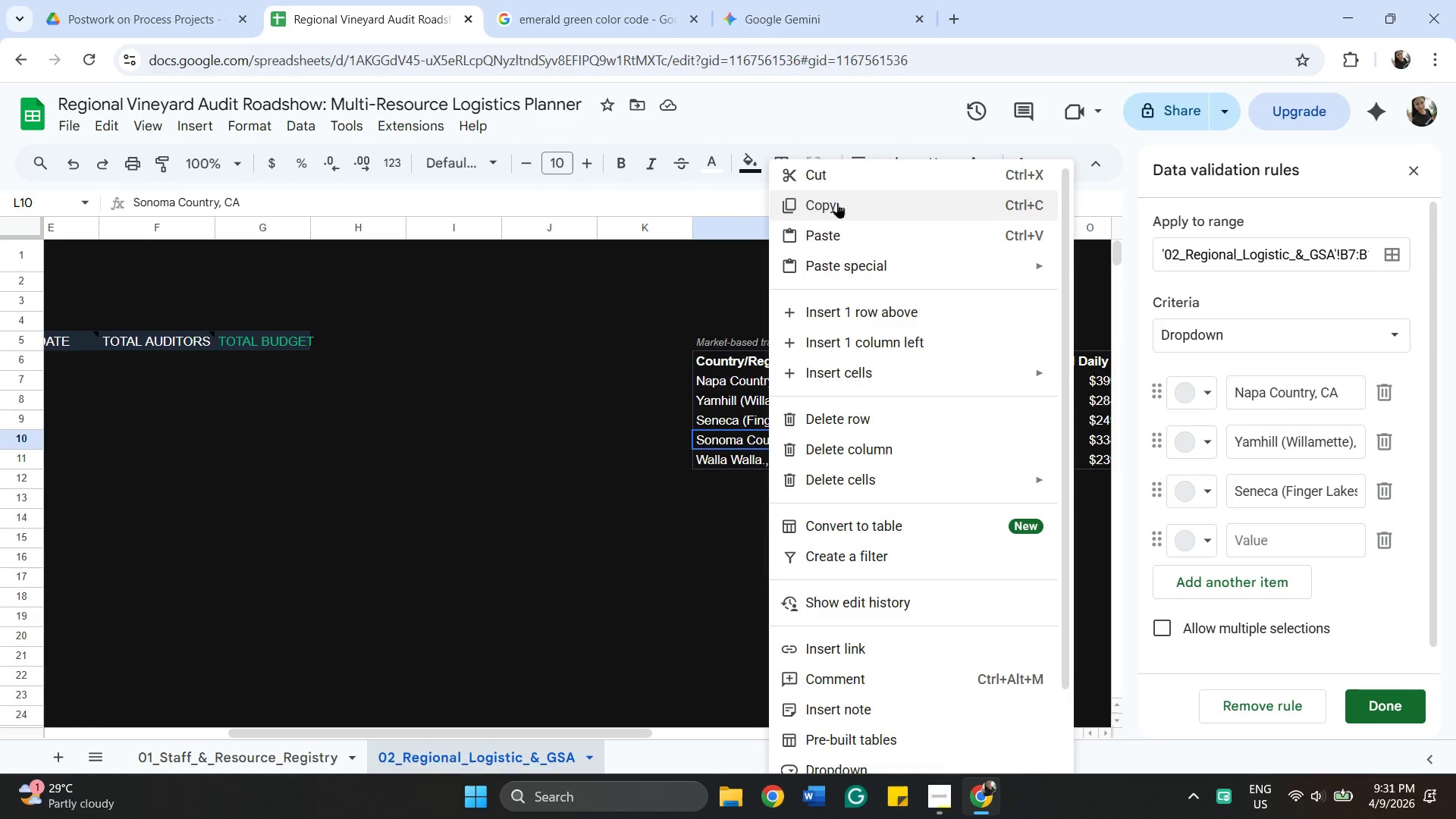 
left_click([837, 202])
 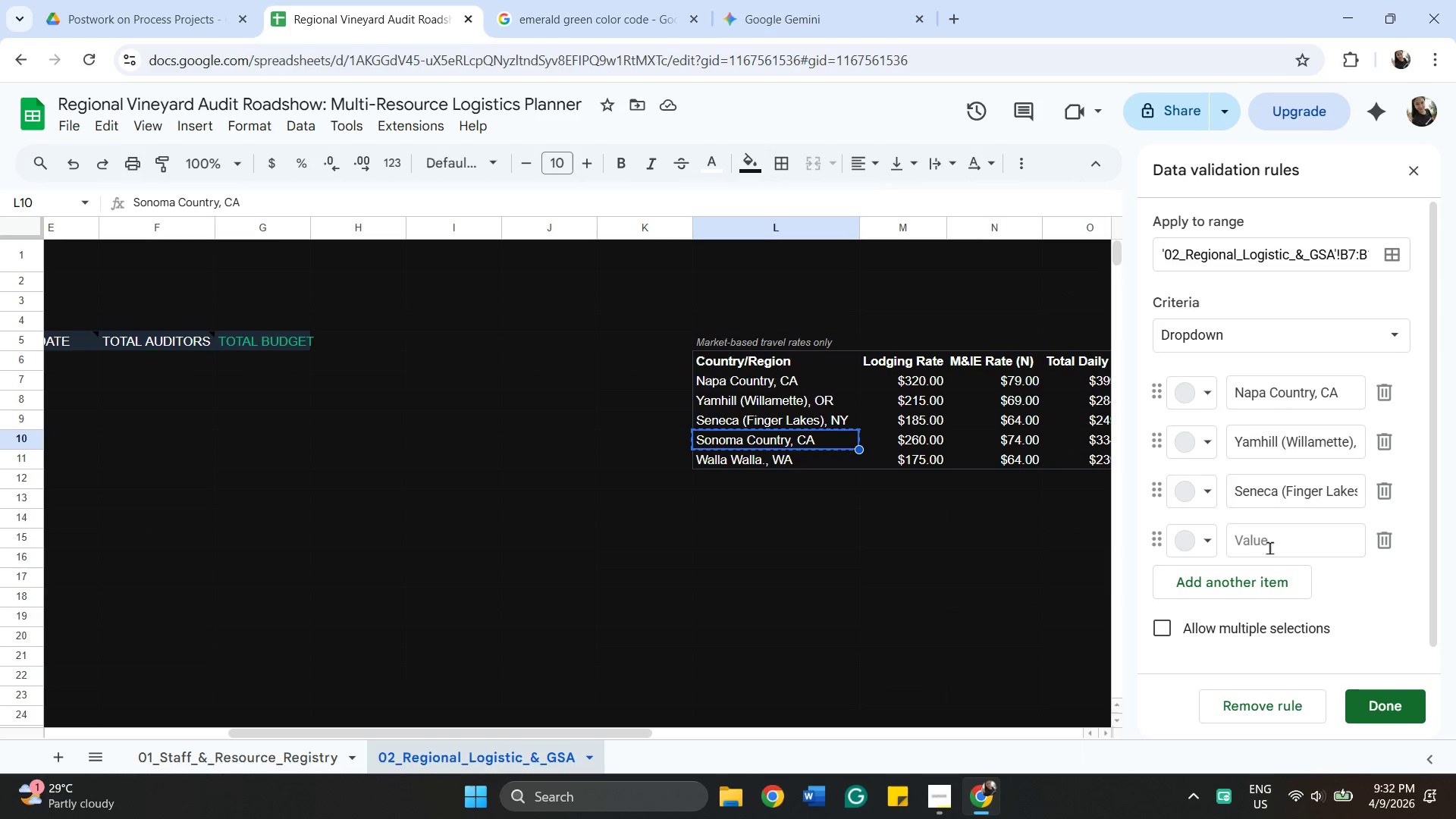 
left_click([1272, 546])
 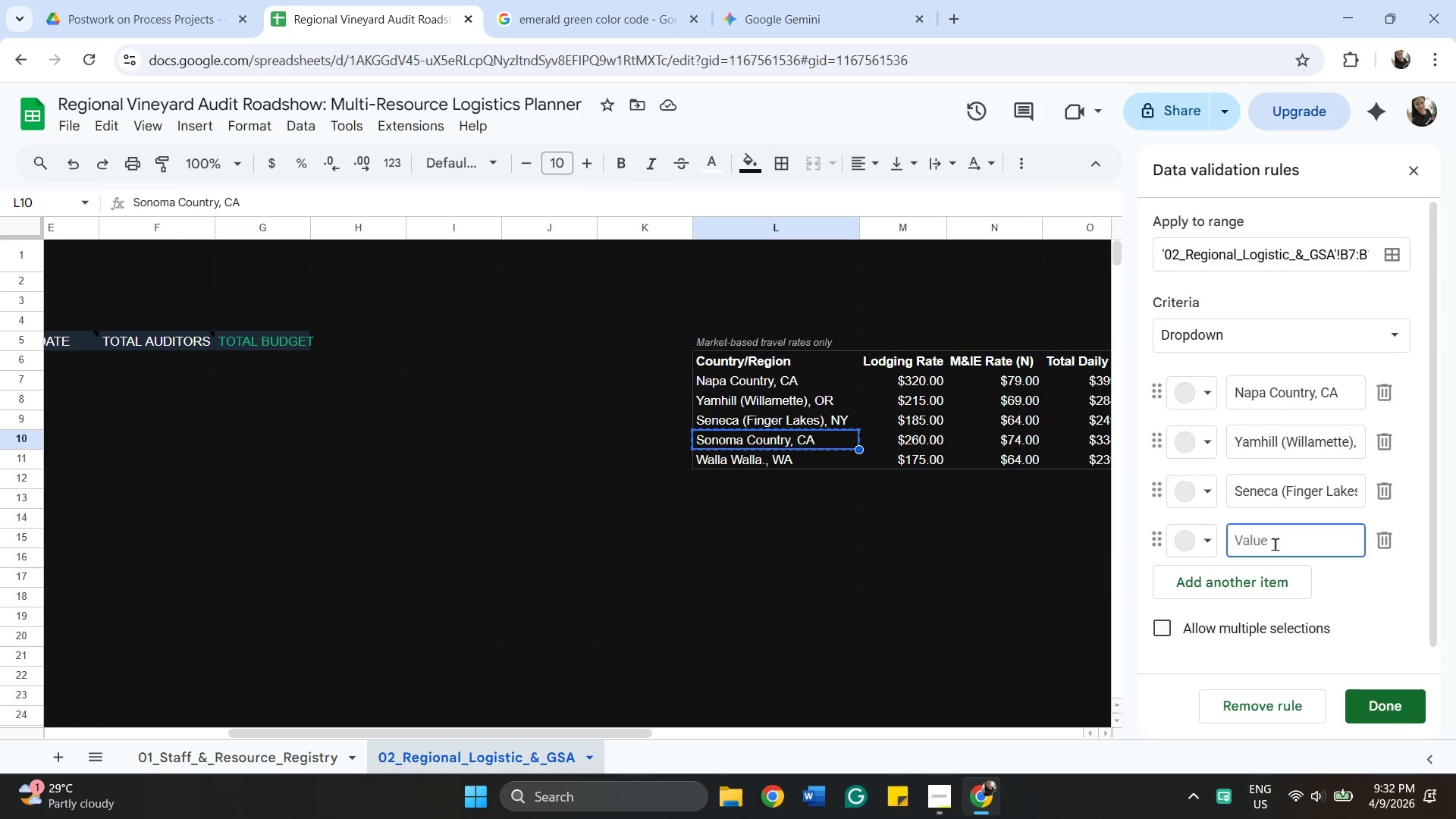 
right_click([1275, 544])
 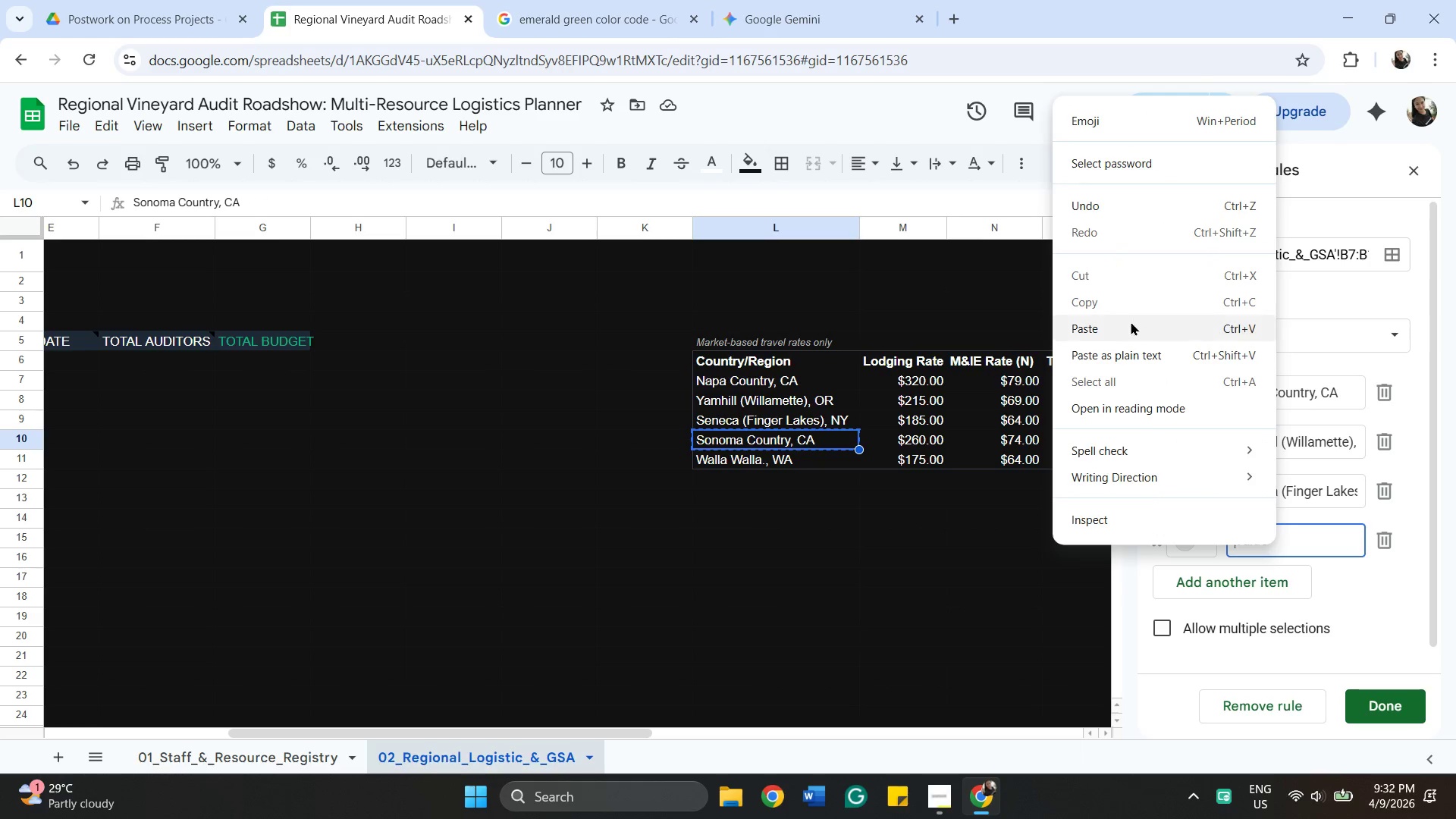 
left_click([1129, 324])
 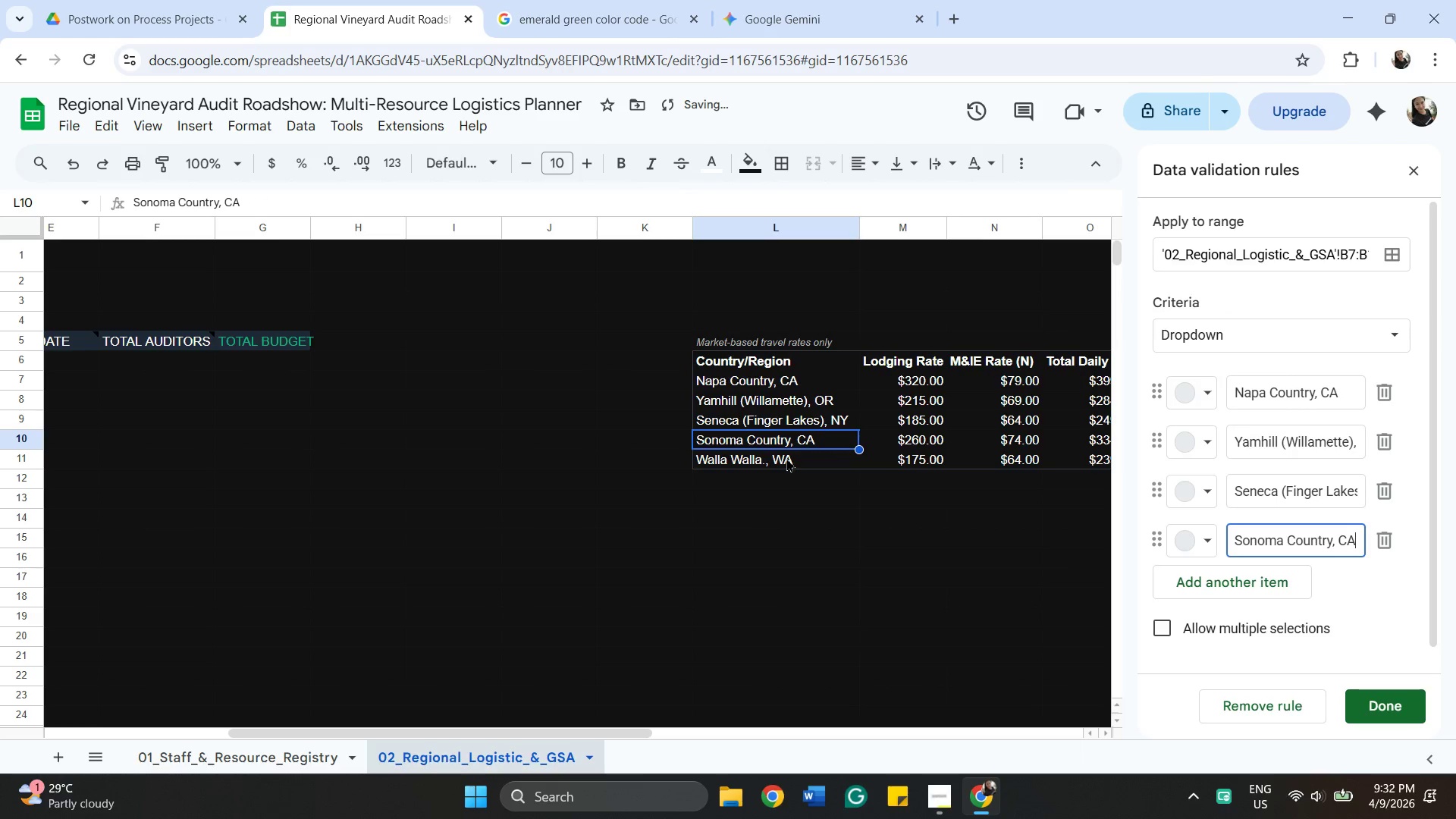 
left_click([786, 458])
 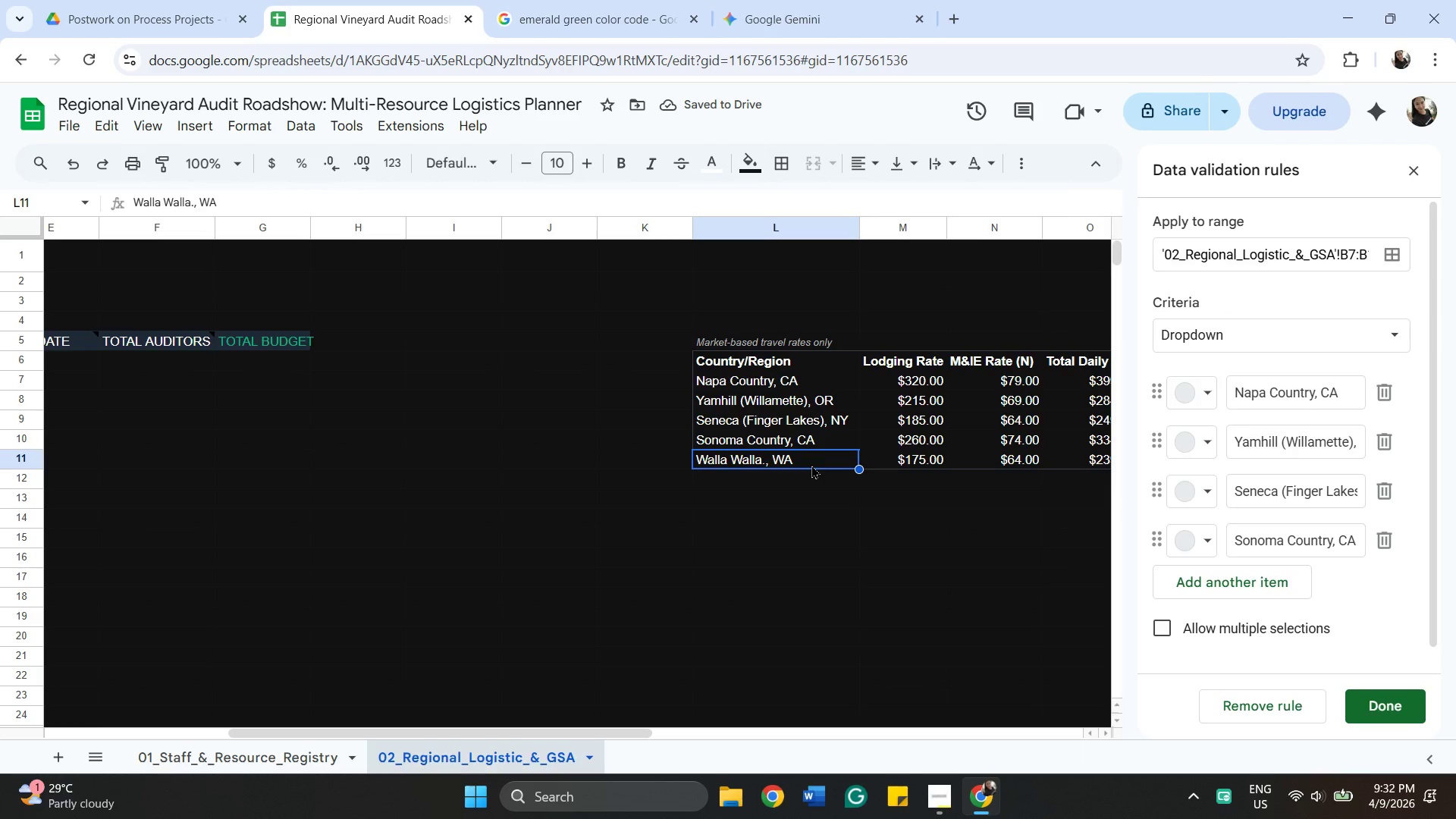 
right_click([811, 465])
 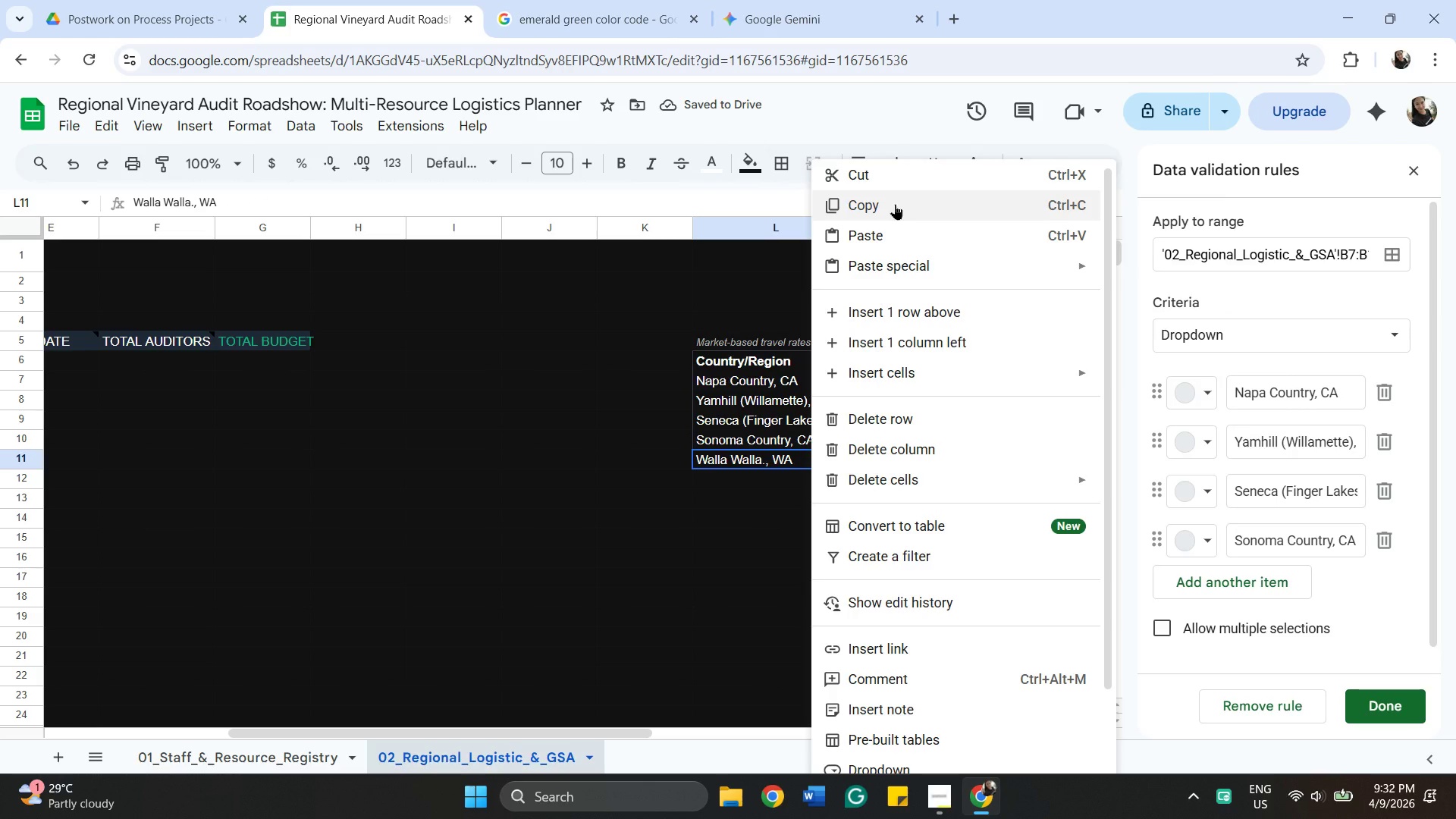 
left_click([895, 204])
 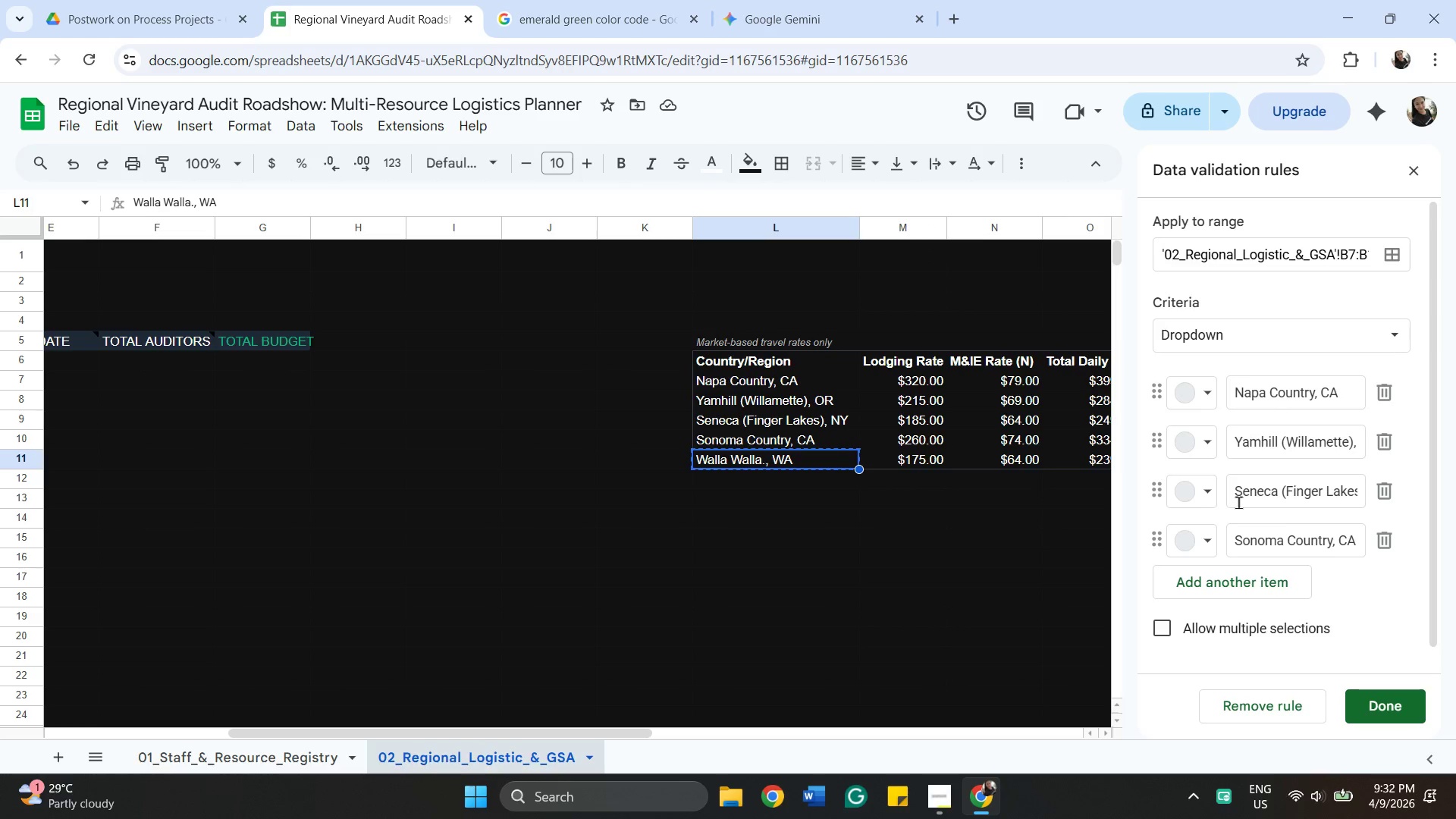 
left_click([1281, 578])
 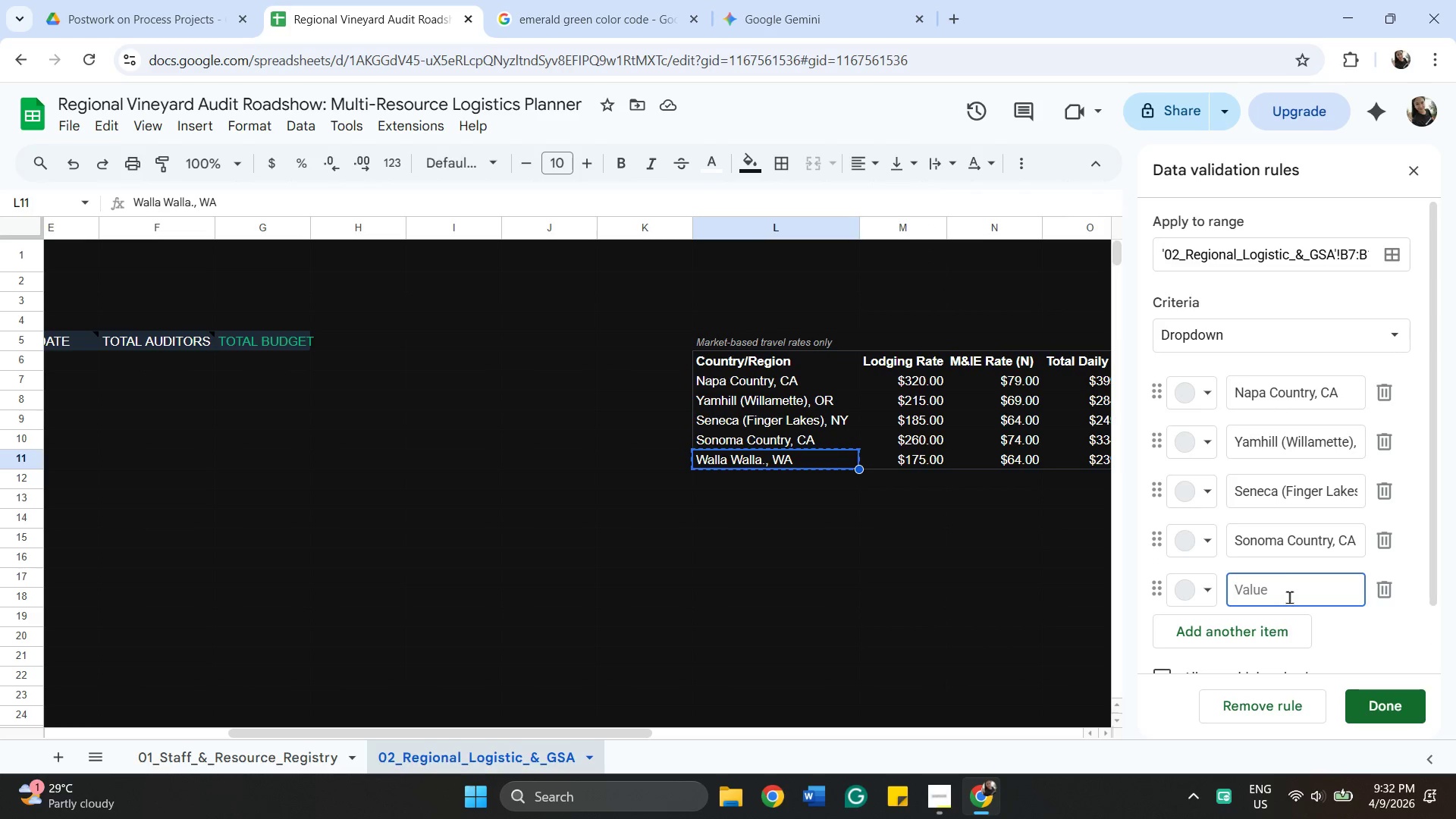 
right_click([1291, 598])
 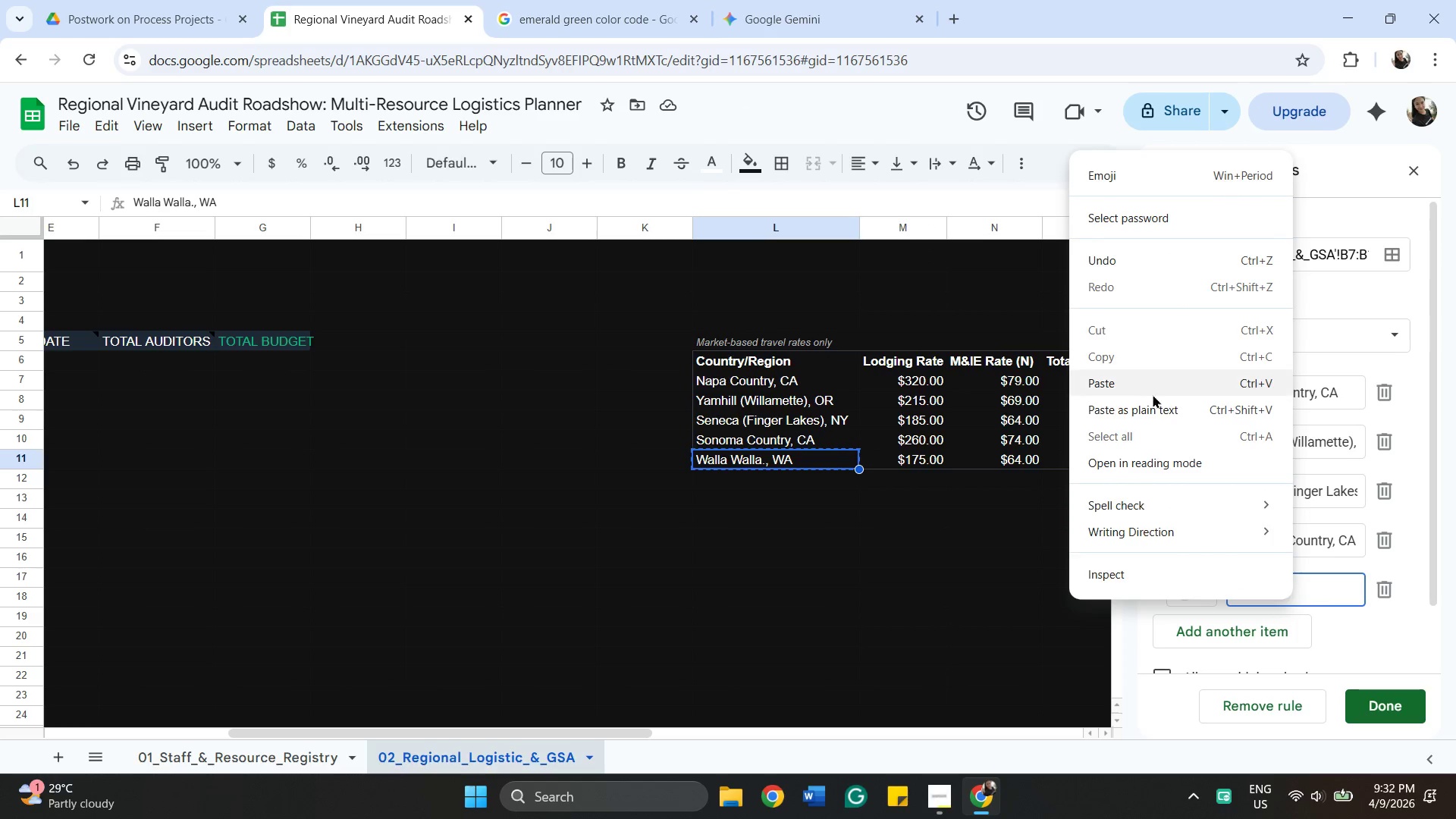 
left_click([1135, 384])
 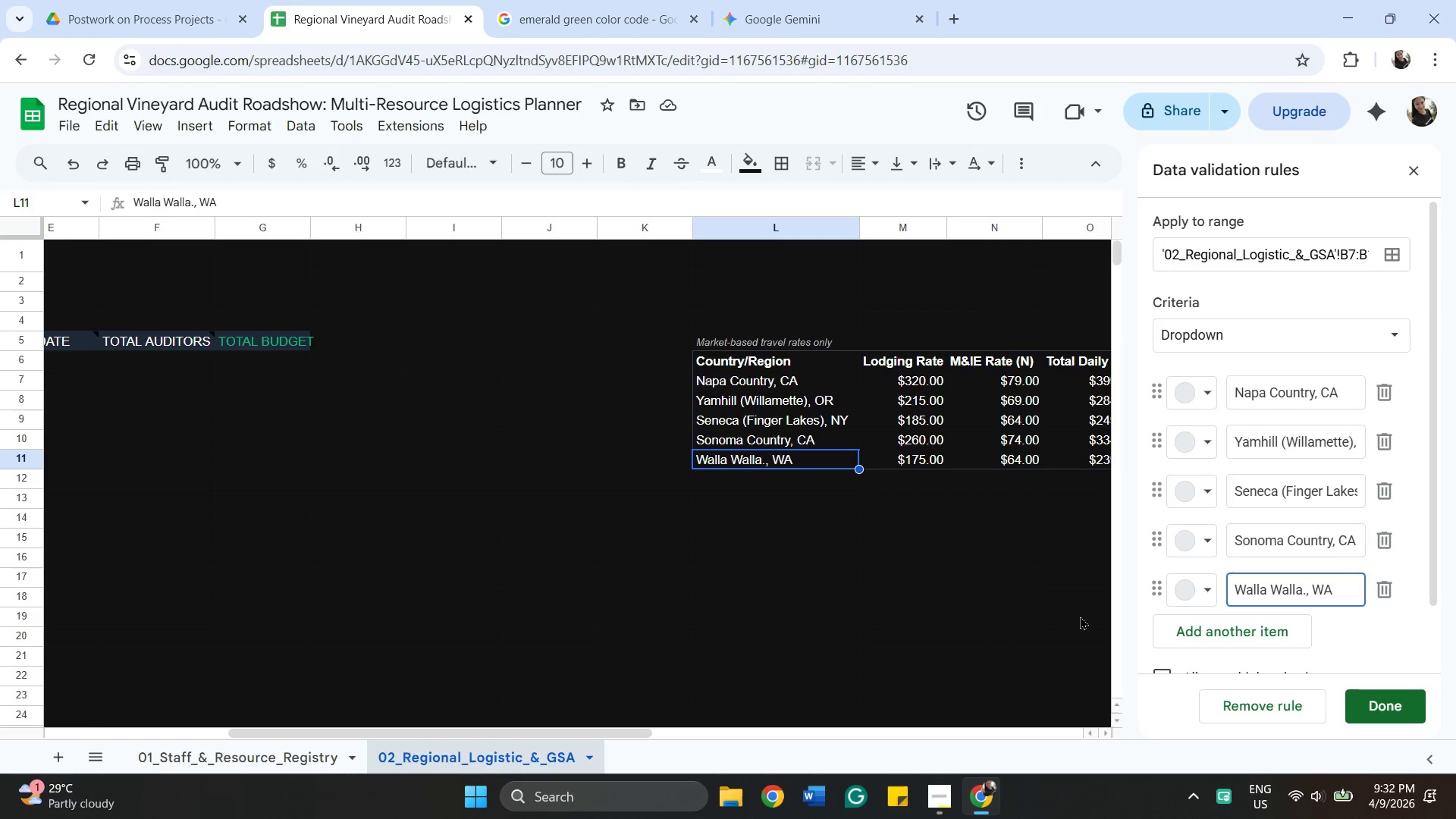 
wait(23.5)
 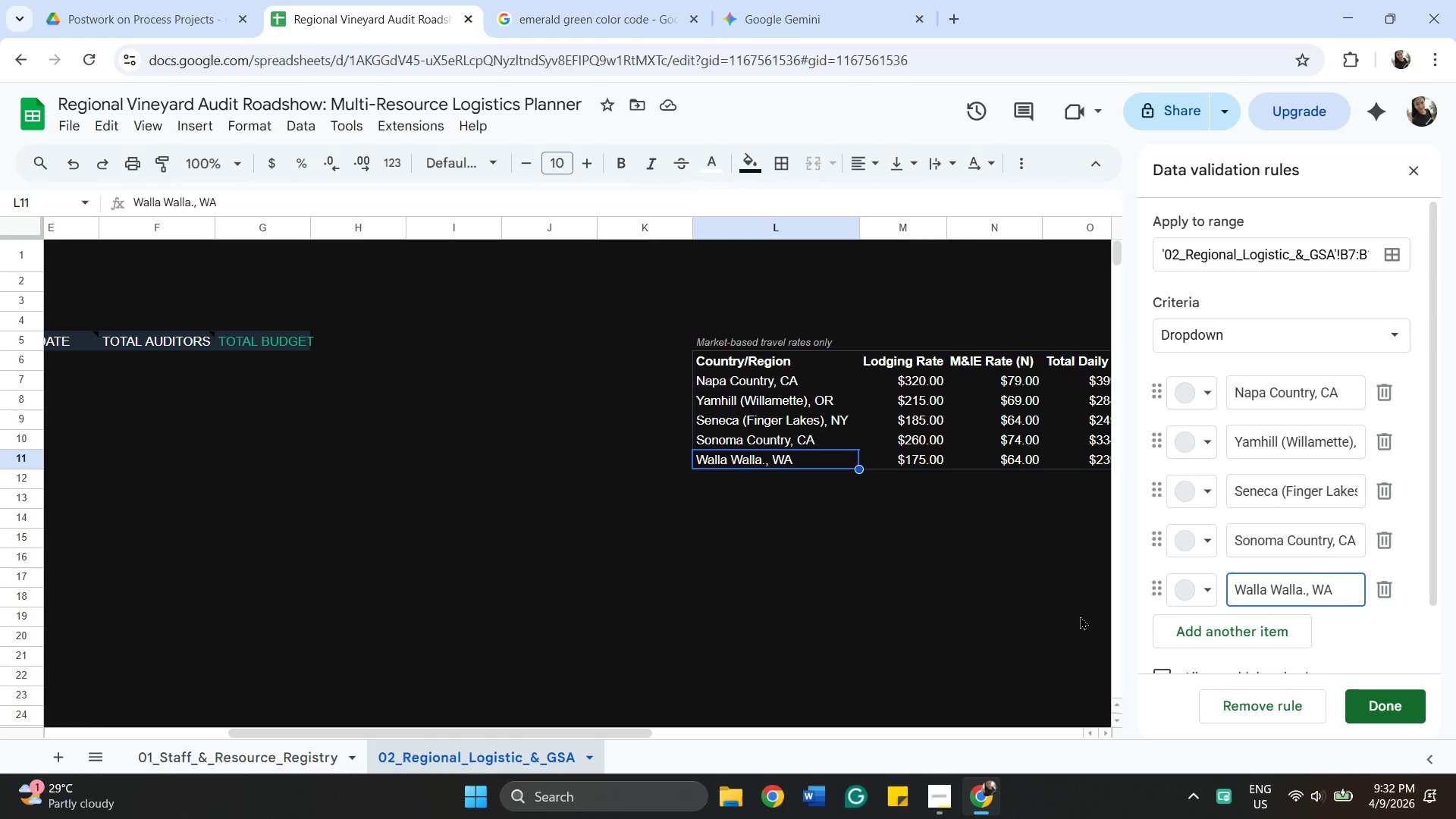 
left_click([1203, 393])
 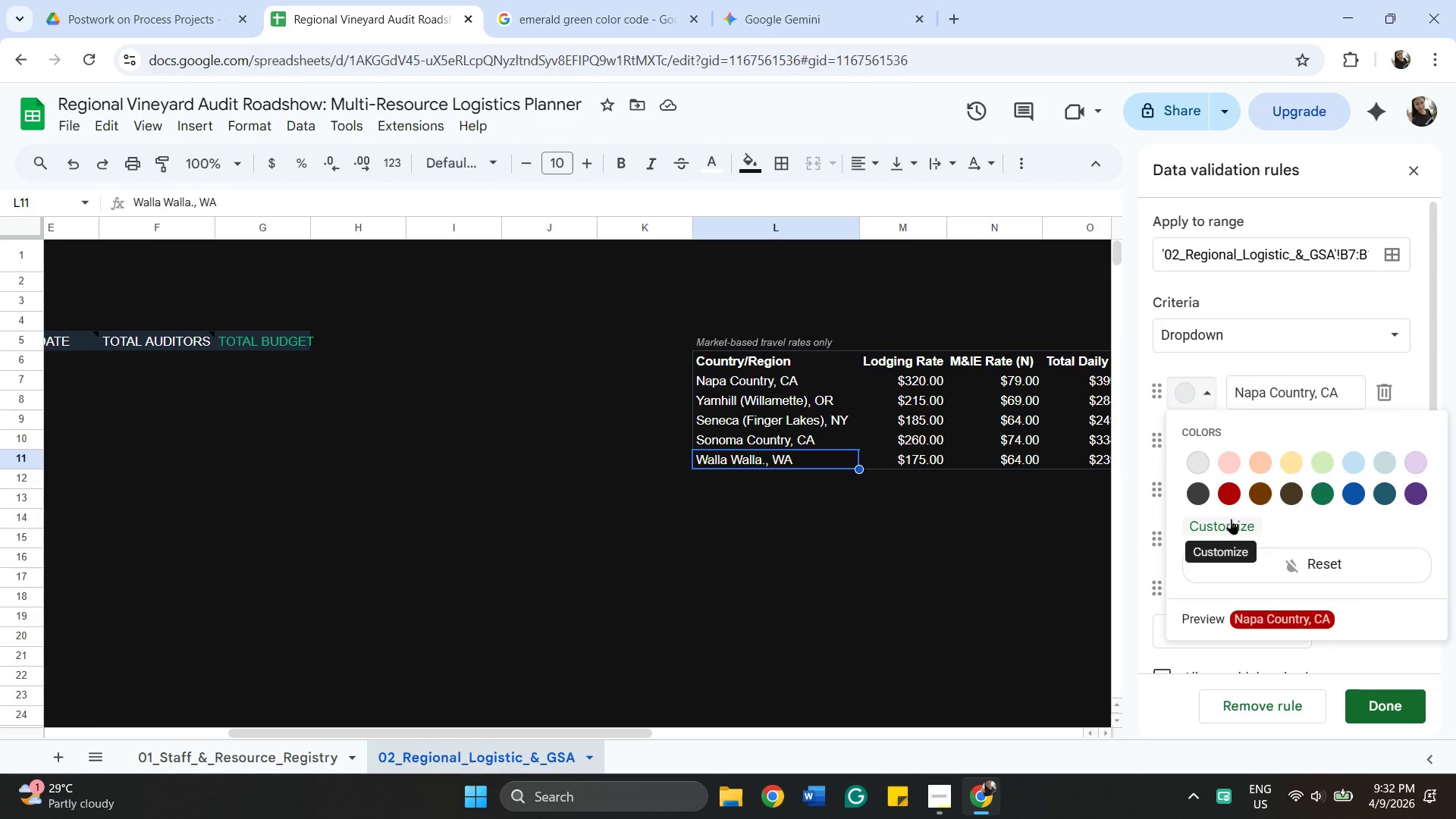 
left_click([1231, 519])
 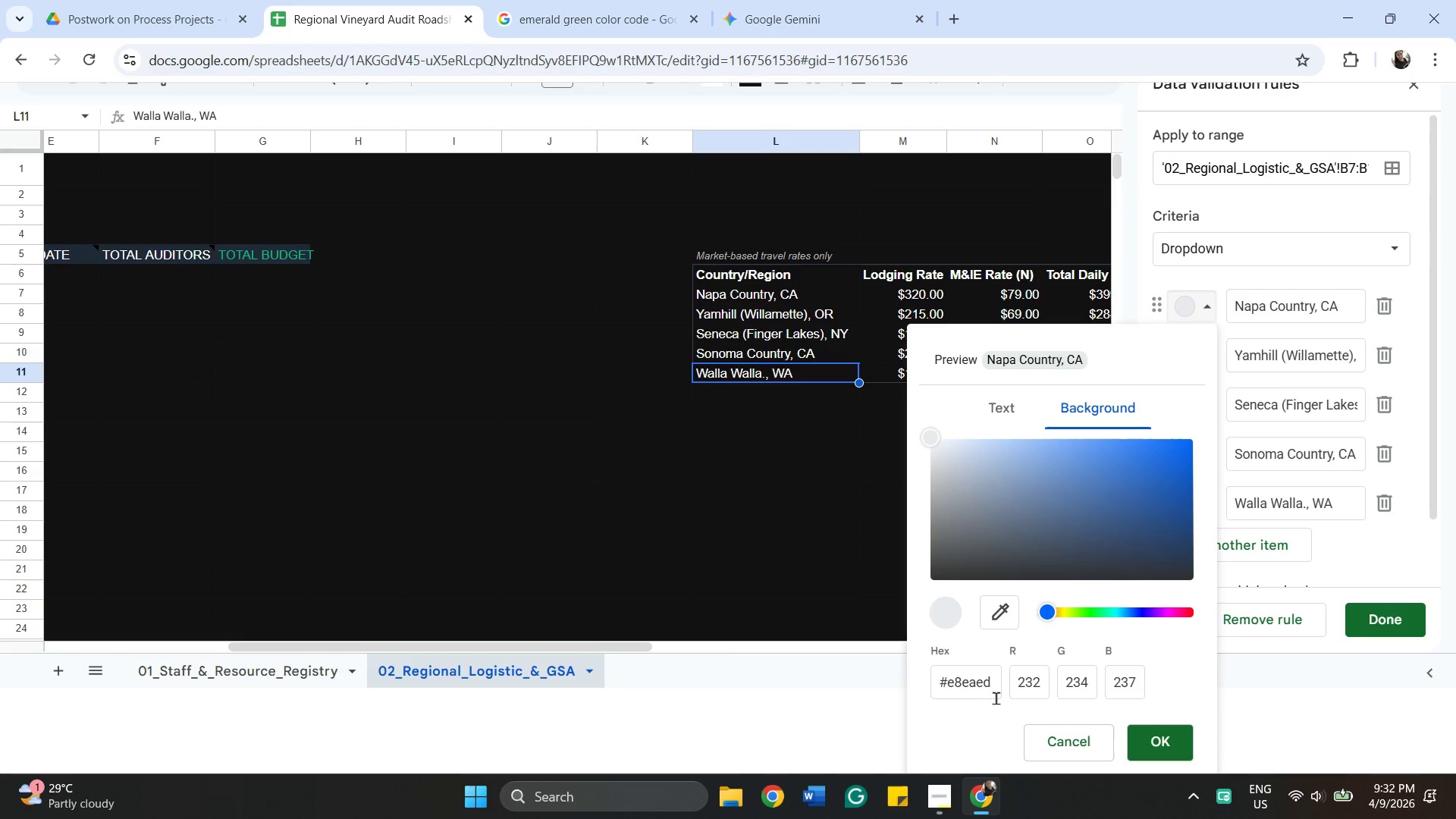 
wait(7.05)
 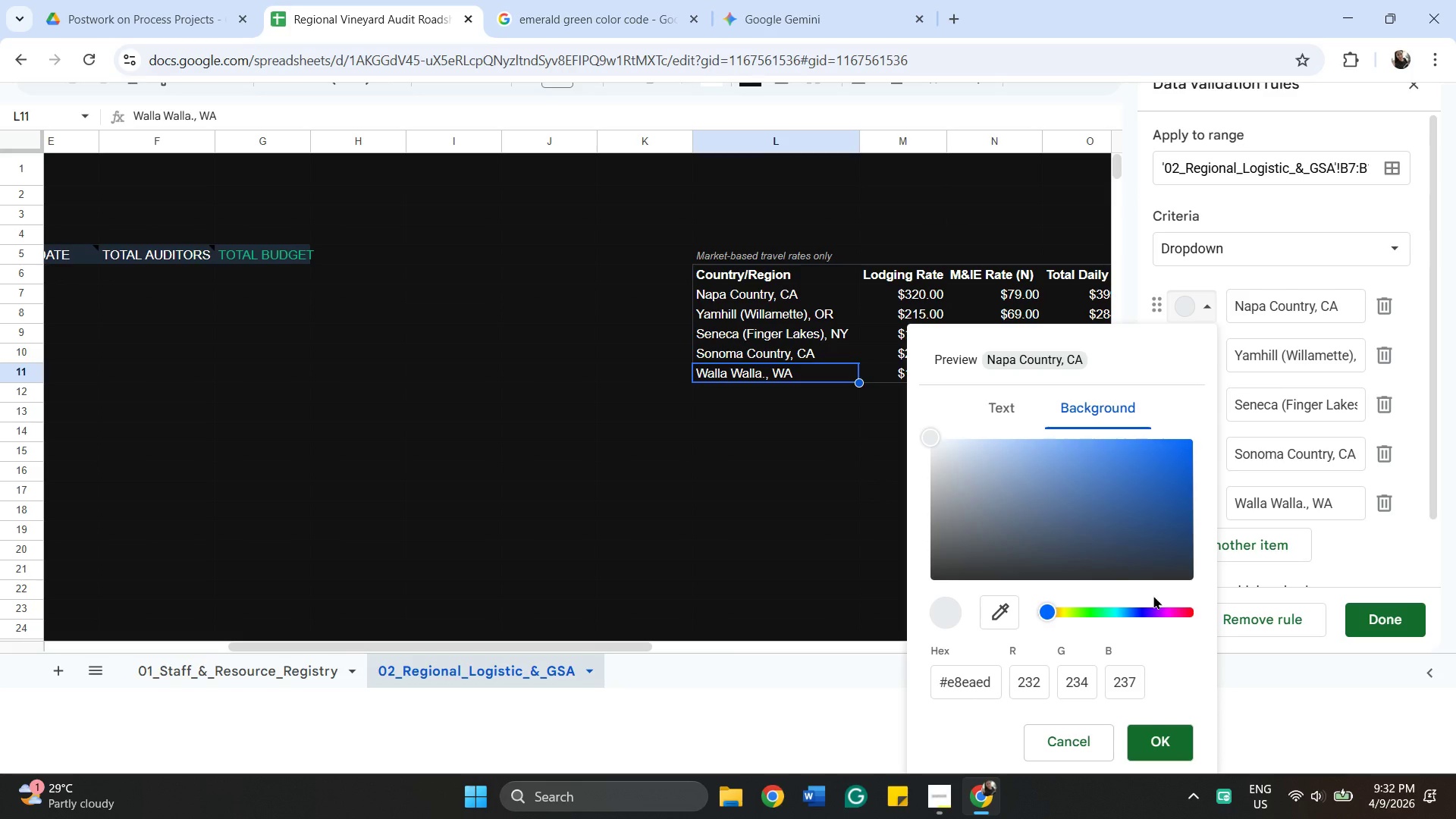 
left_click_drag(start_coordinate=[996, 686], to_coordinate=[912, 672])
 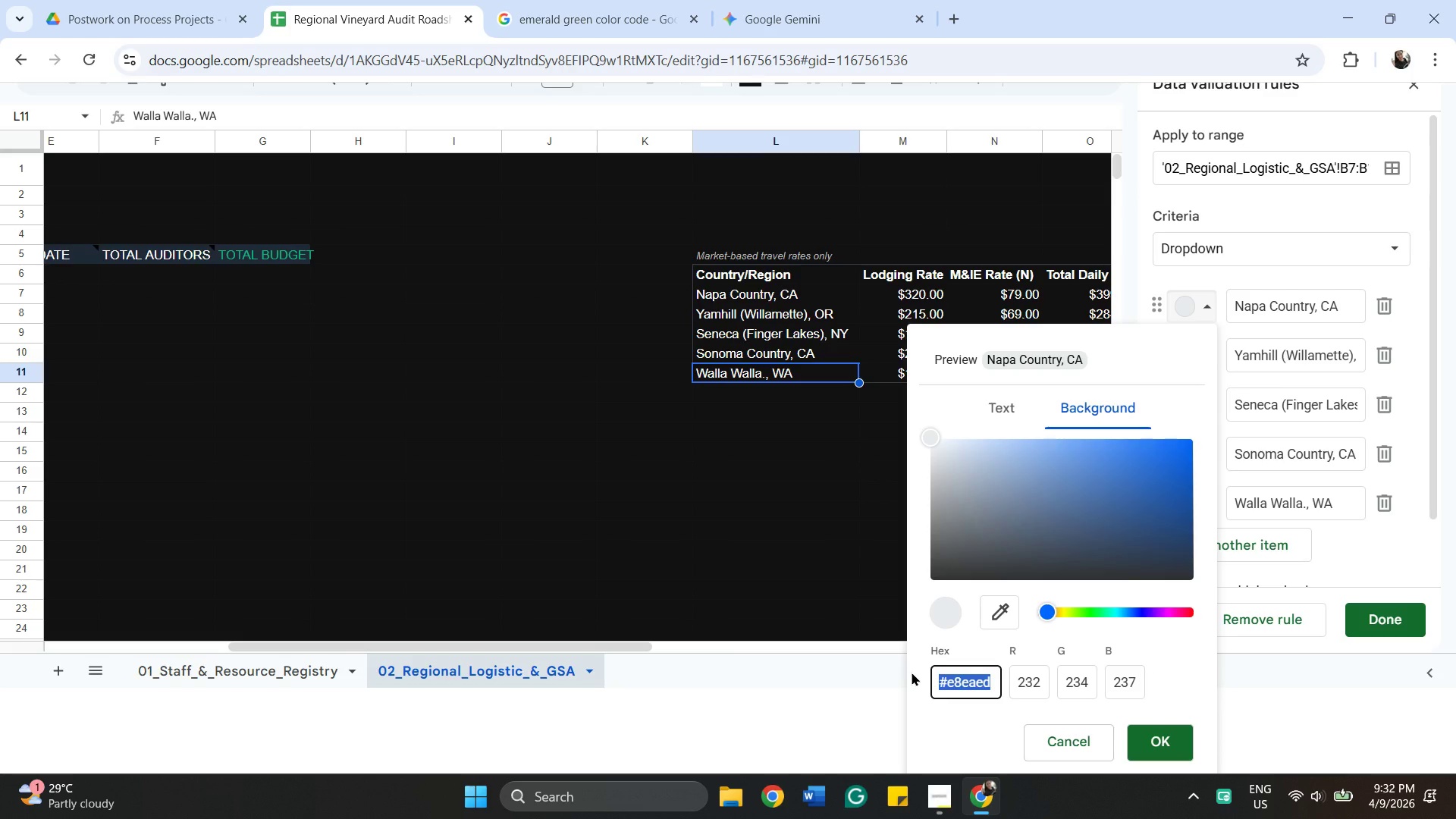 
key(Shift+3)
 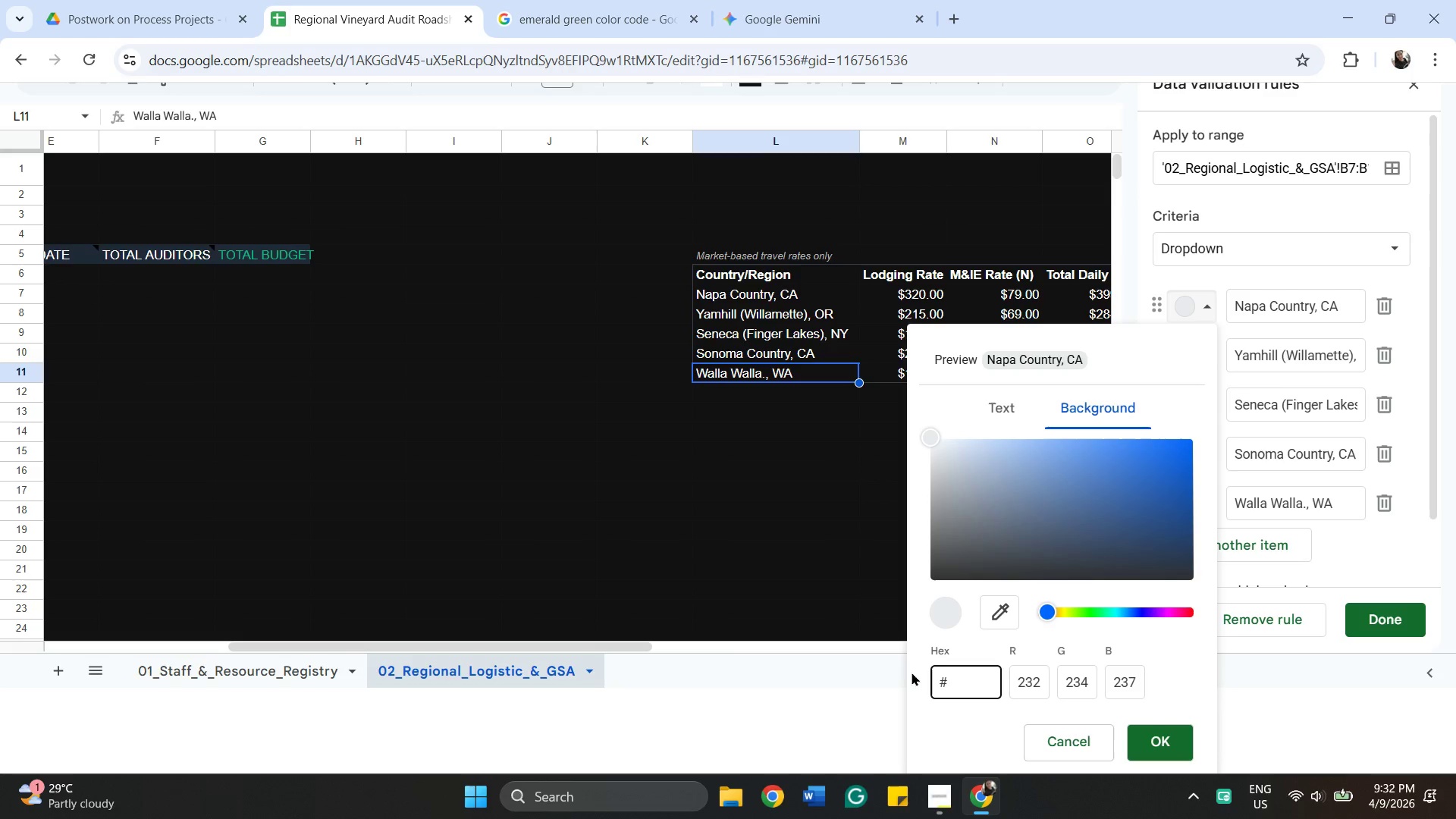 
type(3f)
 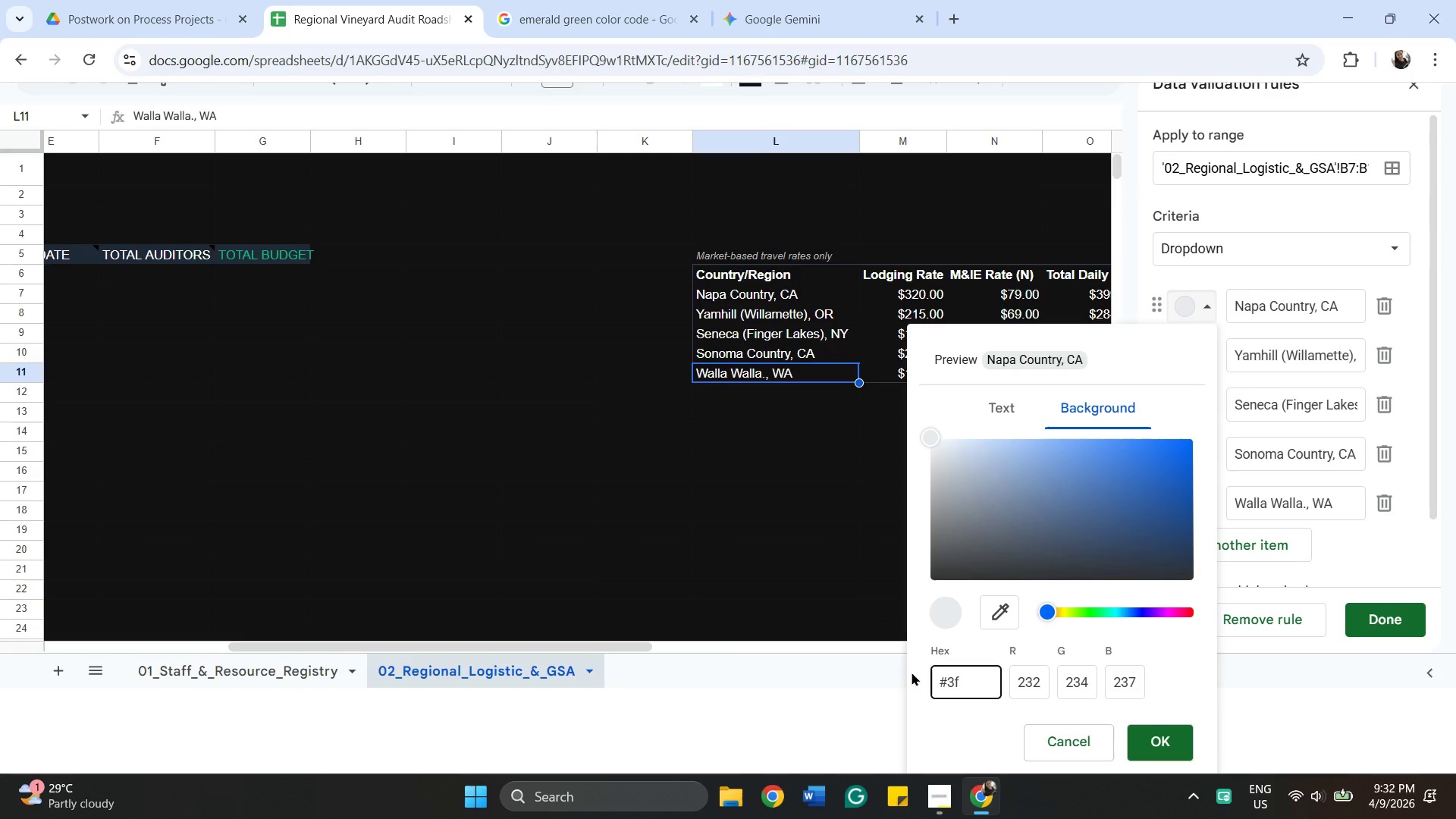 
key(4)
 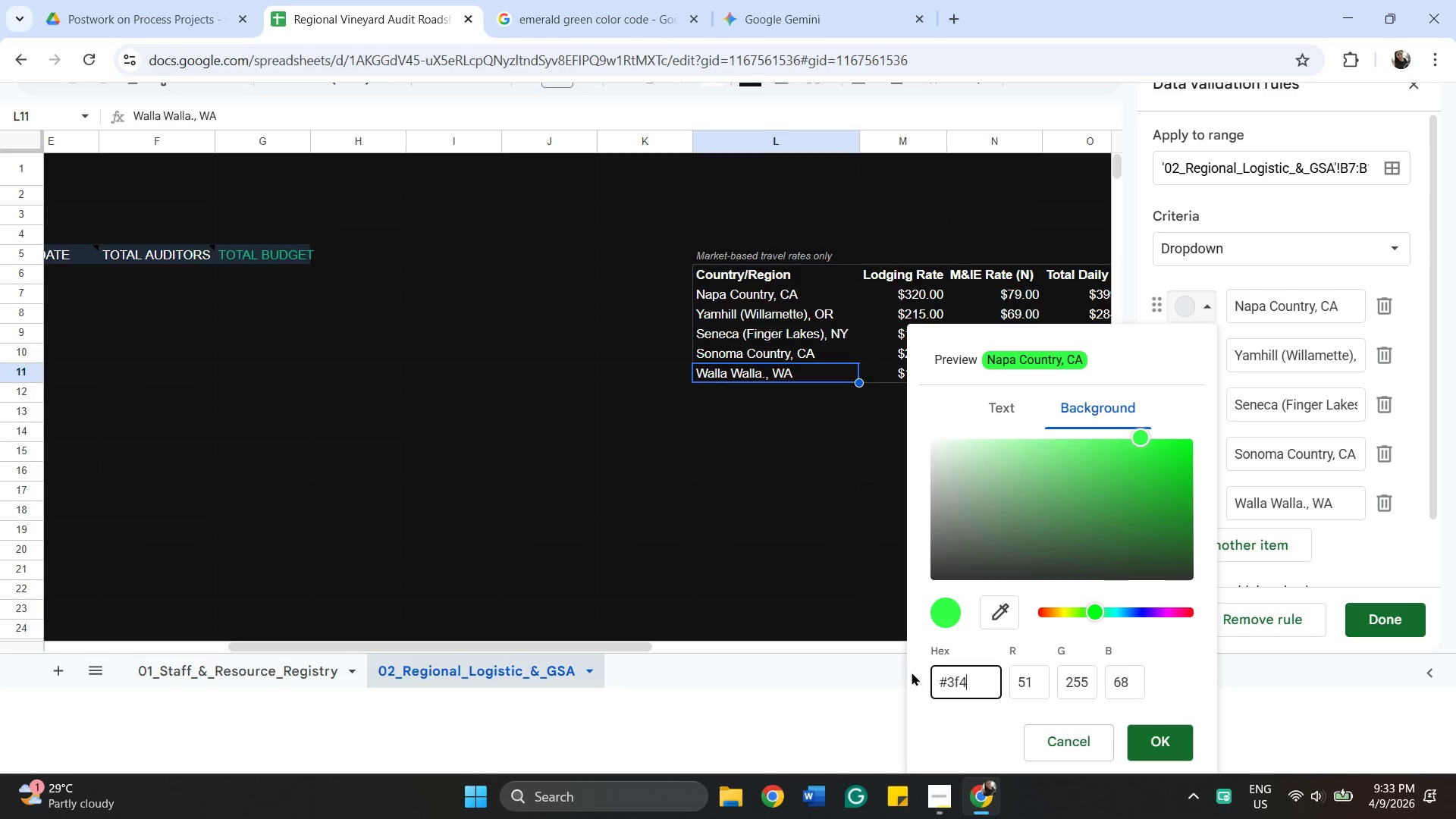 
type(756)
 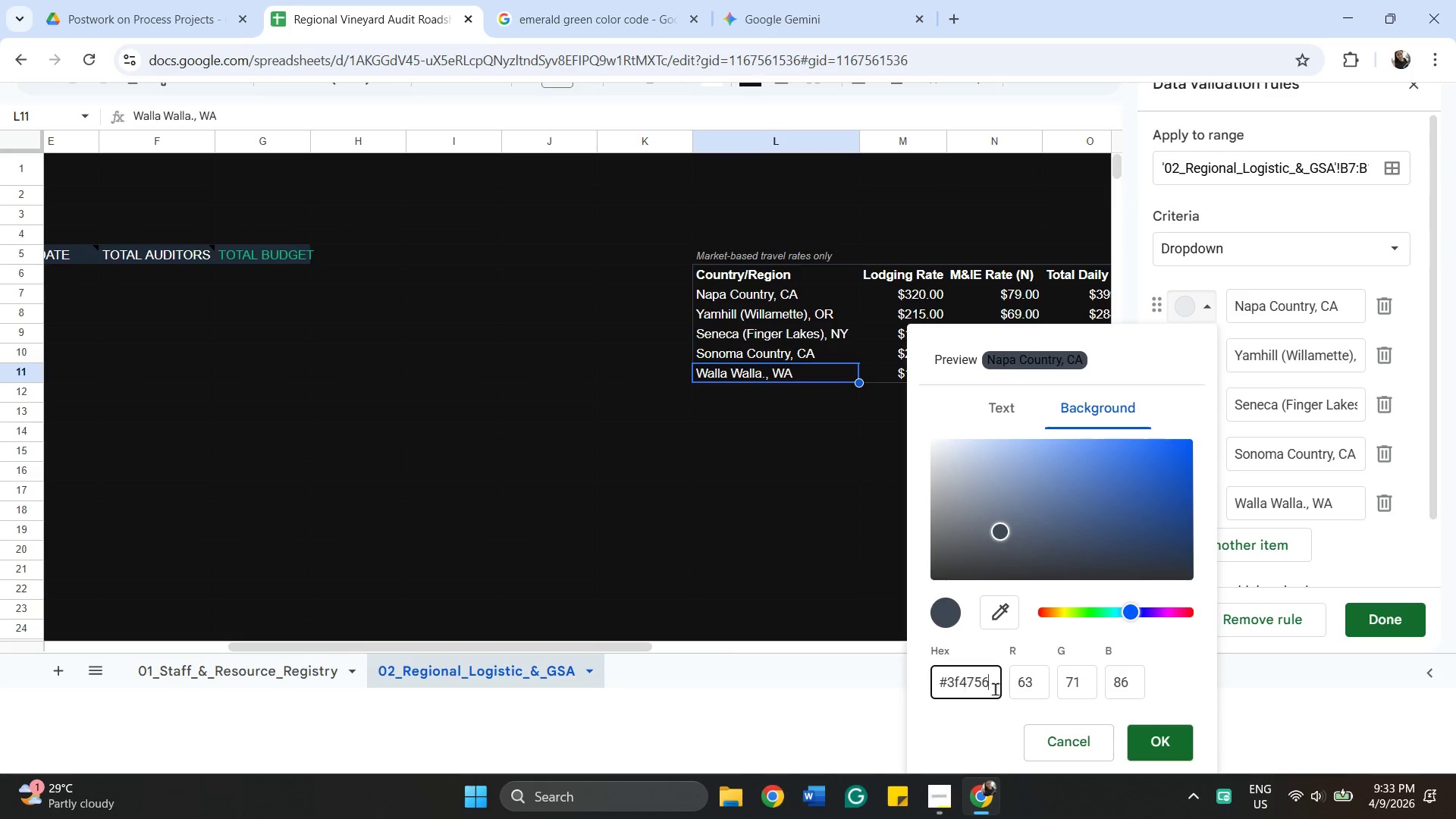 
left_click_drag(start_coordinate=[993, 686], to_coordinate=[926, 696])
 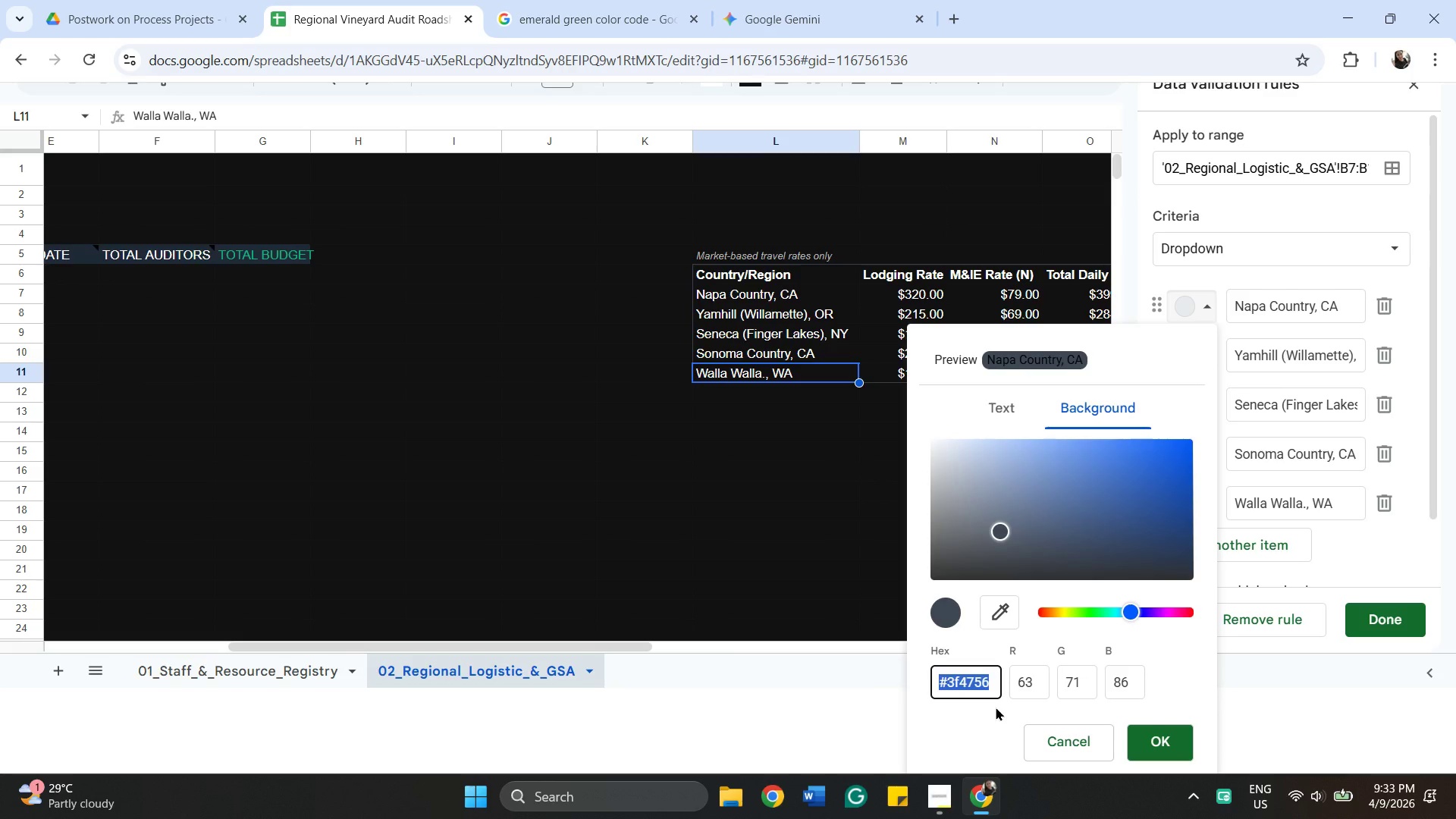 
key(Control+C)
 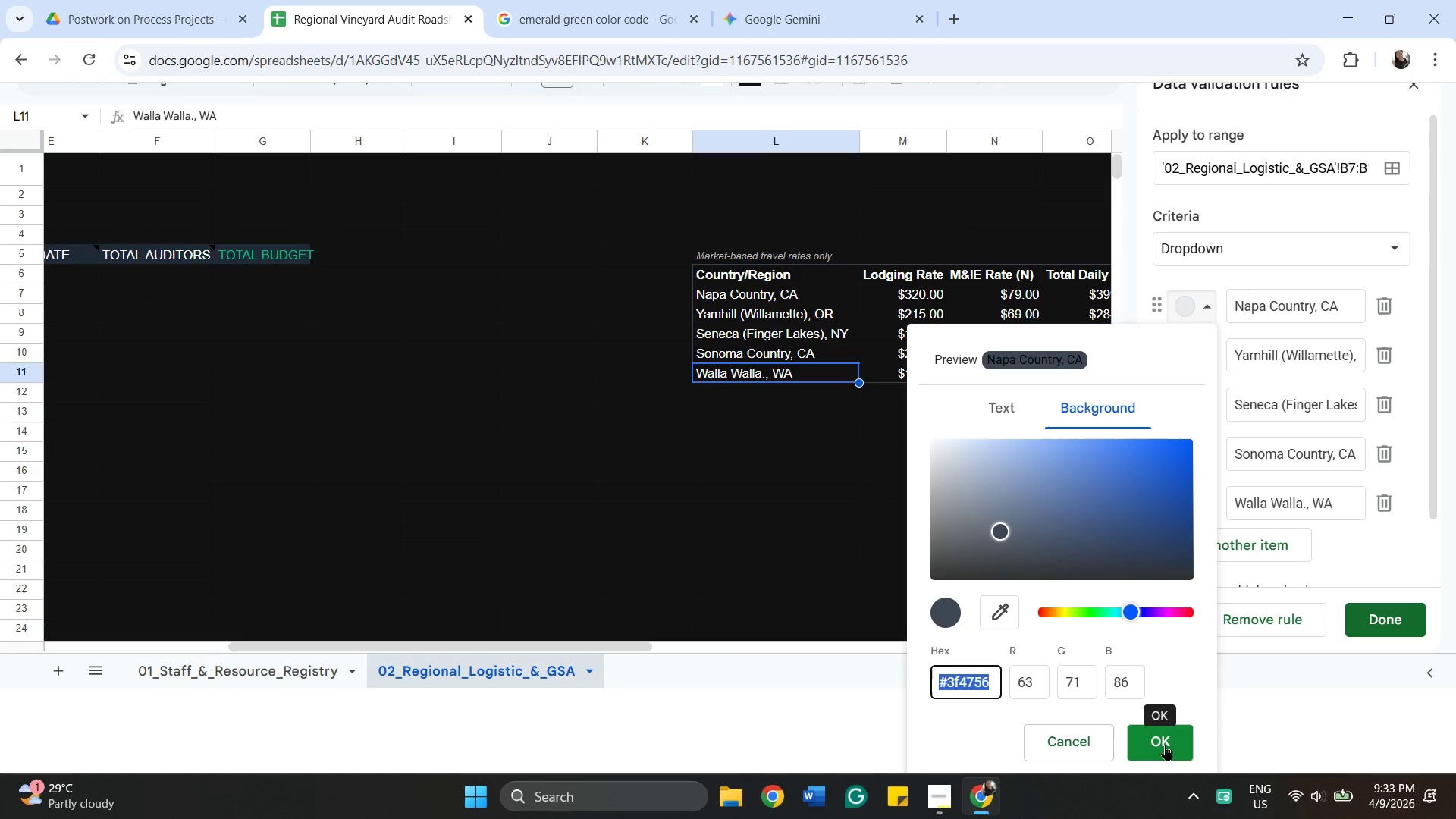 
left_click([1165, 745])
 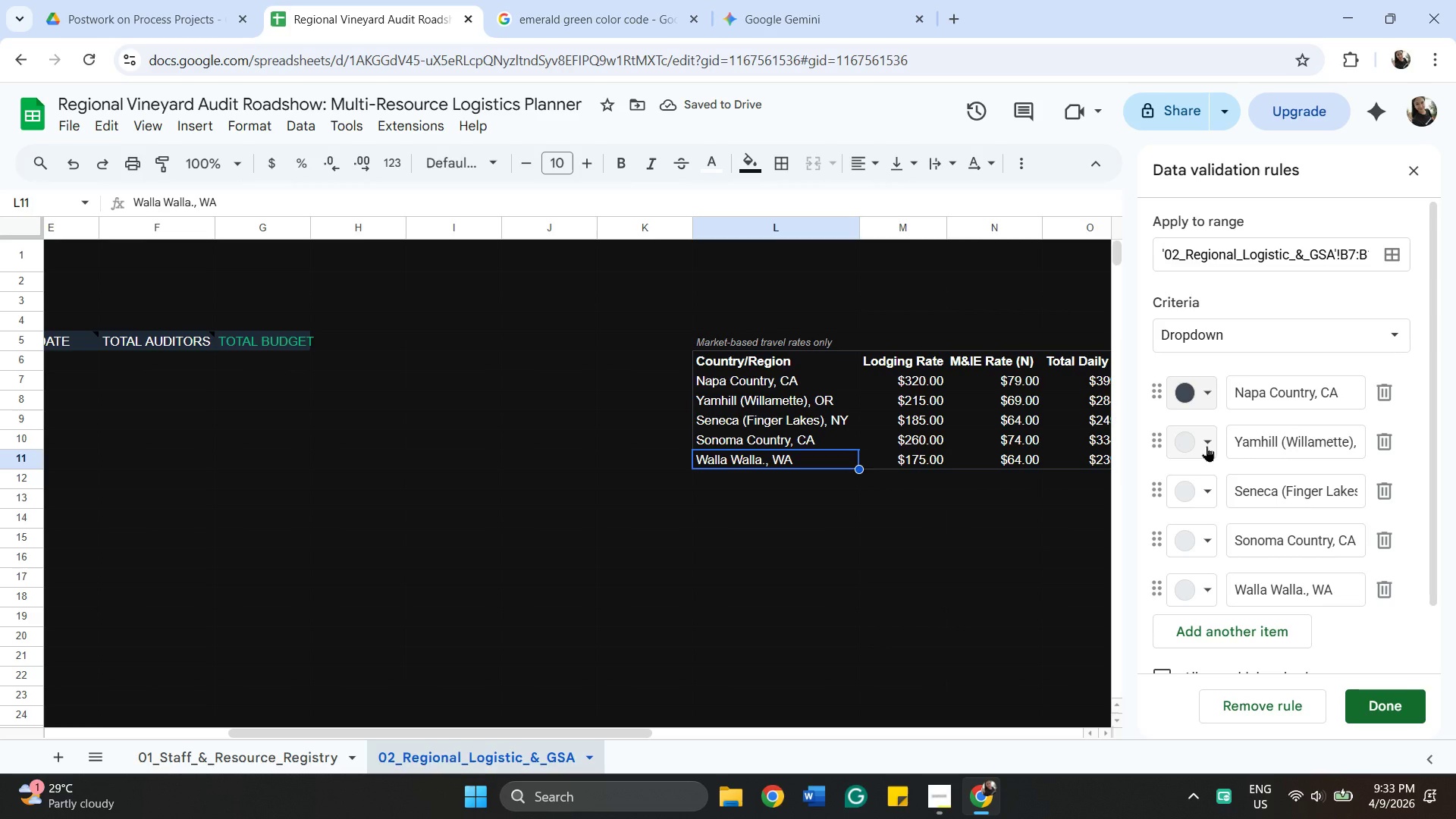 
wait(6.03)
 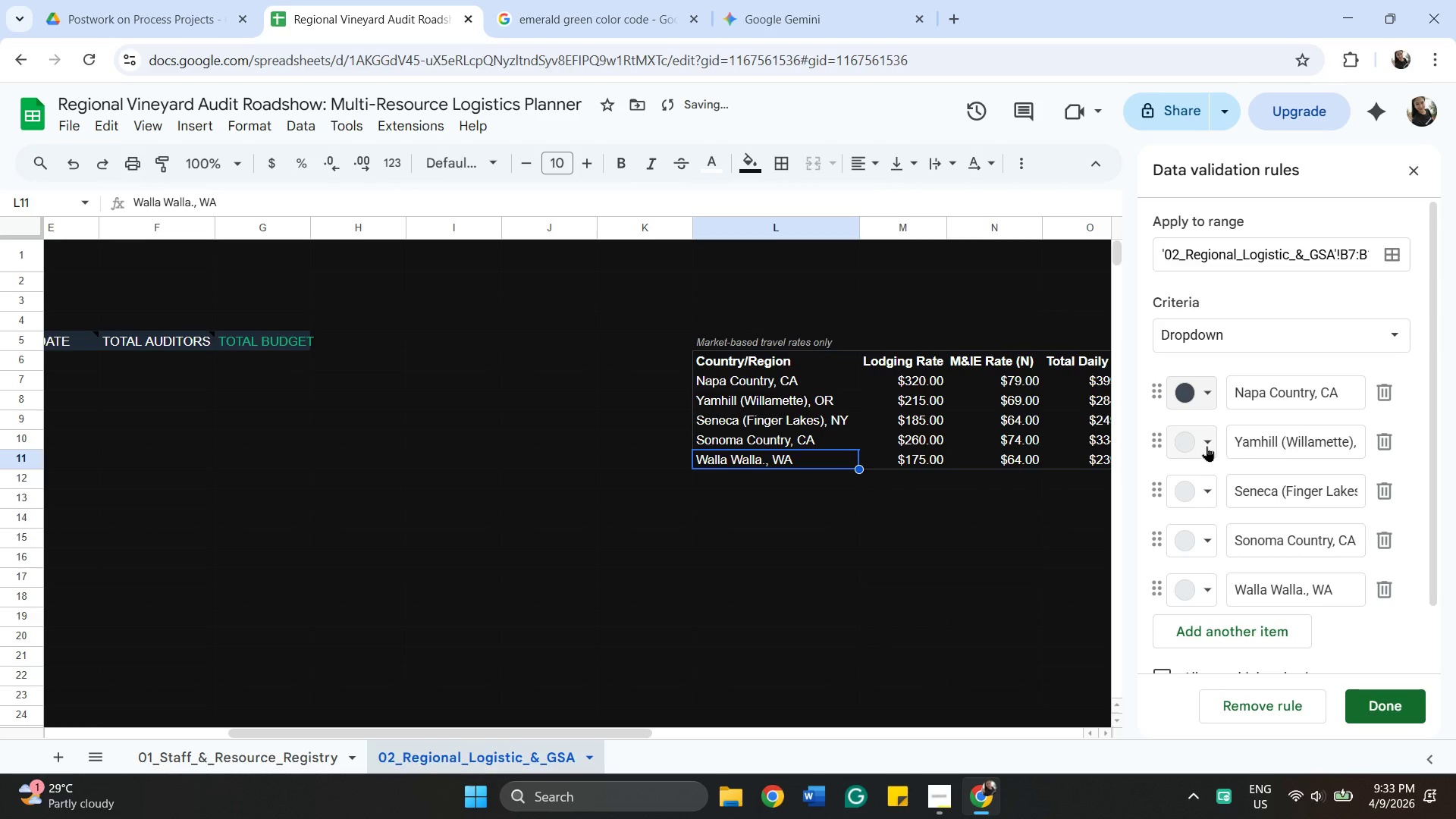 
left_click([1207, 446])
 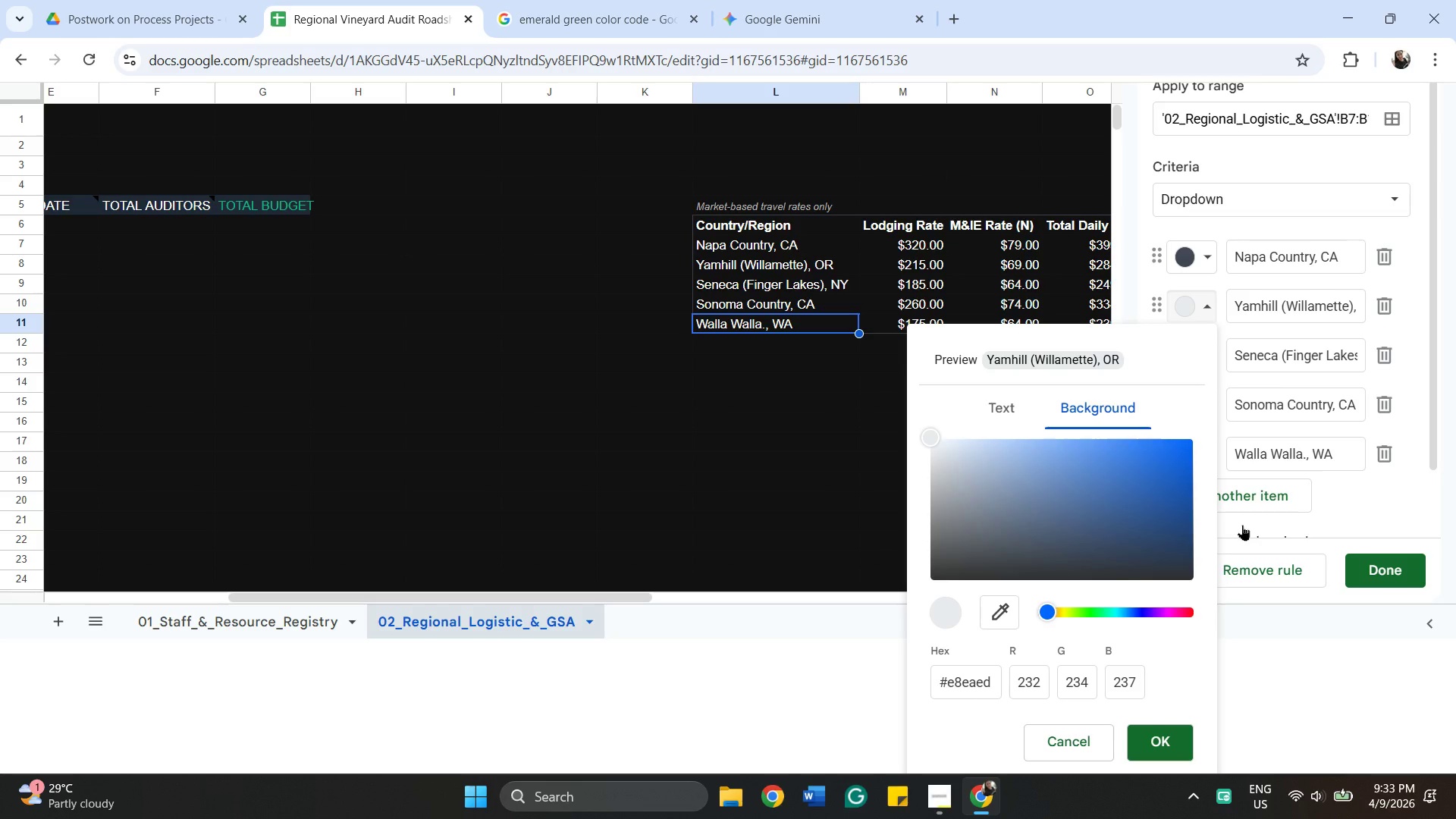 
wait(10.78)
 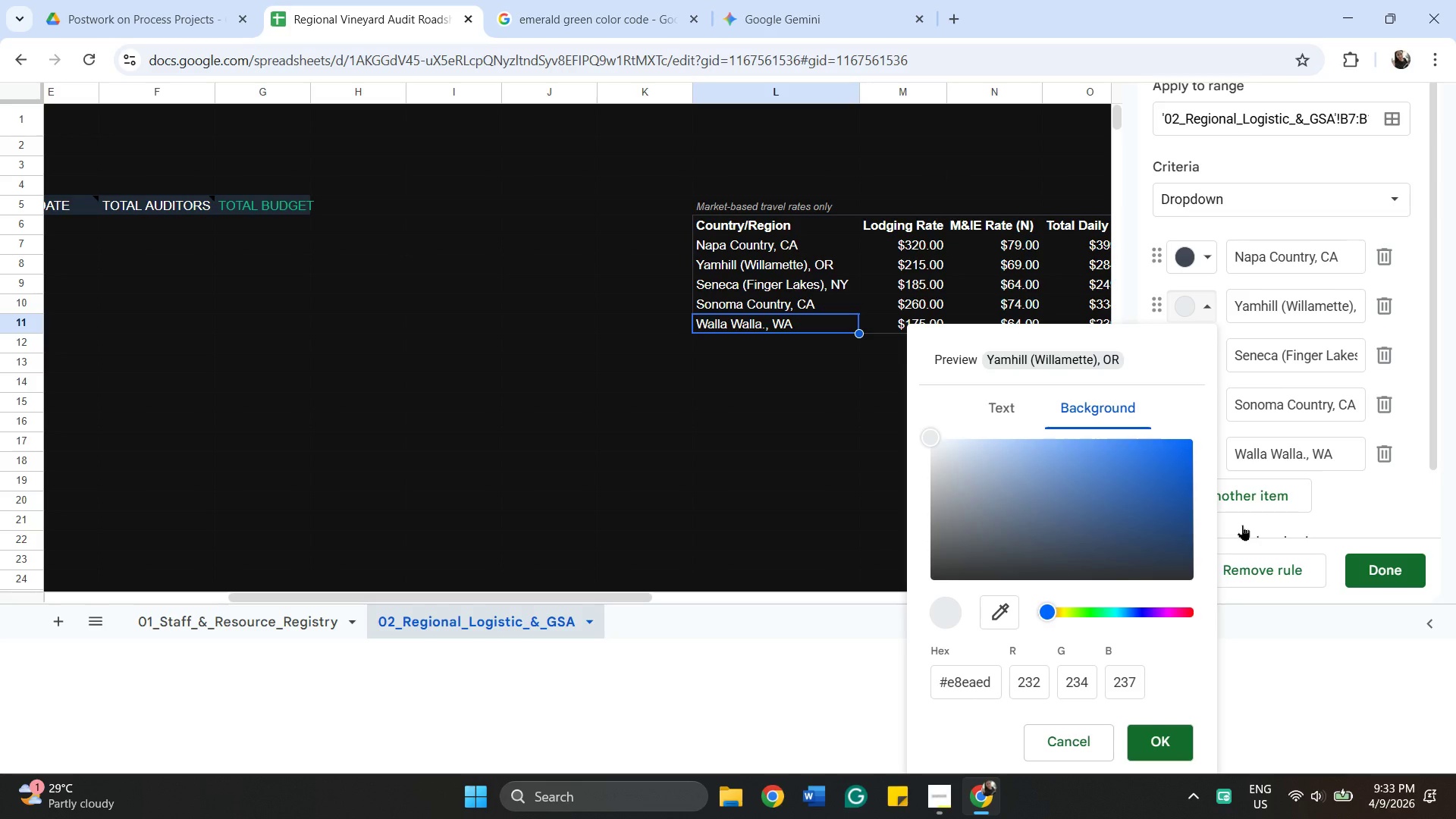 
scroll: coordinate [1024, 692], scroll_direction: down, amount: 2.0
 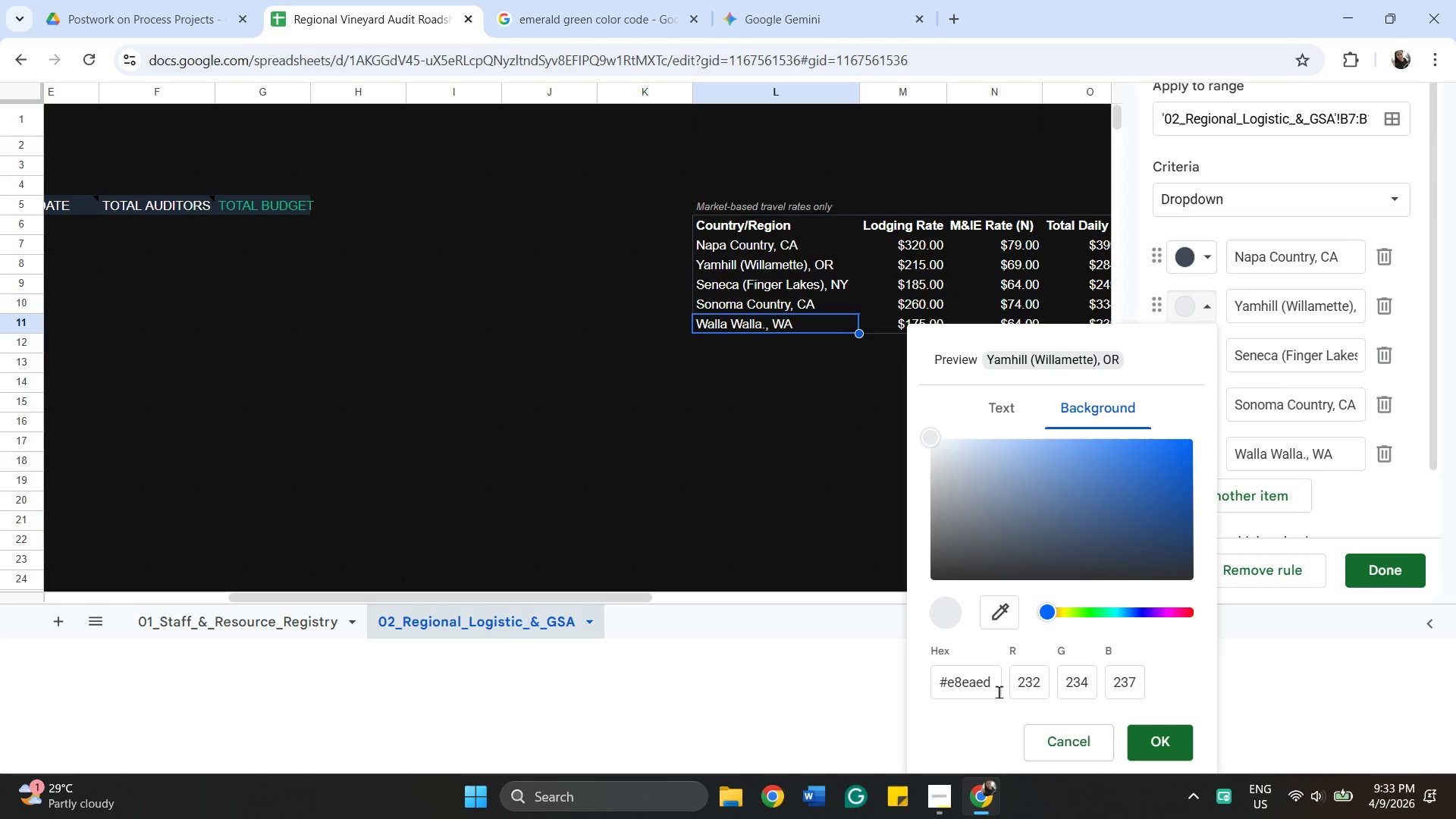 
left_click_drag(start_coordinate=[997, 686], to_coordinate=[905, 691])
 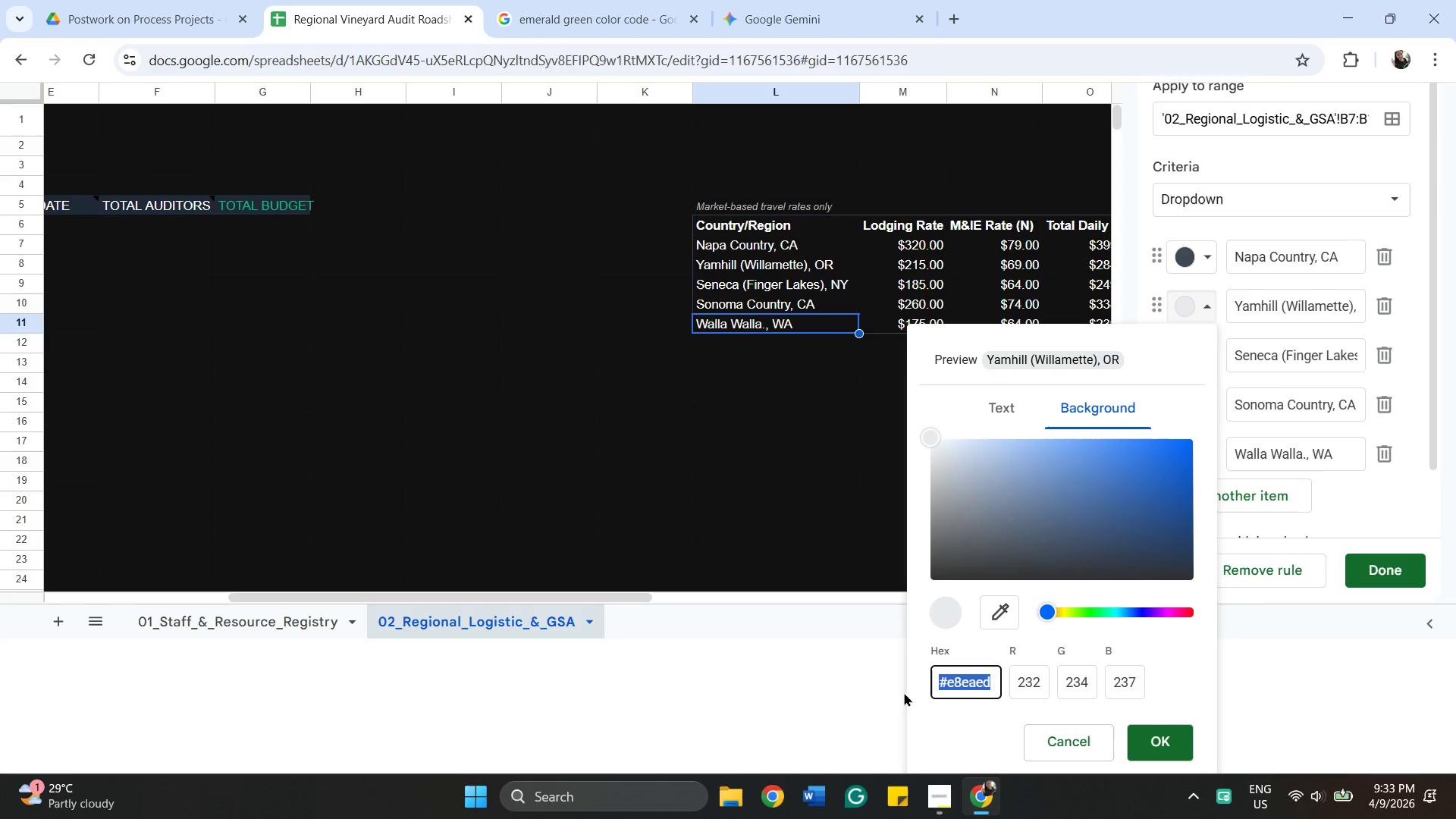 
key(Control+V)
 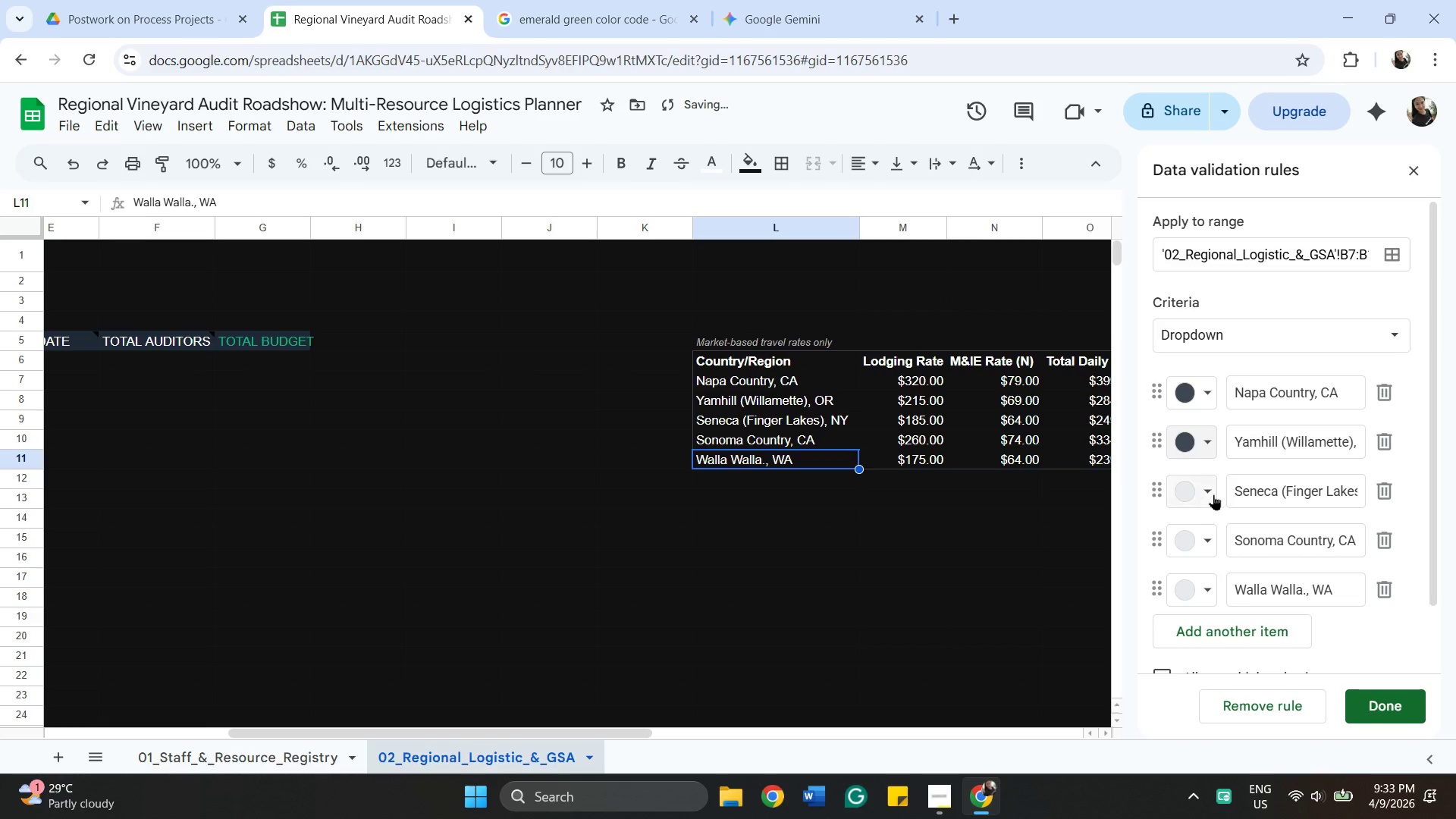 
left_click([1214, 494])
 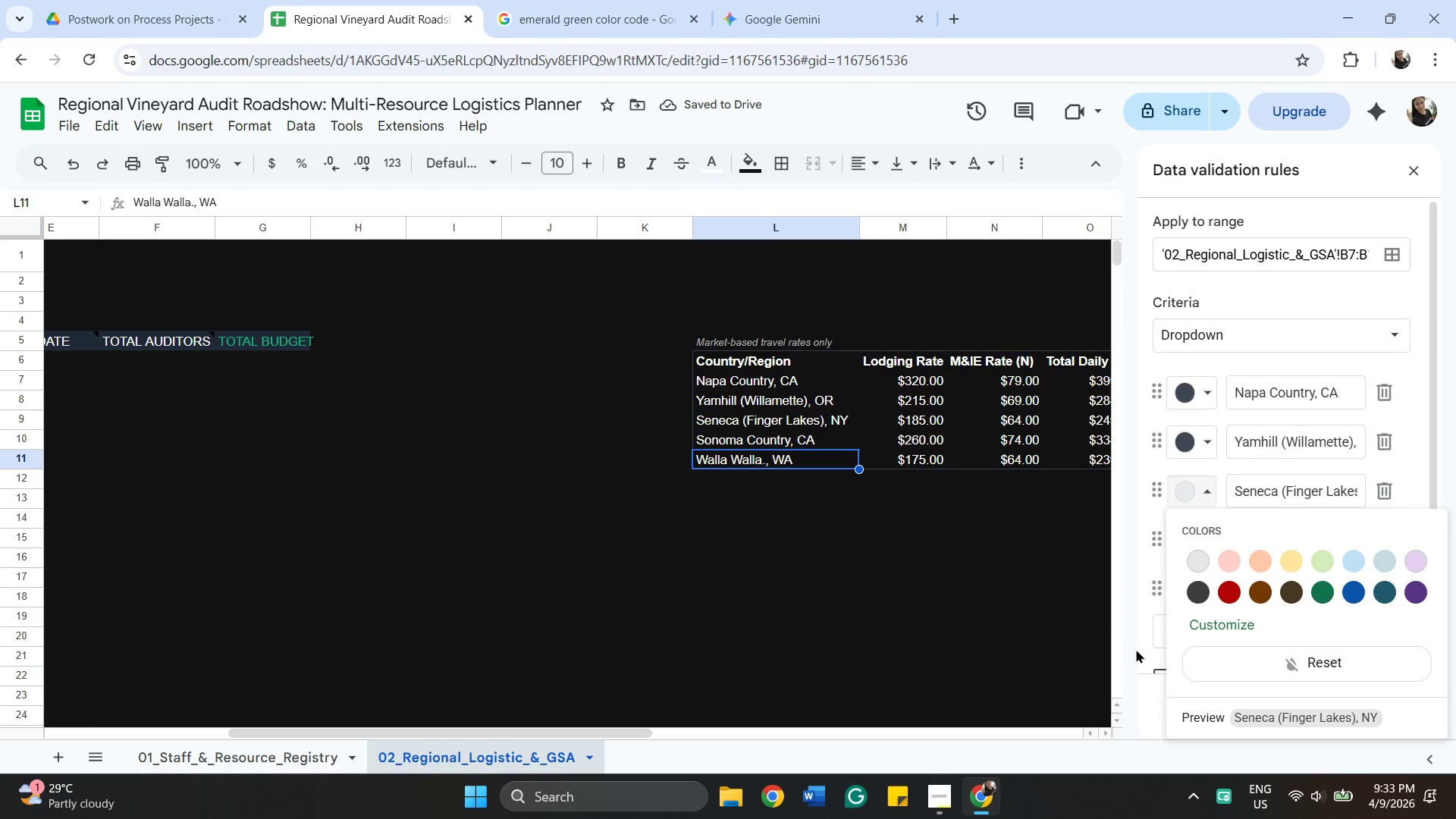 
left_click([1138, 651])
 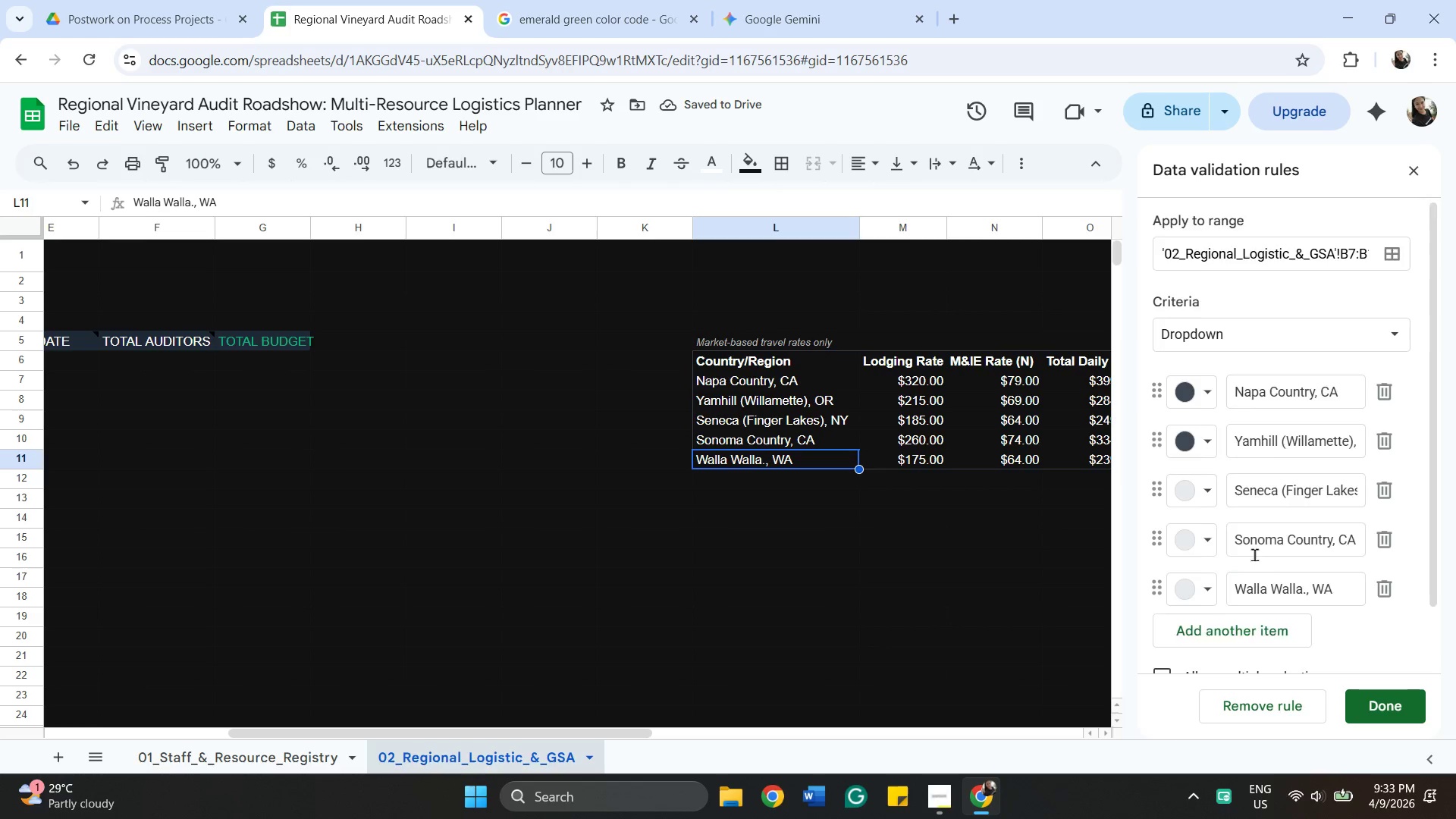 
scroll: coordinate [1254, 554], scroll_direction: down, amount: 4.0
 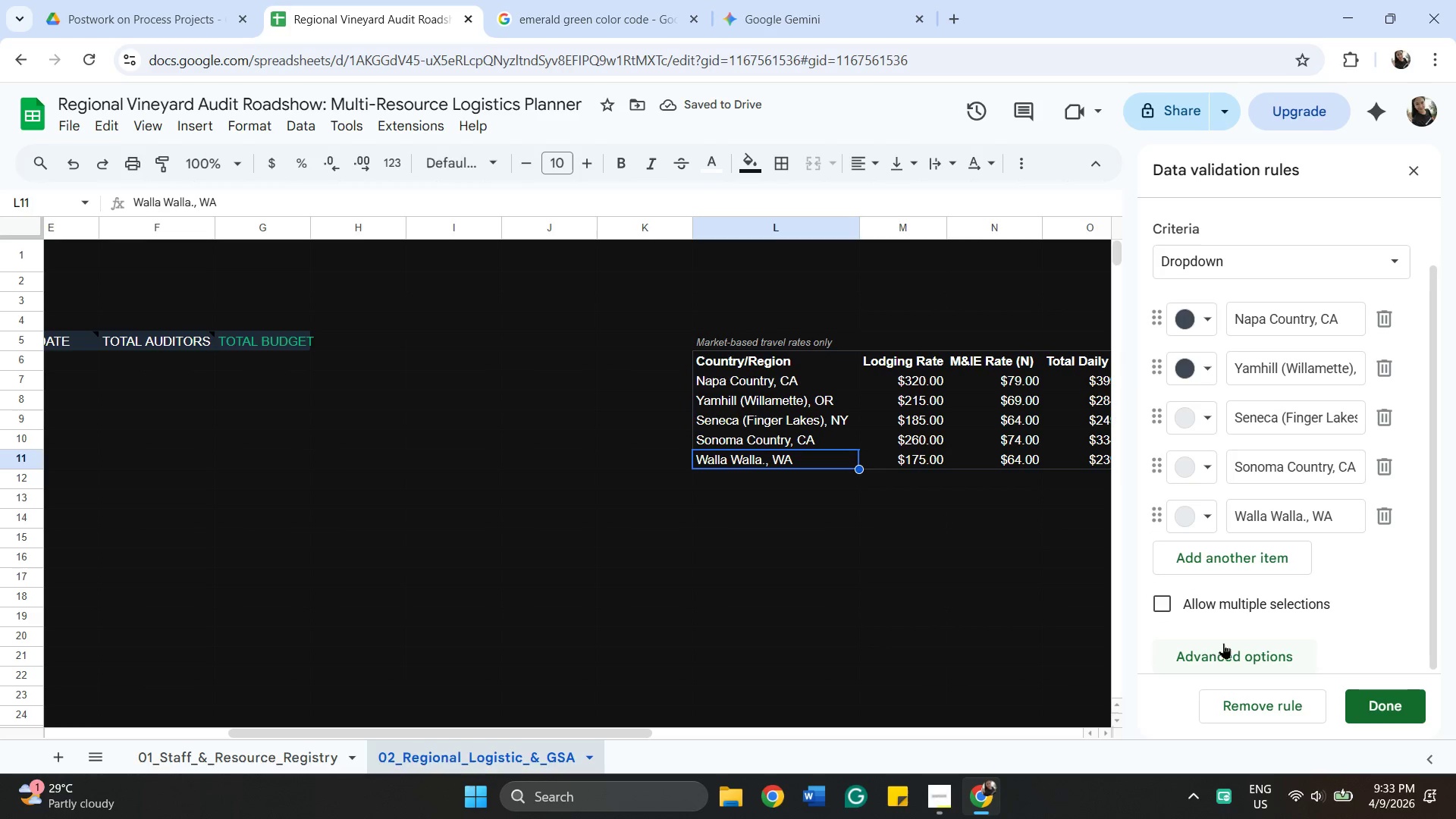 
left_click([1228, 645])
 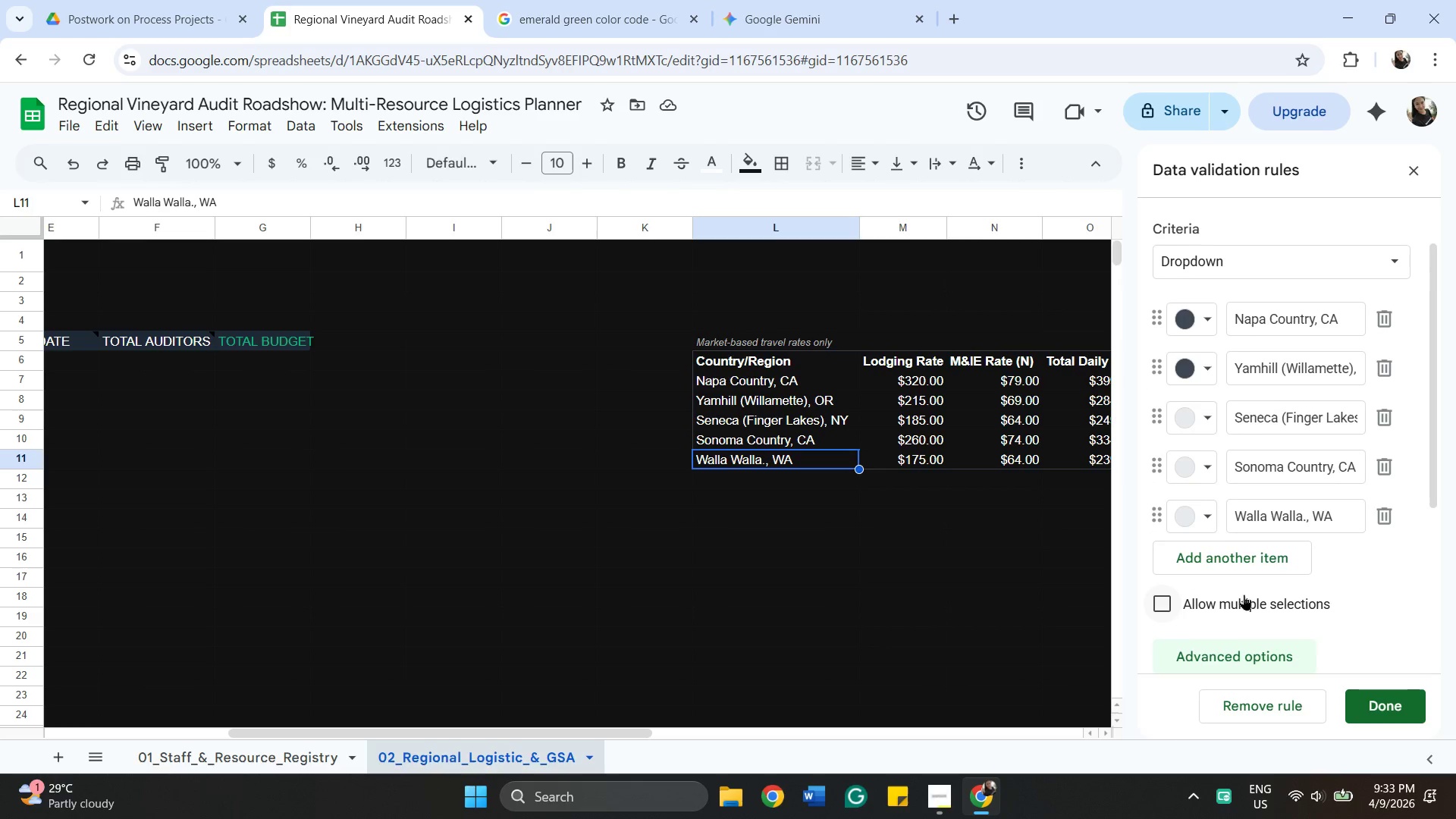 
scroll: coordinate [1246, 588], scroll_direction: down, amount: 4.0
 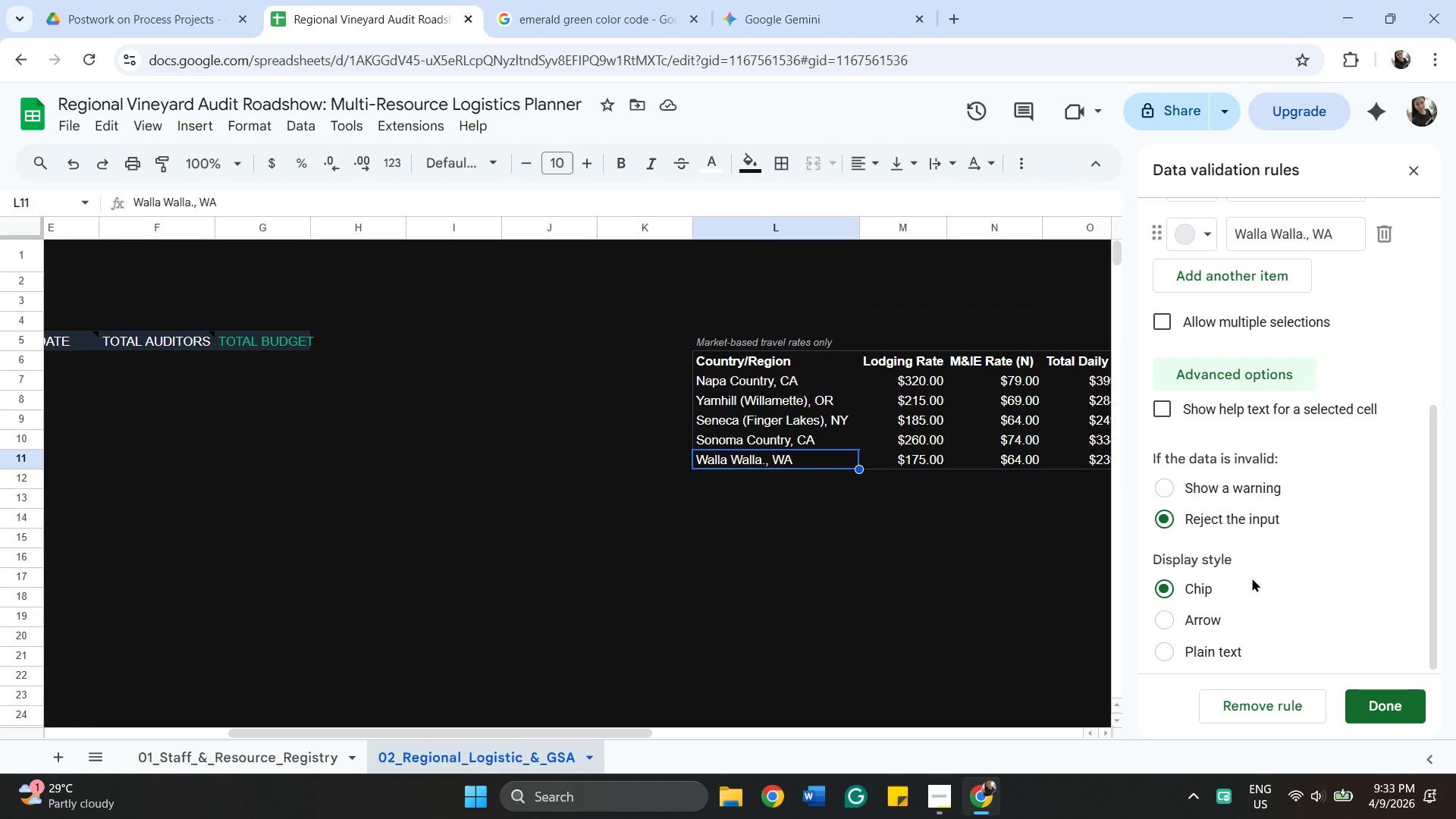 
scroll: coordinate [1254, 573], scroll_direction: up, amount: 5.0
 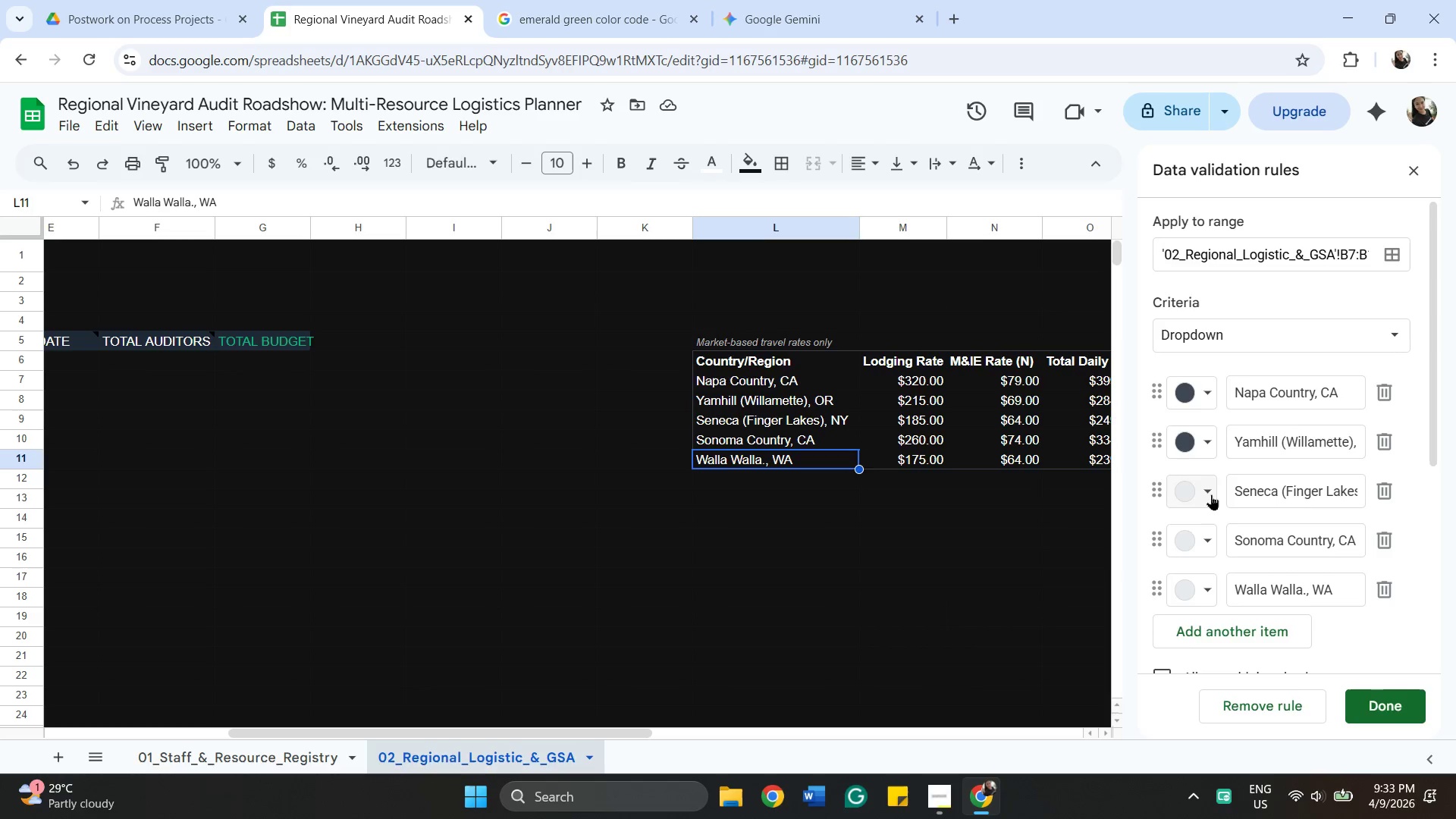 
left_click([1213, 488])
 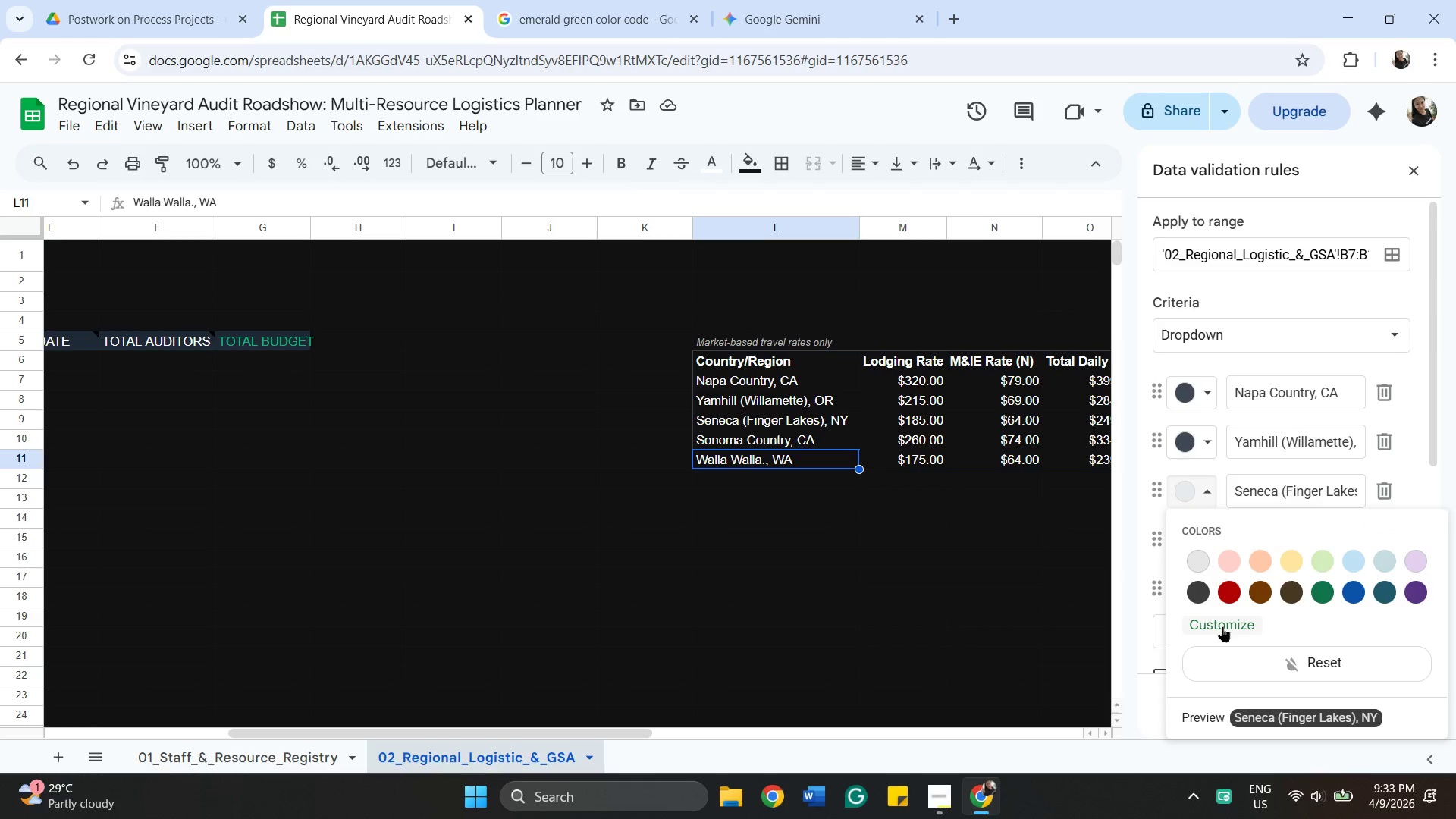 
left_click_drag(start_coordinate=[1222, 626], to_coordinate=[1227, 626])
 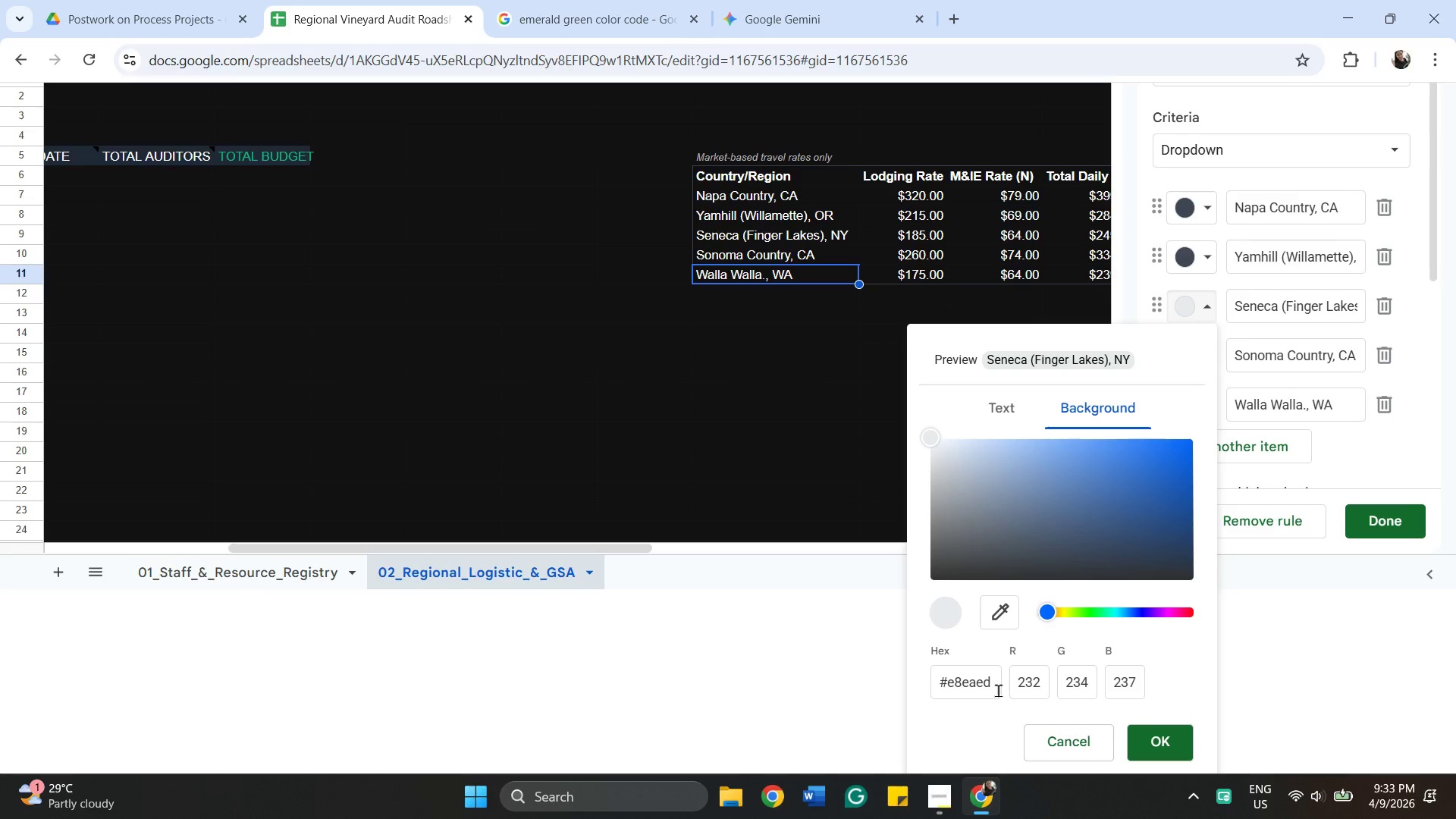 
left_click_drag(start_coordinate=[996, 692], to_coordinate=[907, 703])
 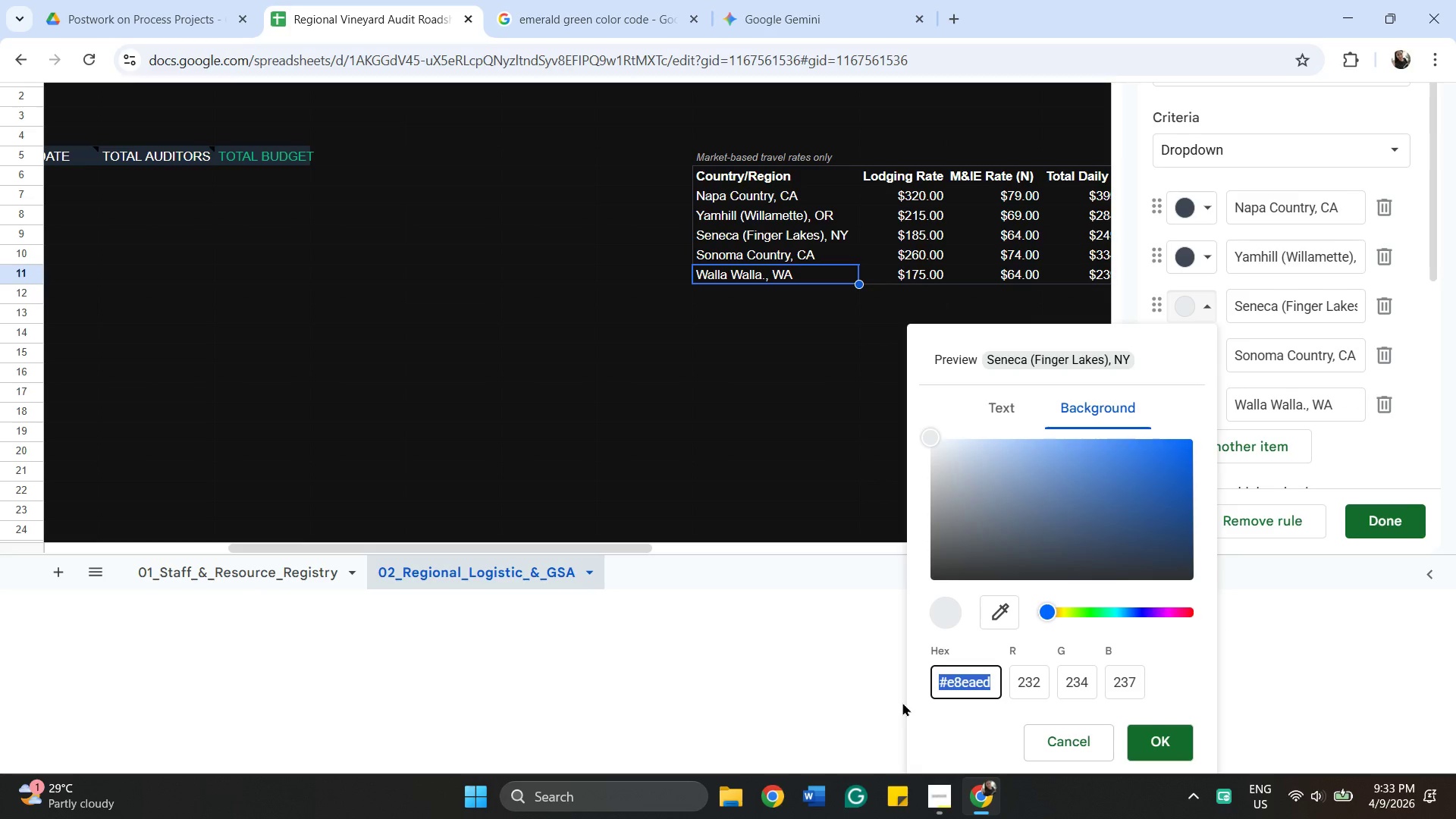 
key(Control+ControlLeft)
 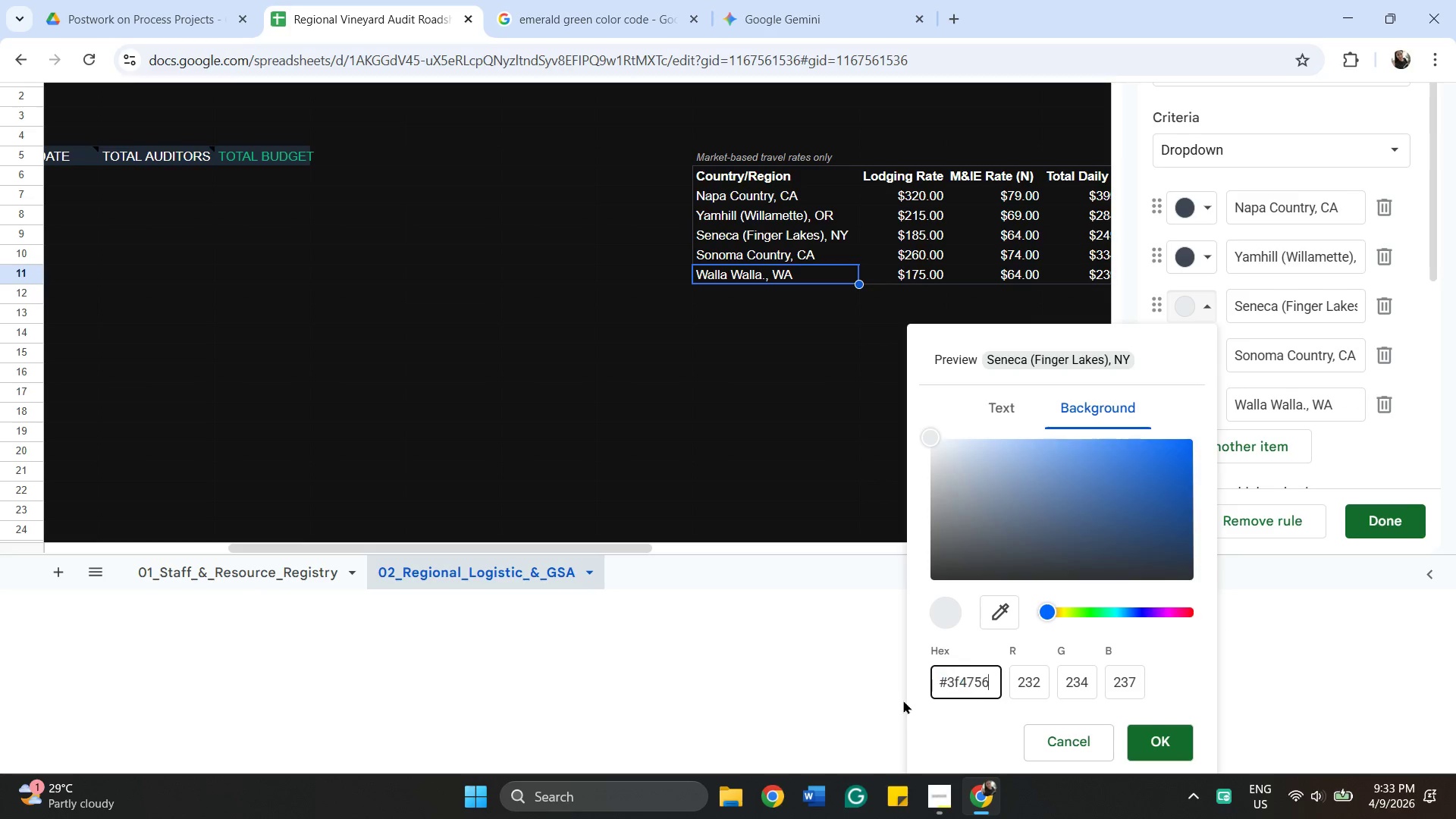 
key(Control+V)
 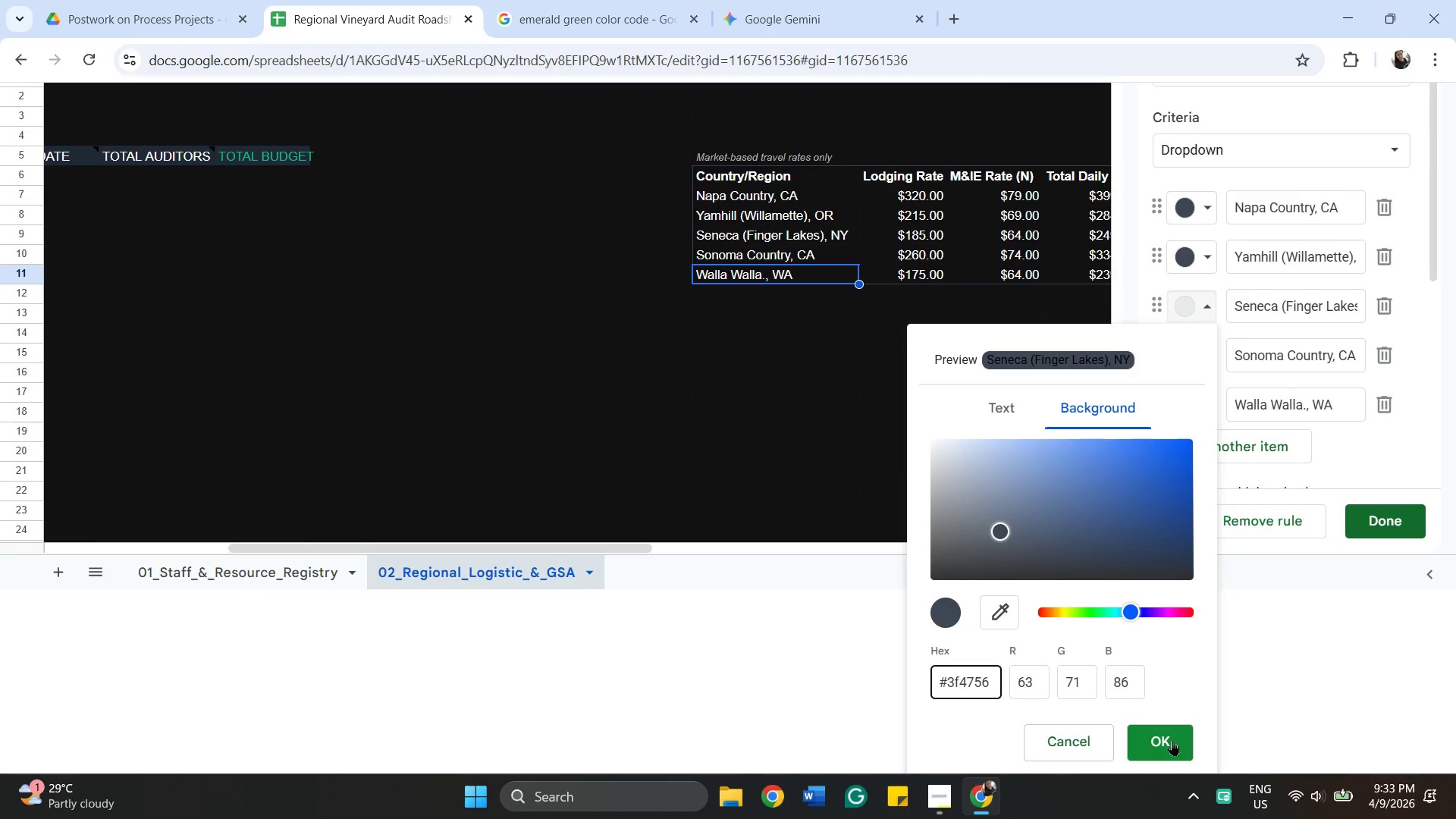 
left_click([1169, 741])
 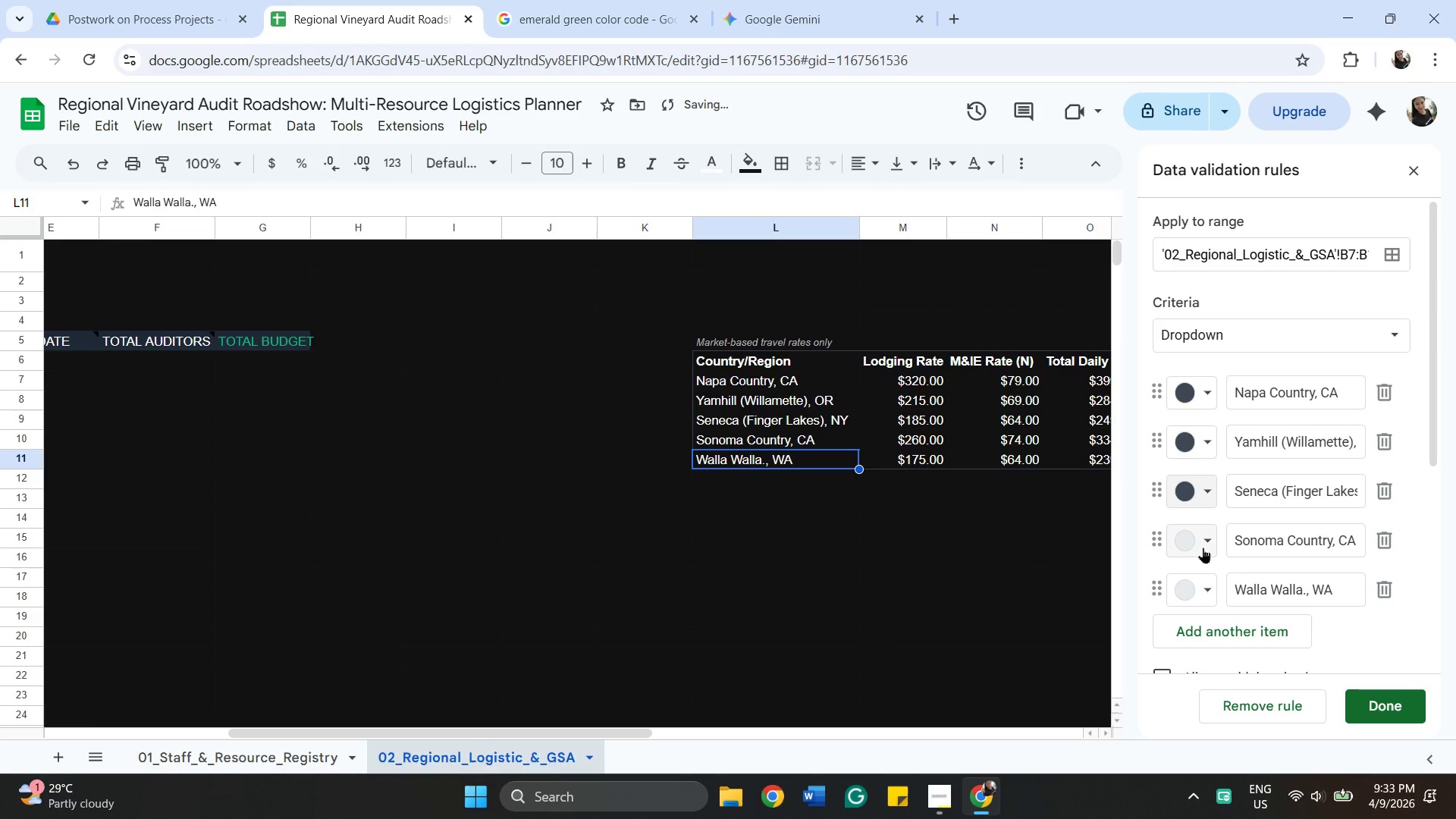 
left_click([1207, 542])
 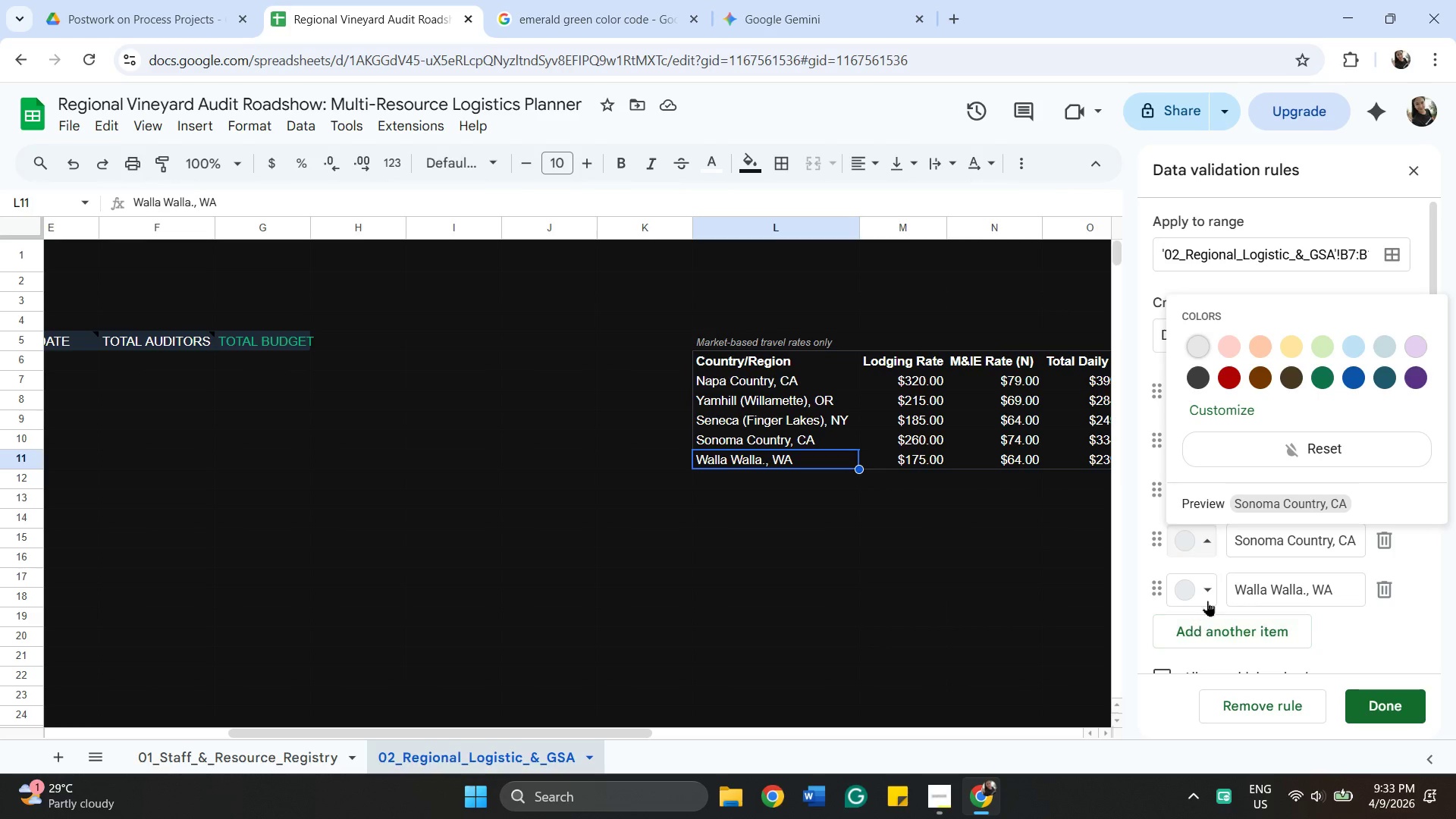 
wait(7.44)
 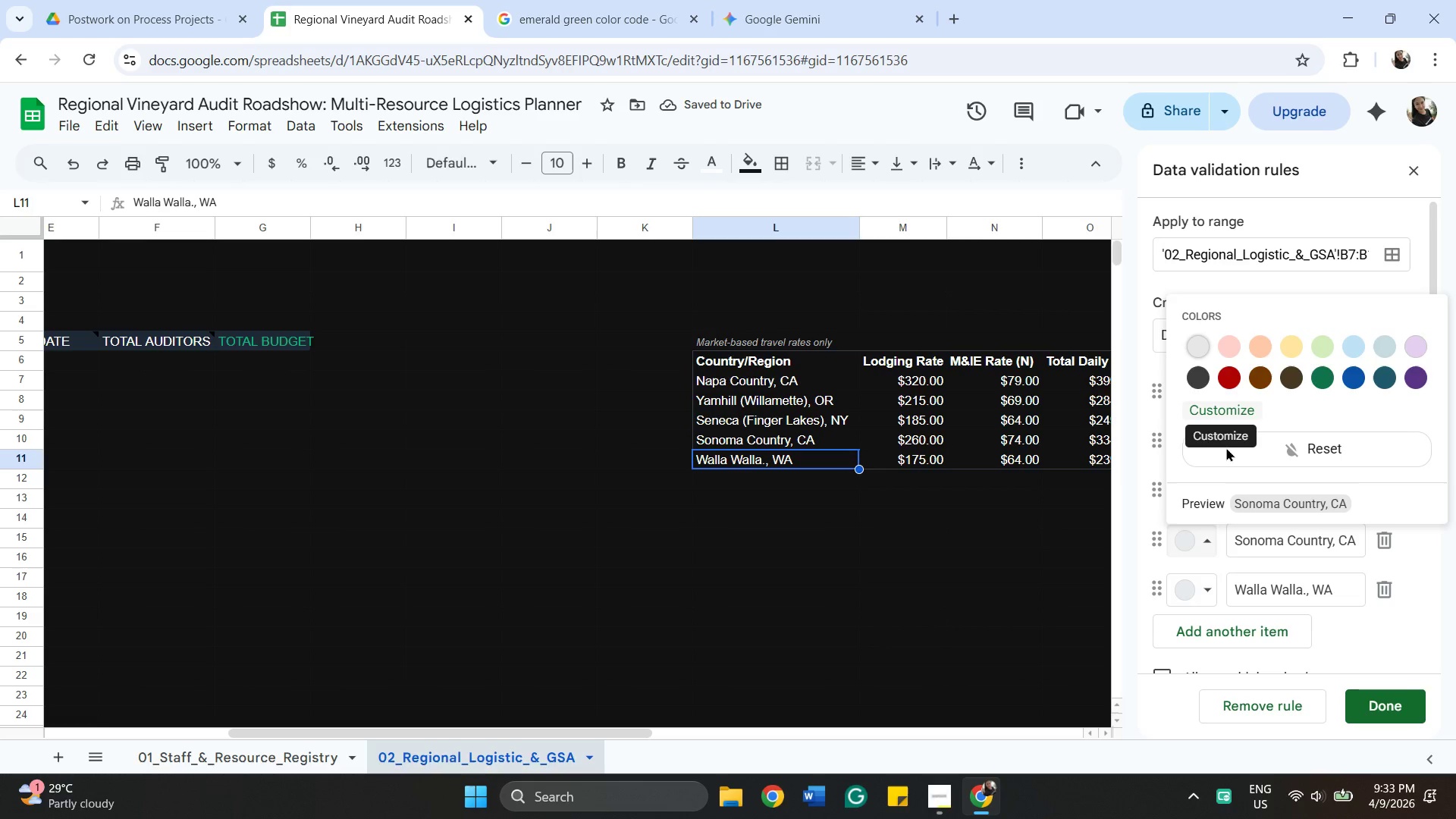 
double_click([1207, 544])
 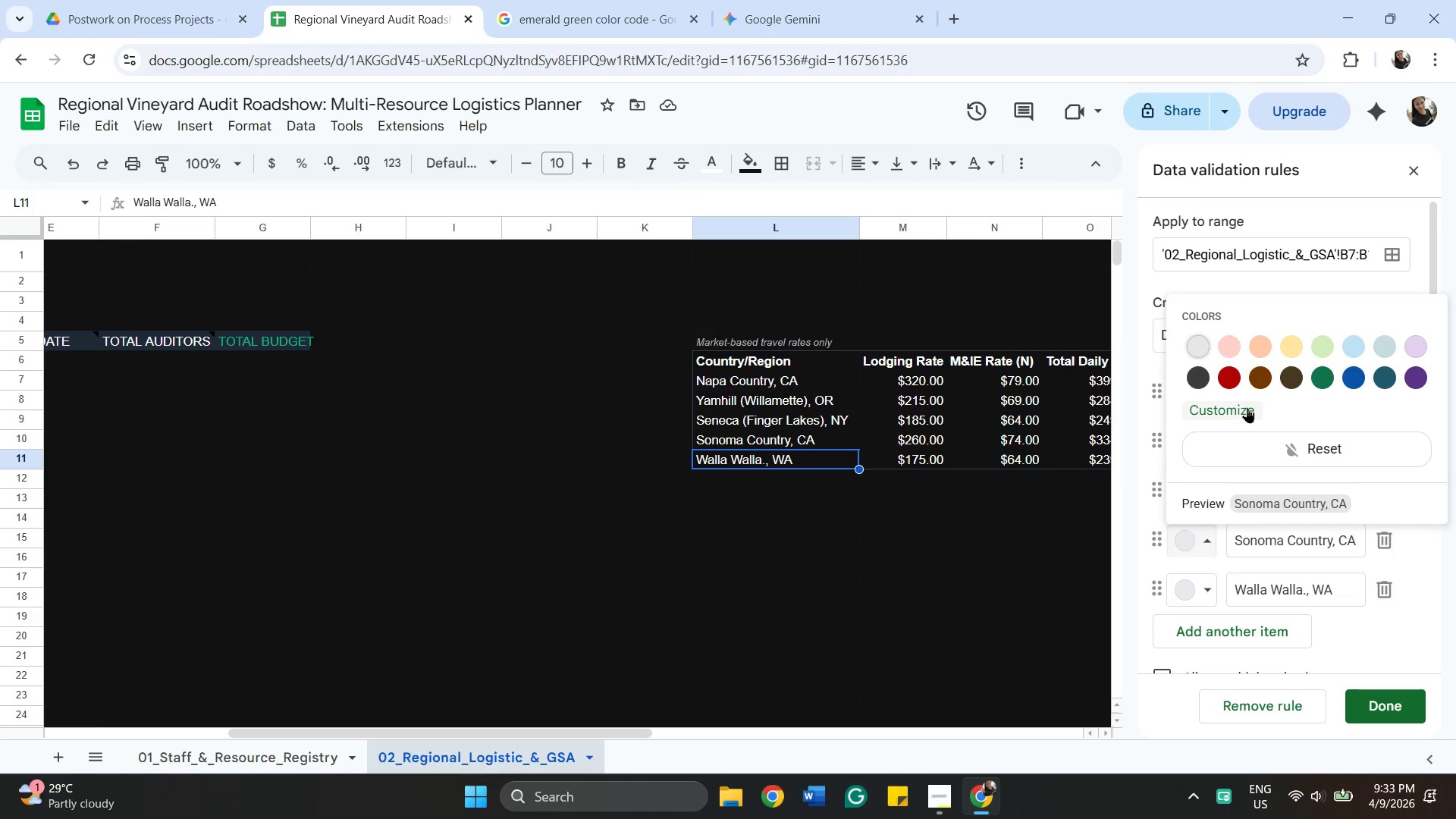 
left_click([1242, 407])
 